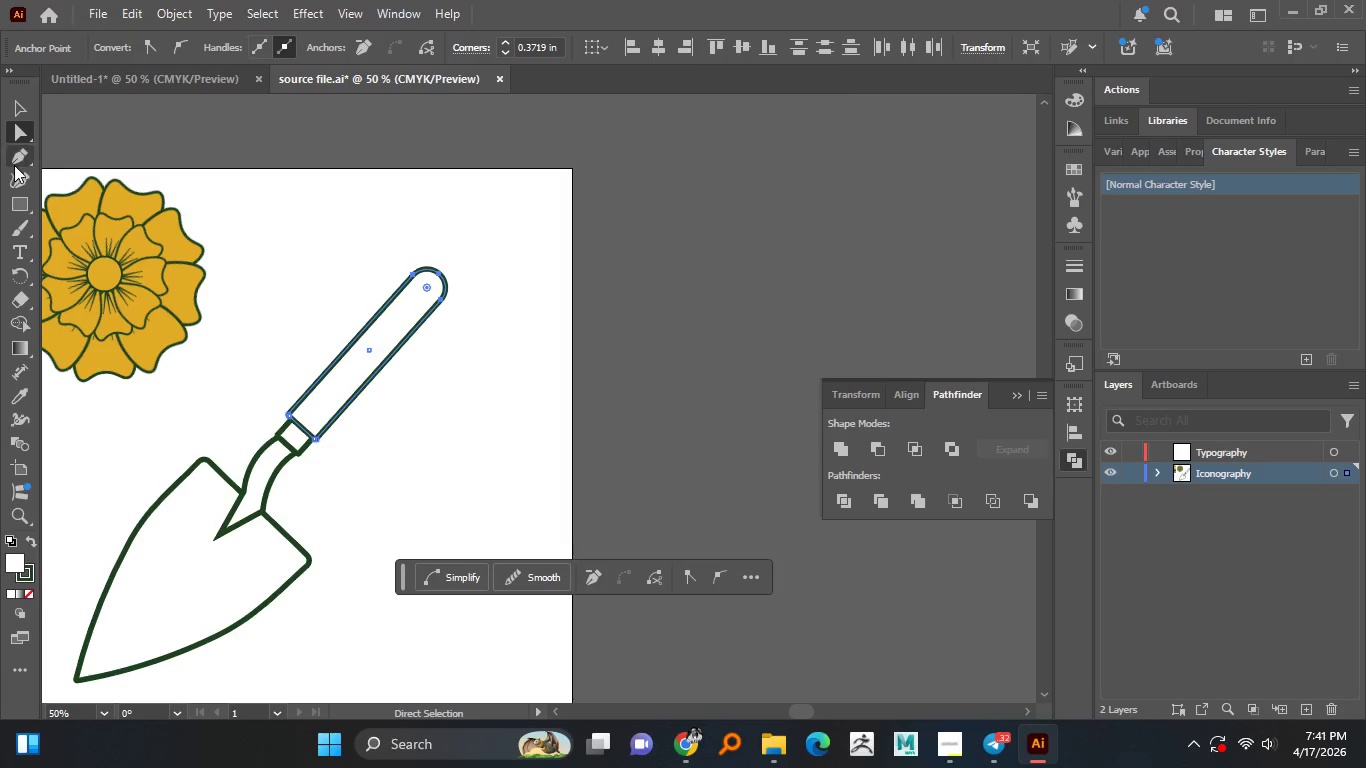 
left_click([25, 178])
 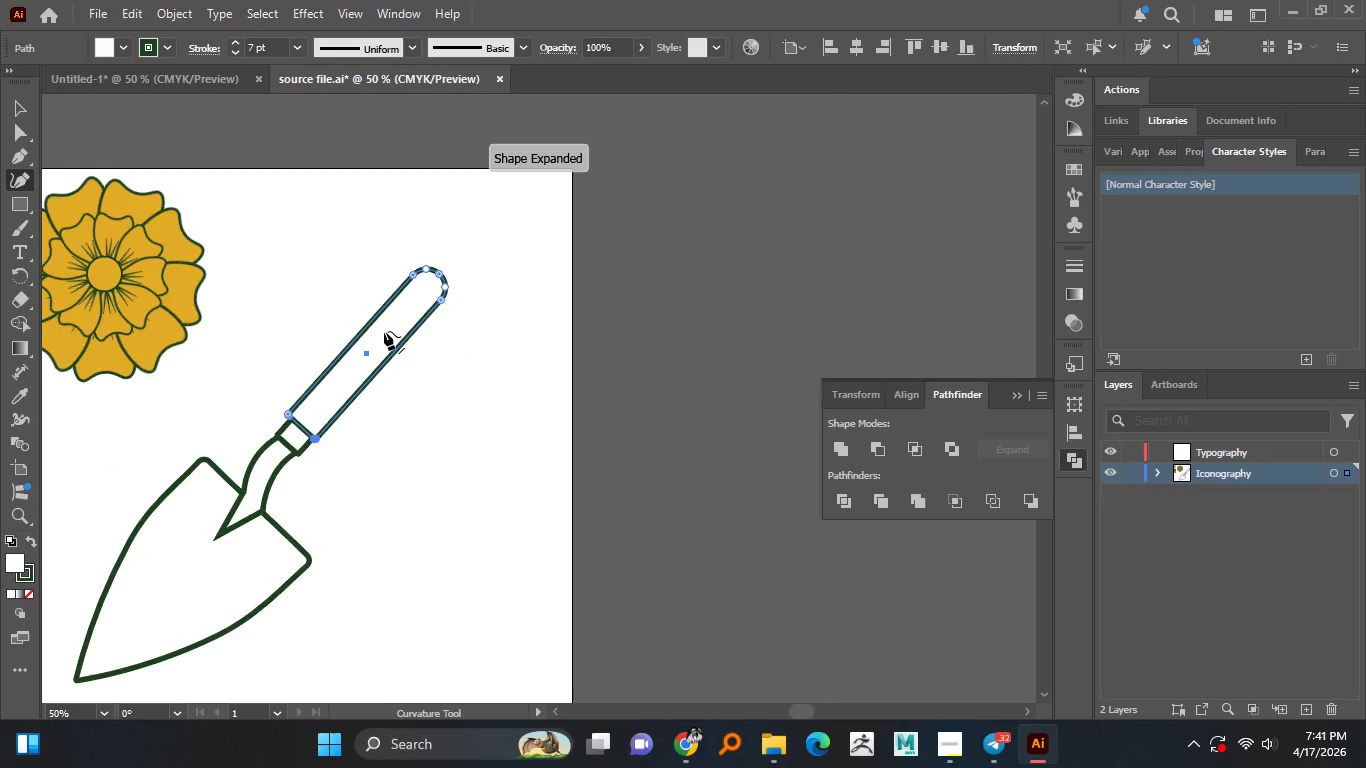 
hold_key(key=AltLeft, duration=1.05)
 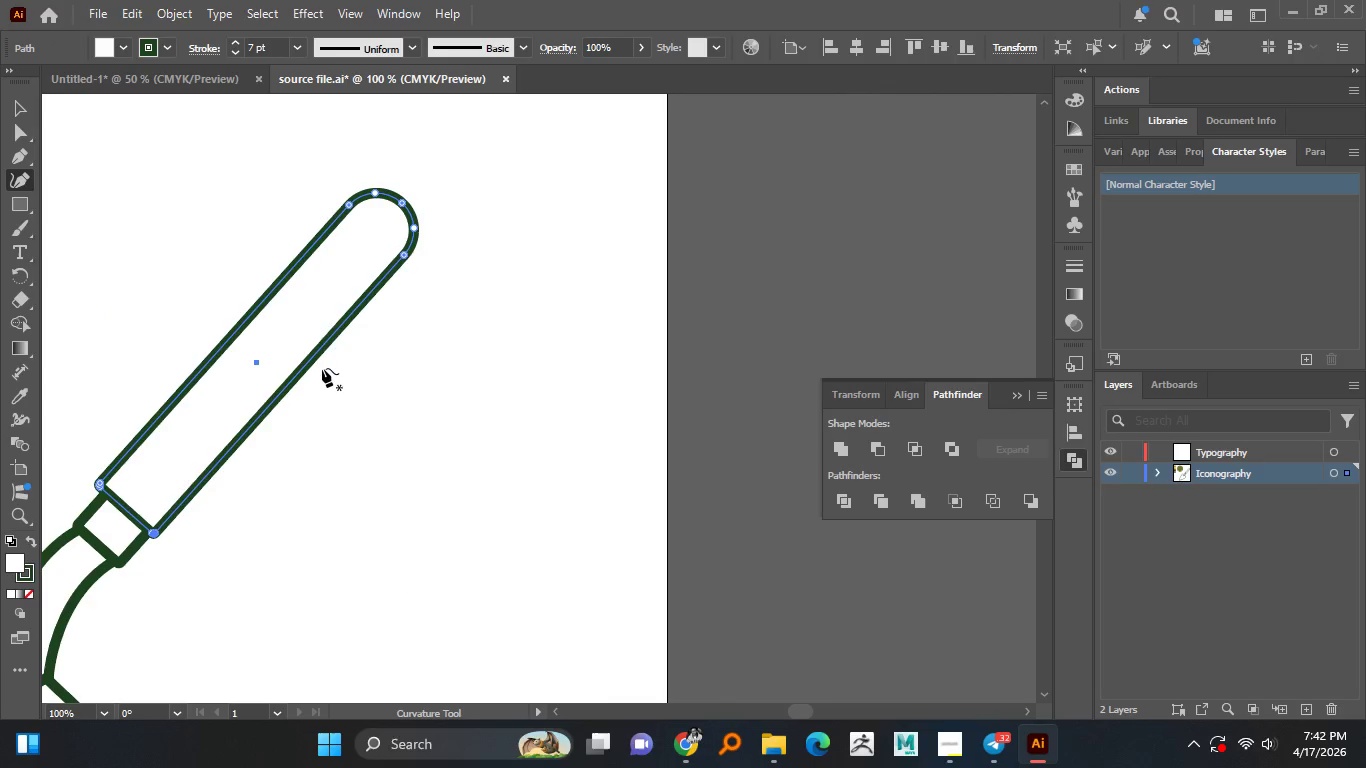 
scroll: coordinate [384, 331], scroll_direction: up, amount: 2.0
 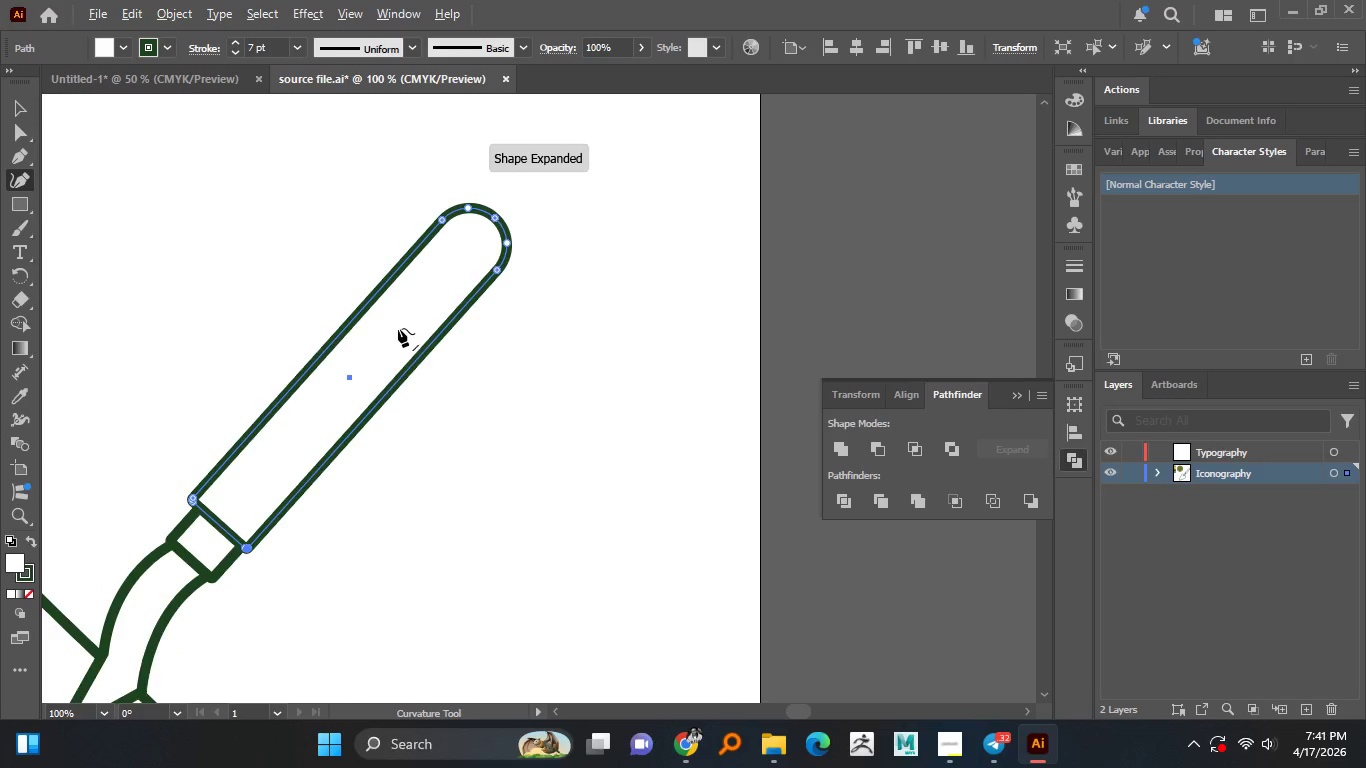 
left_click([308, 365])
 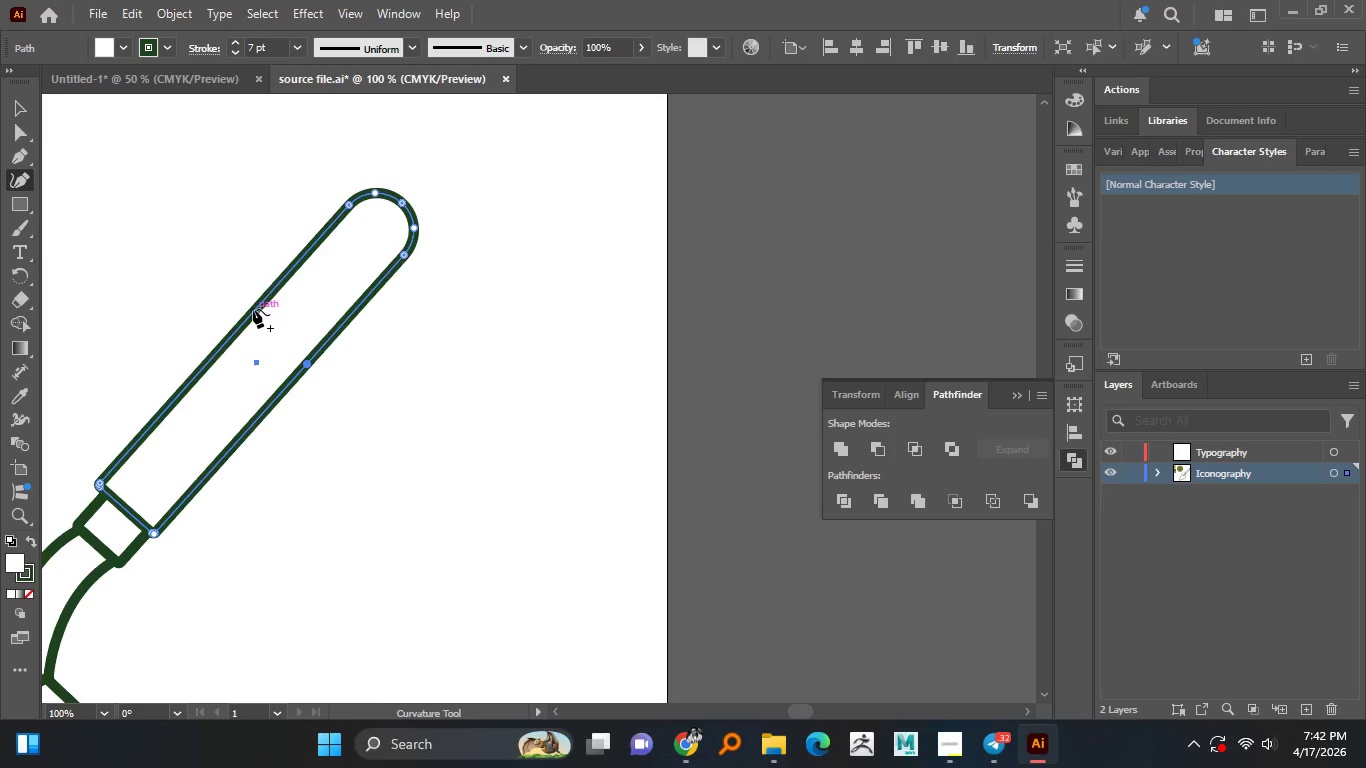 
left_click([253, 309])
 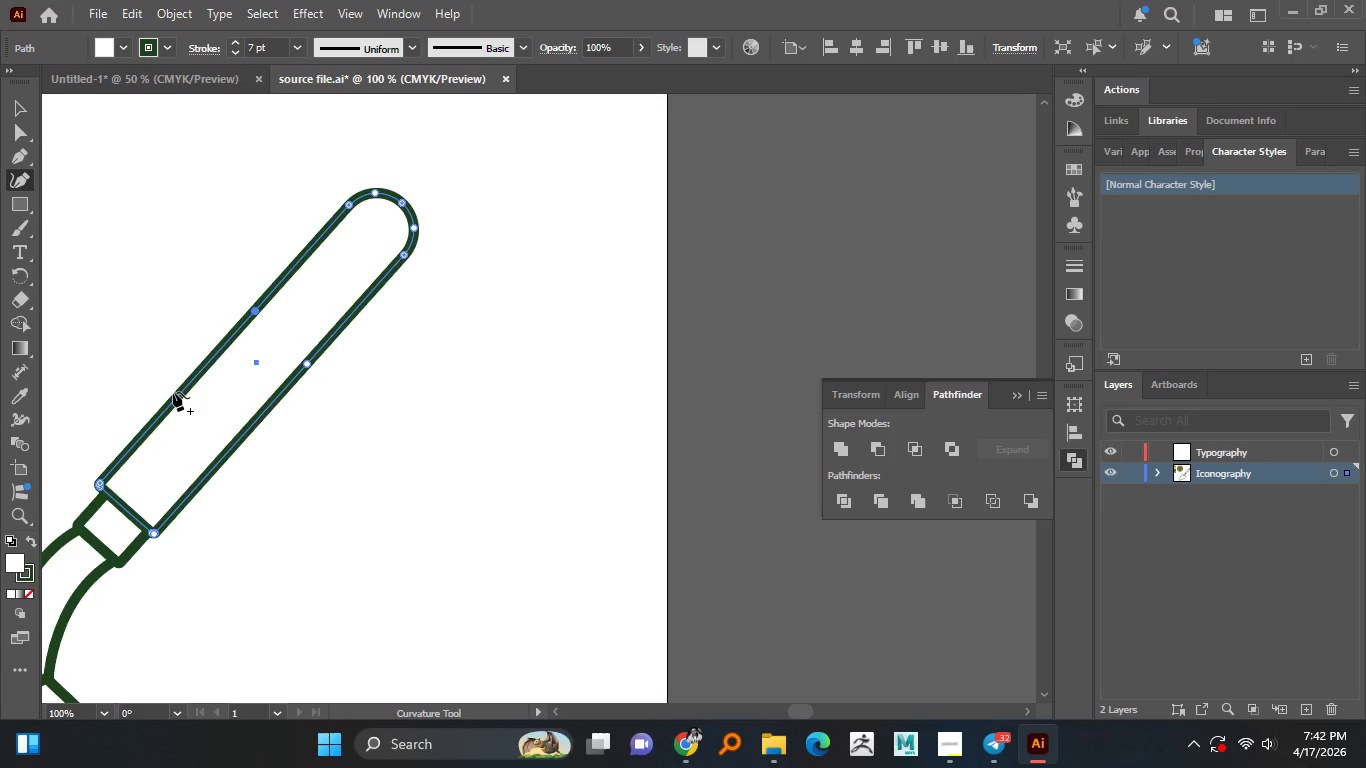 
left_click_drag(start_coordinate=[175, 395], to_coordinate=[184, 409])
 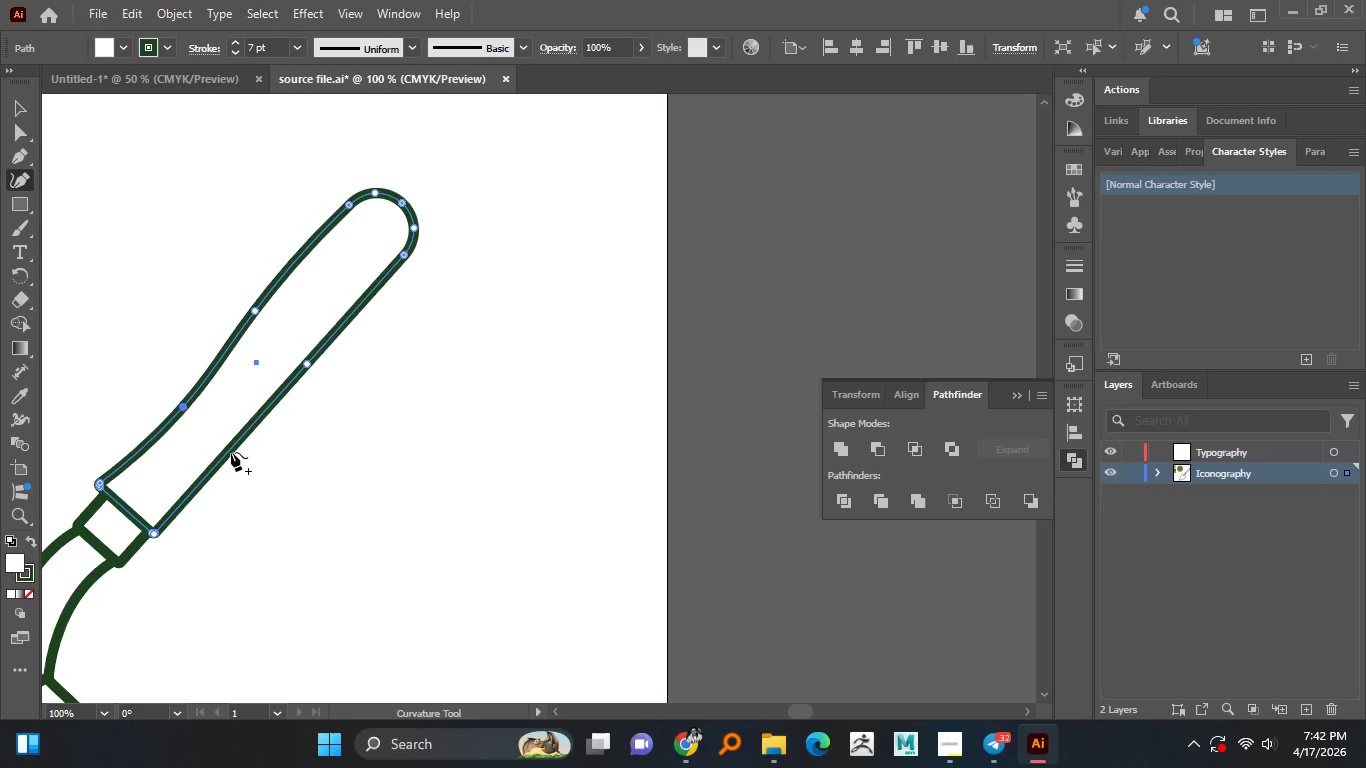 
left_click_drag(start_coordinate=[231, 452], to_coordinate=[221, 441])
 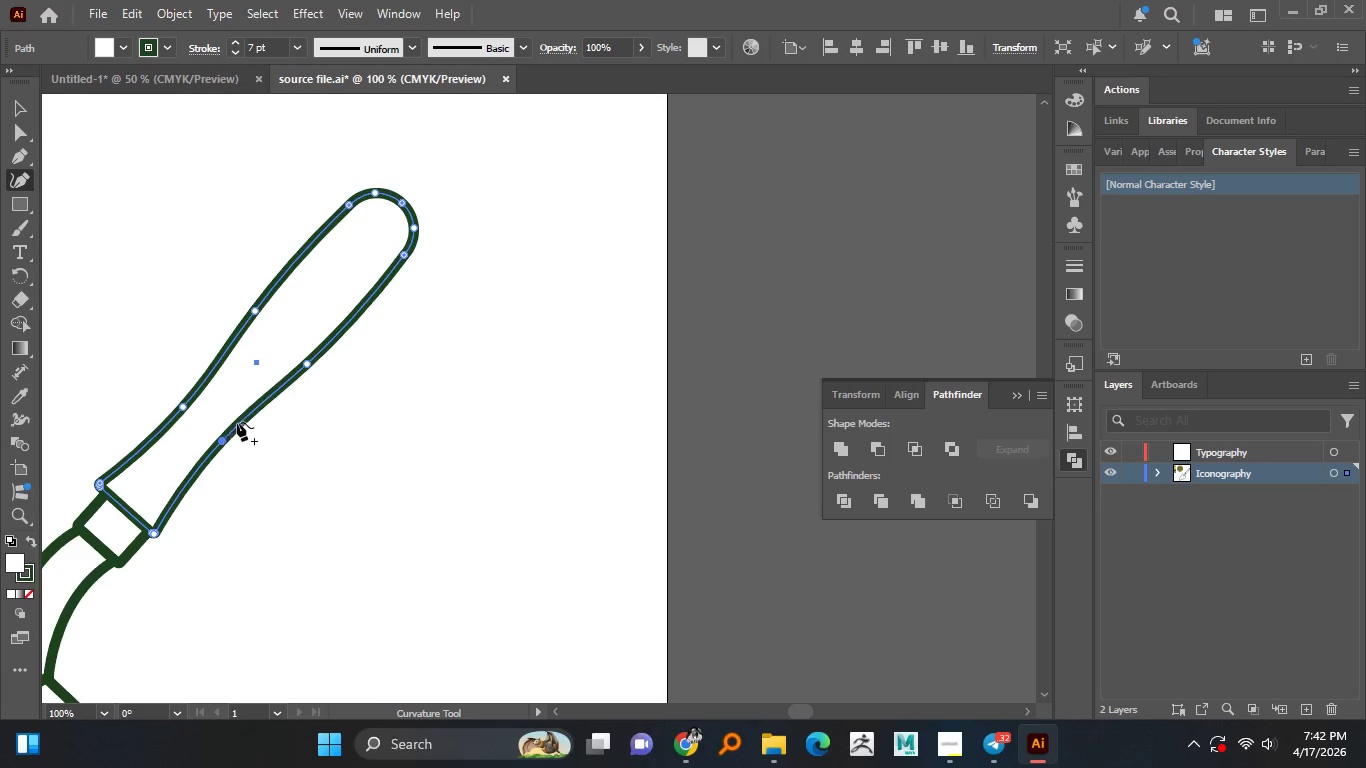 
hold_key(key=AltLeft, duration=1.51)
scroll: coordinate [251, 417], scroll_direction: down, amount: 3.0
 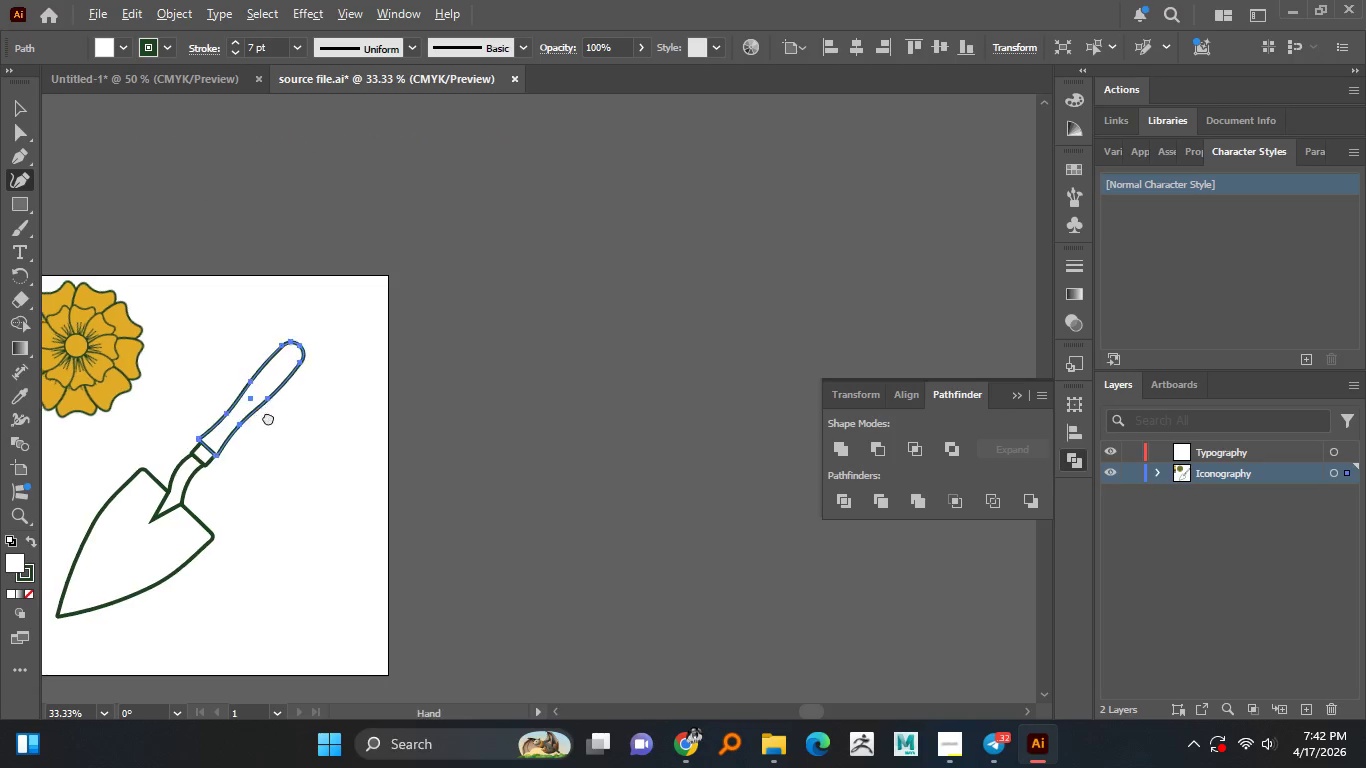 
hold_key(key=AltLeft, duration=0.56)
 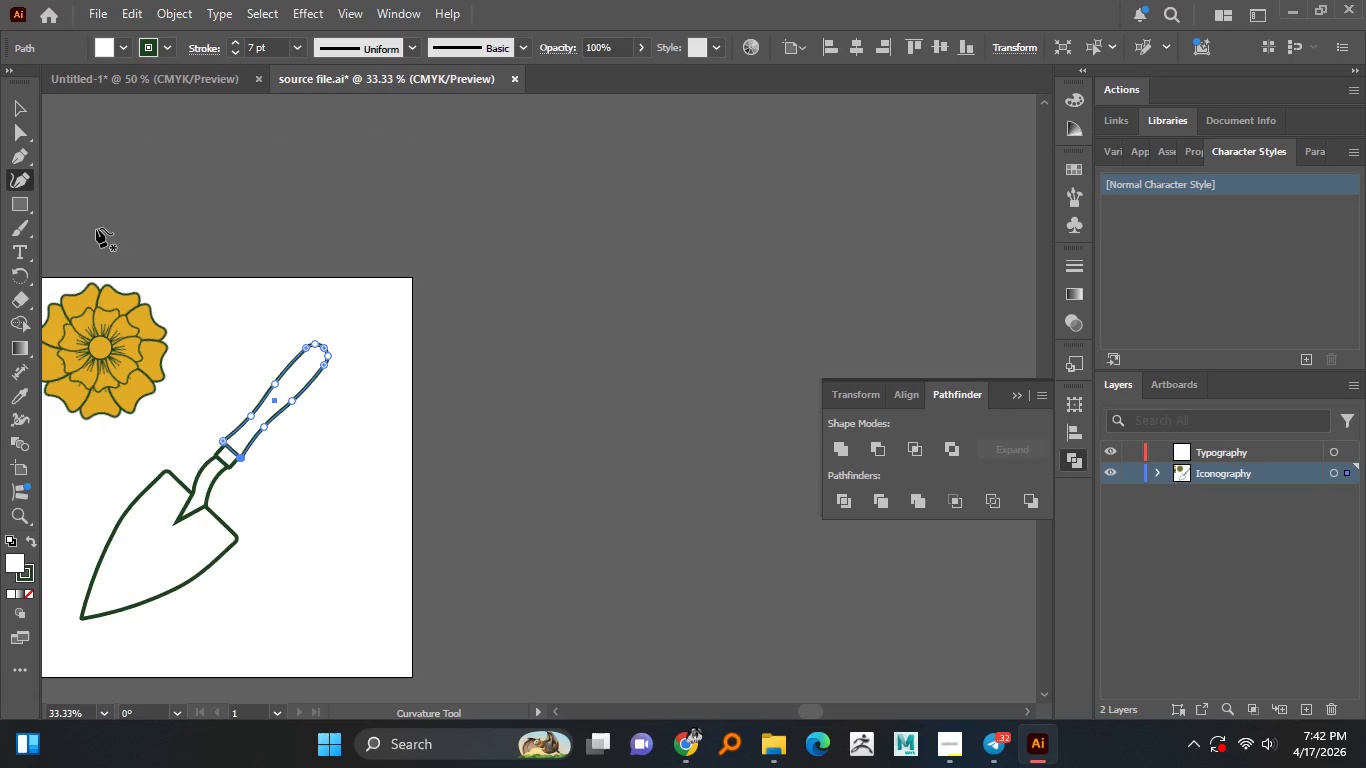 
left_click([19, 107])
 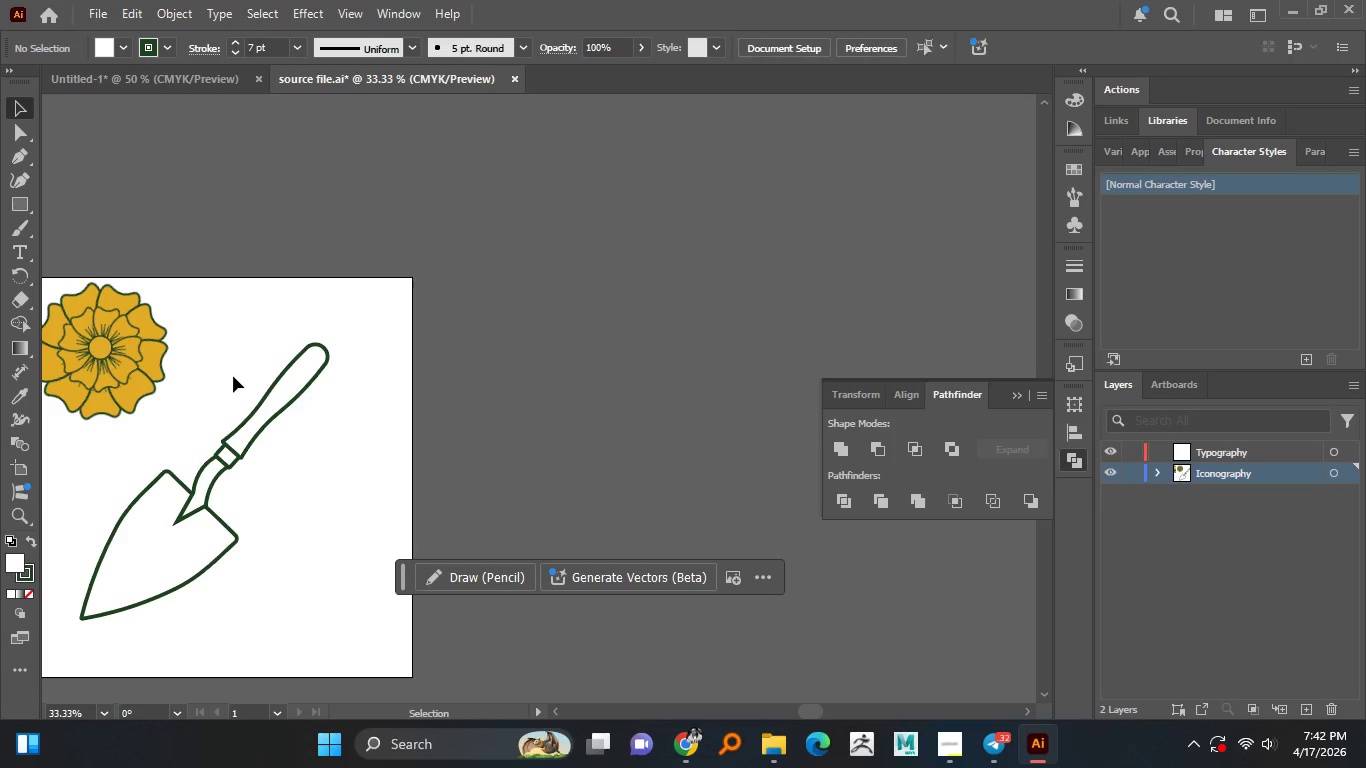 
hold_key(key=AltLeft, duration=1.5)
 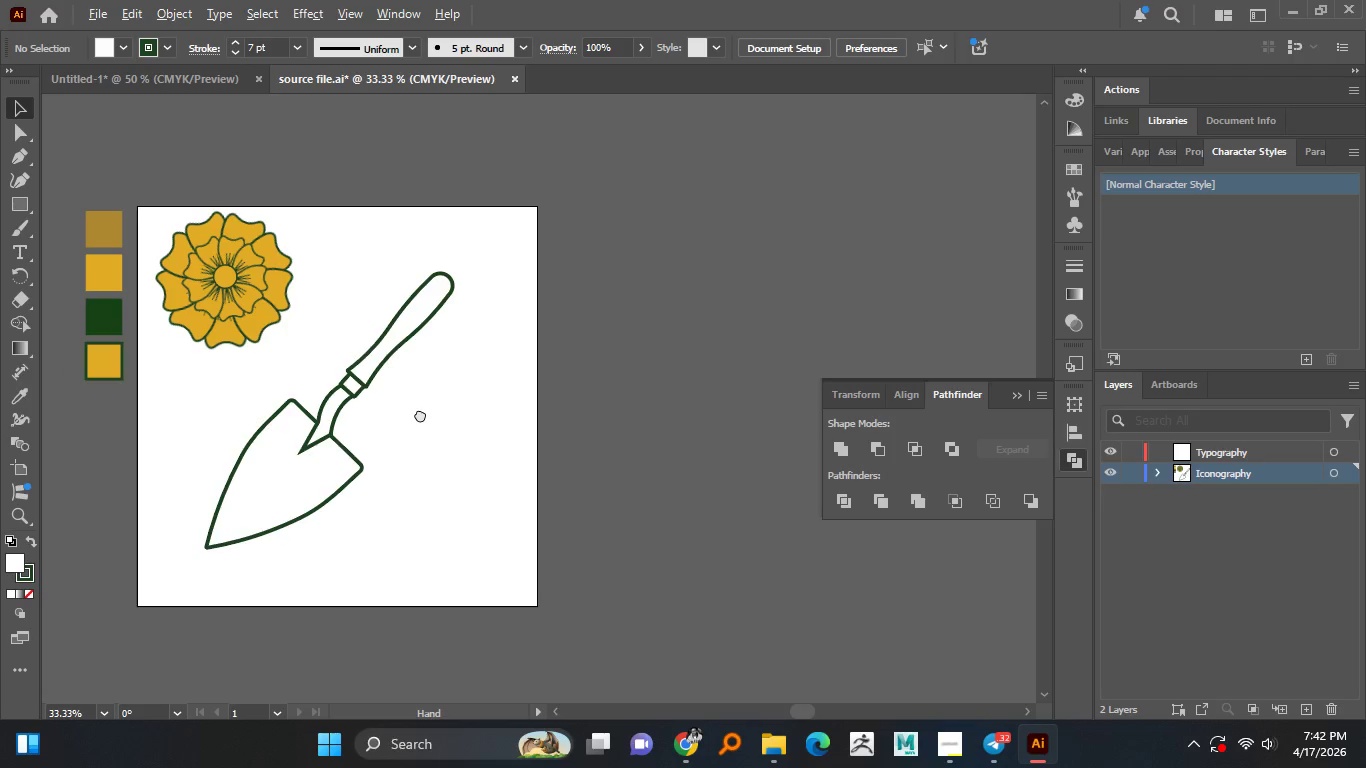 
hold_key(key=AltLeft, duration=1.5)
 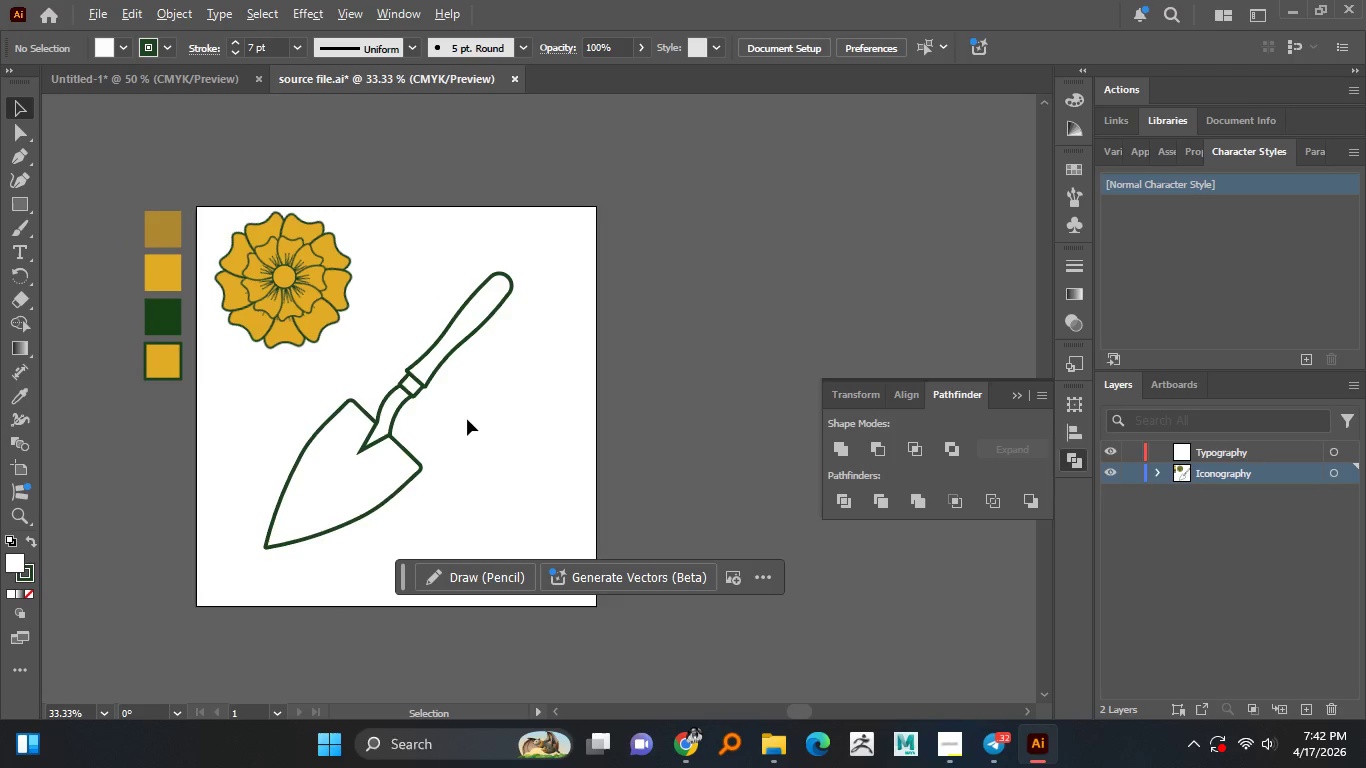 
hold_key(key=AltLeft, duration=1.5)
 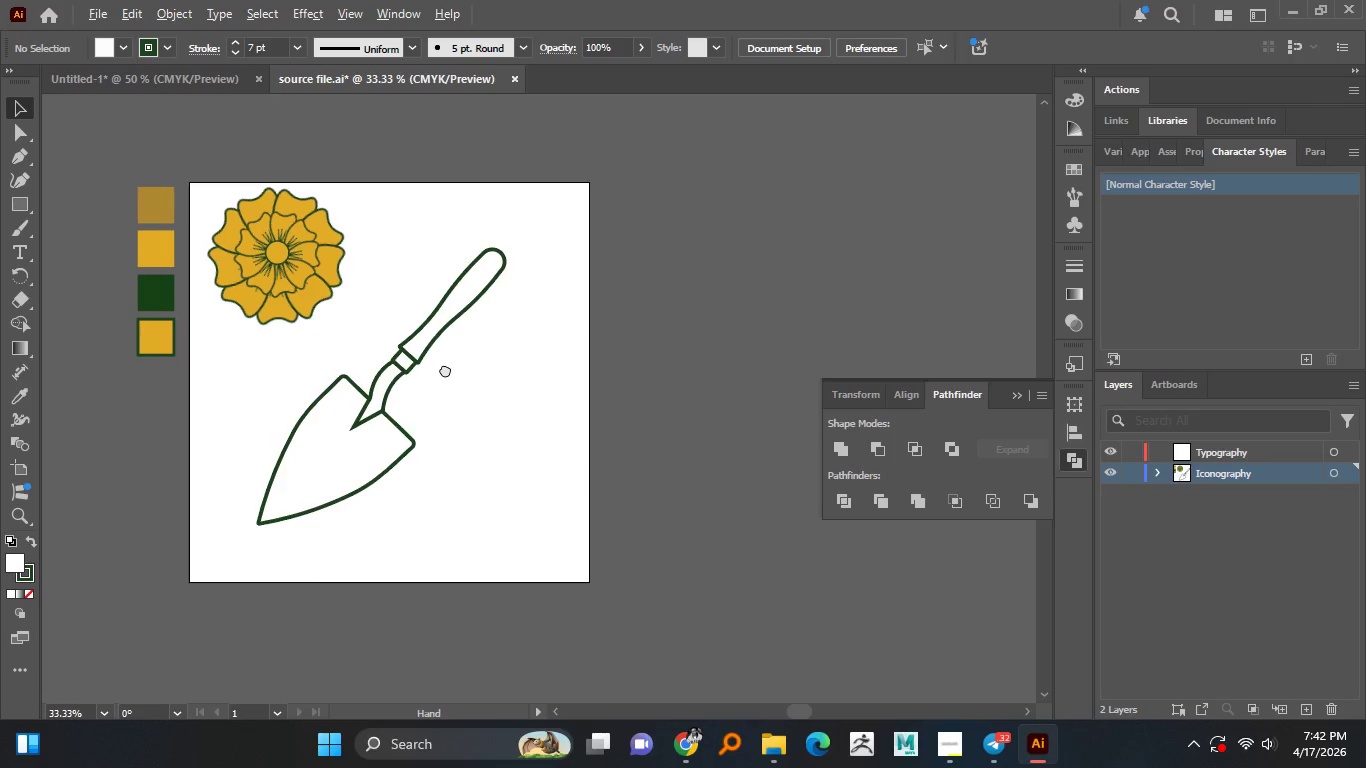 
hold_key(key=AltLeft, duration=1.5)
 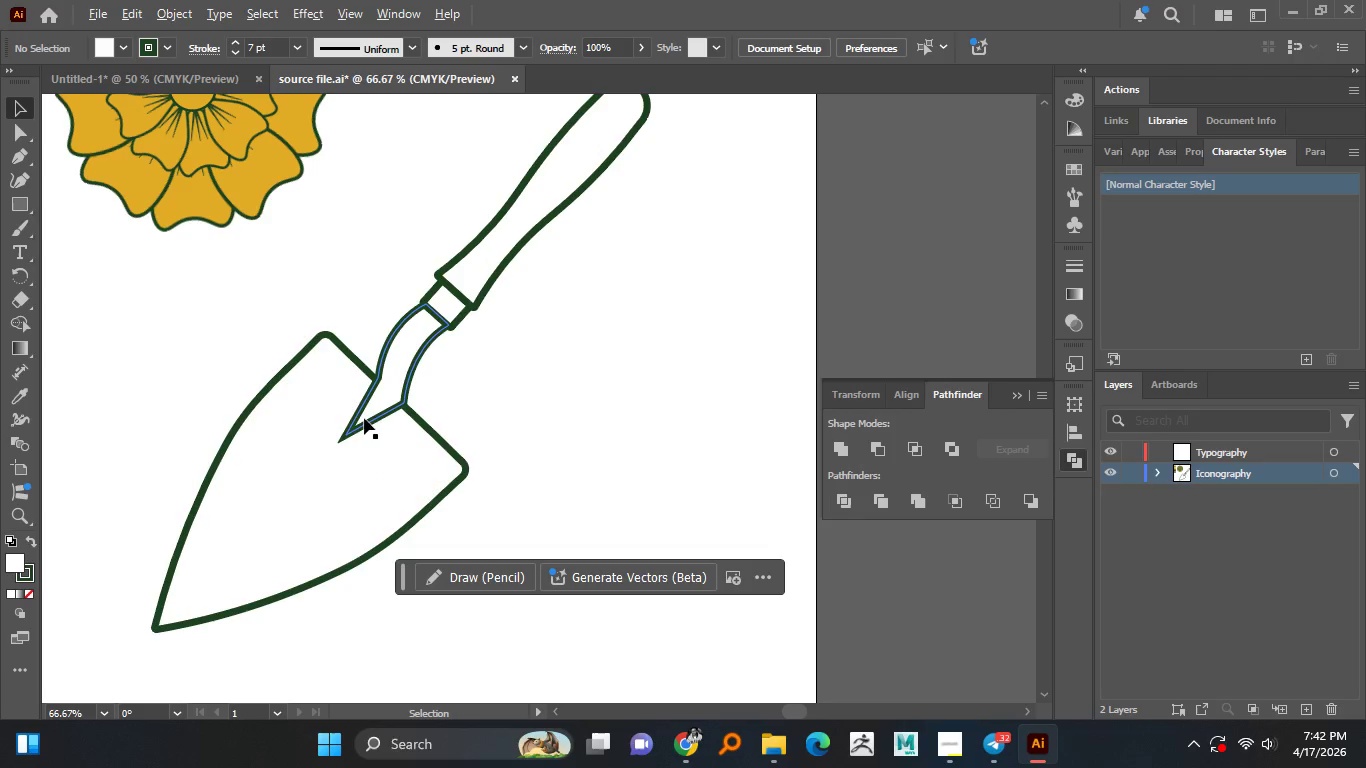 
hold_key(key=AltLeft, duration=0.61)
scroll: coordinate [366, 410], scroll_direction: up, amount: 2.0
 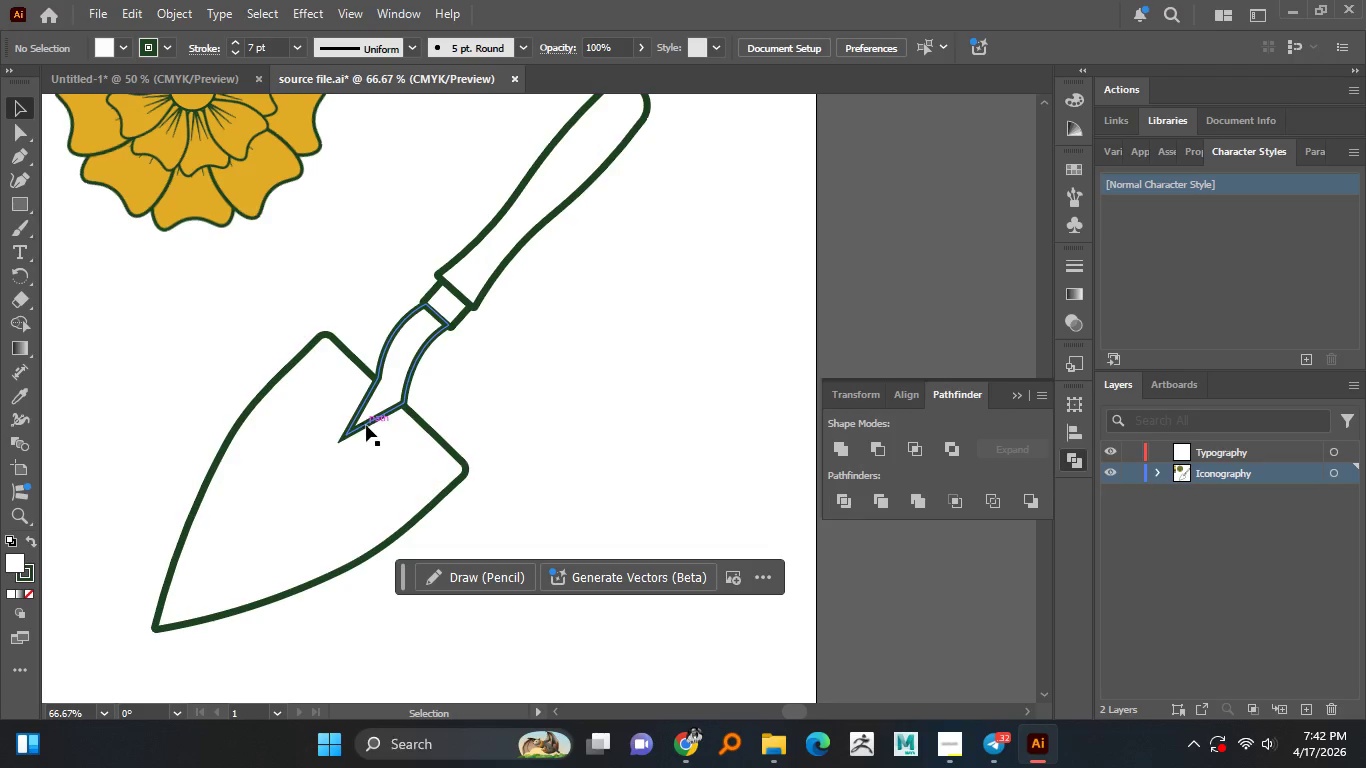 
left_click([367, 423])
 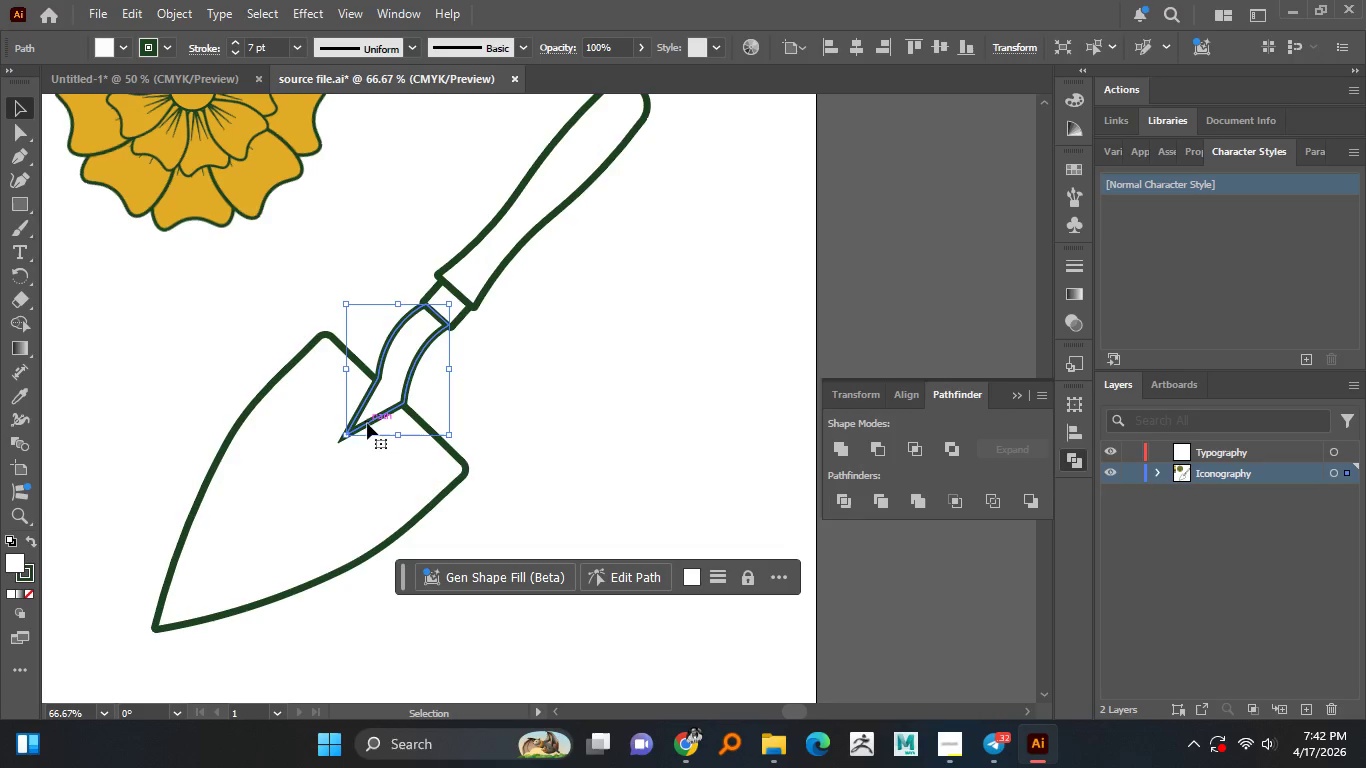 
hold_key(key=AltLeft, duration=0.98)
scroll: coordinate [351, 432], scroll_direction: up, amount: 5.0
 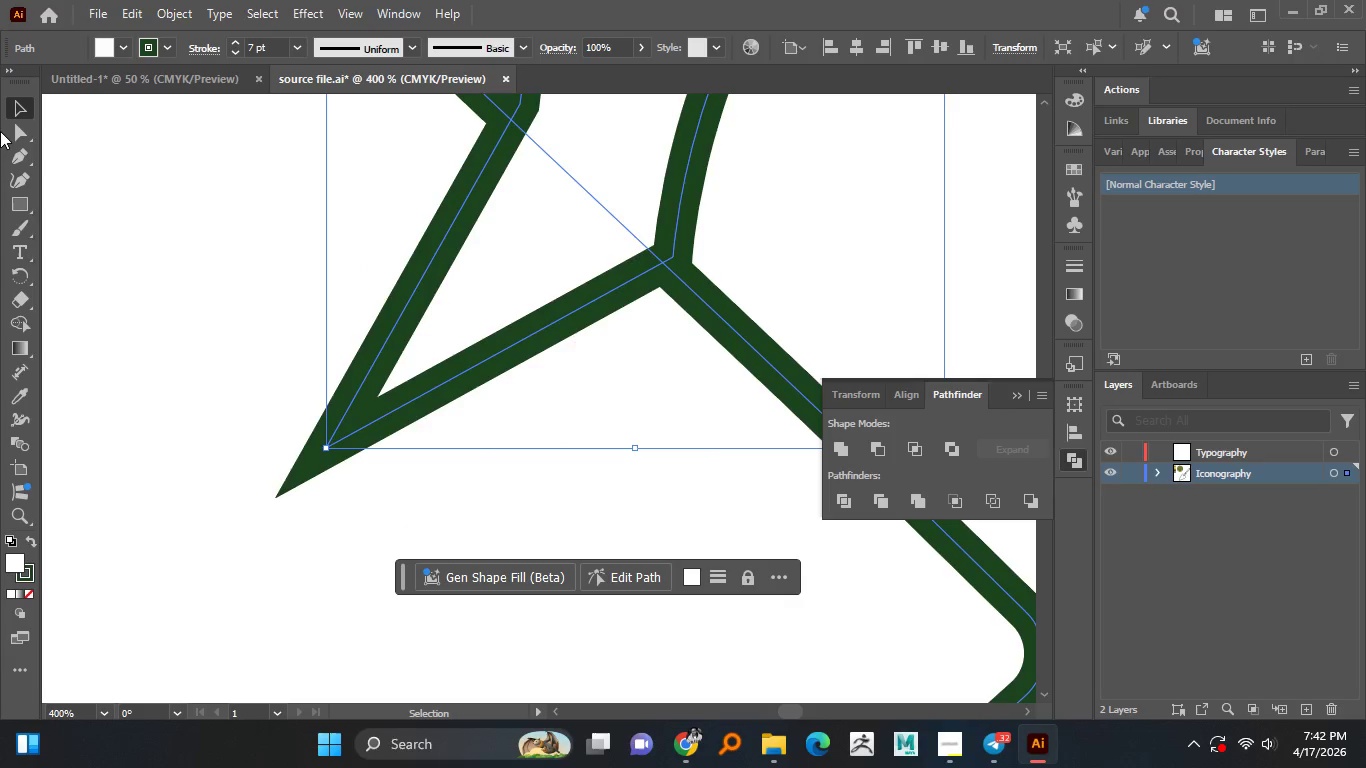 
left_click([16, 128])
 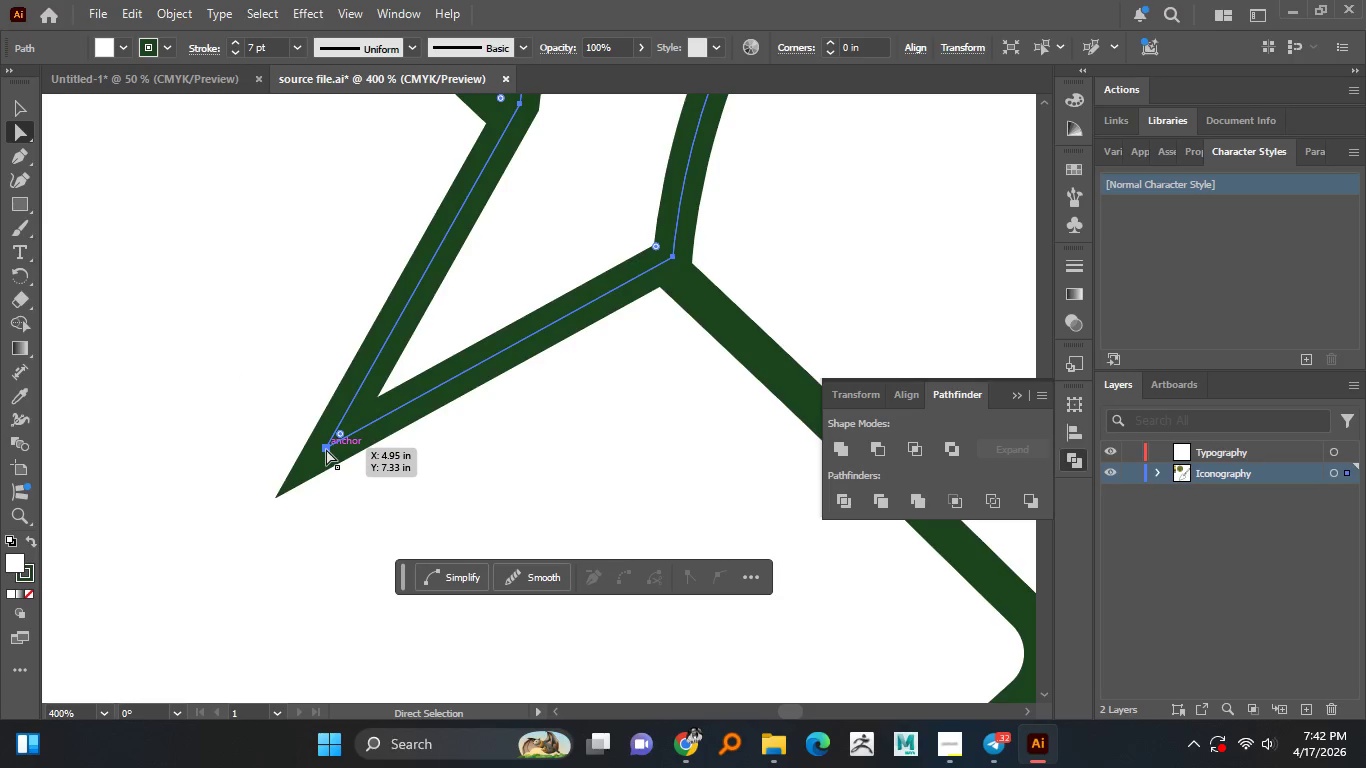 
left_click([326, 449])
 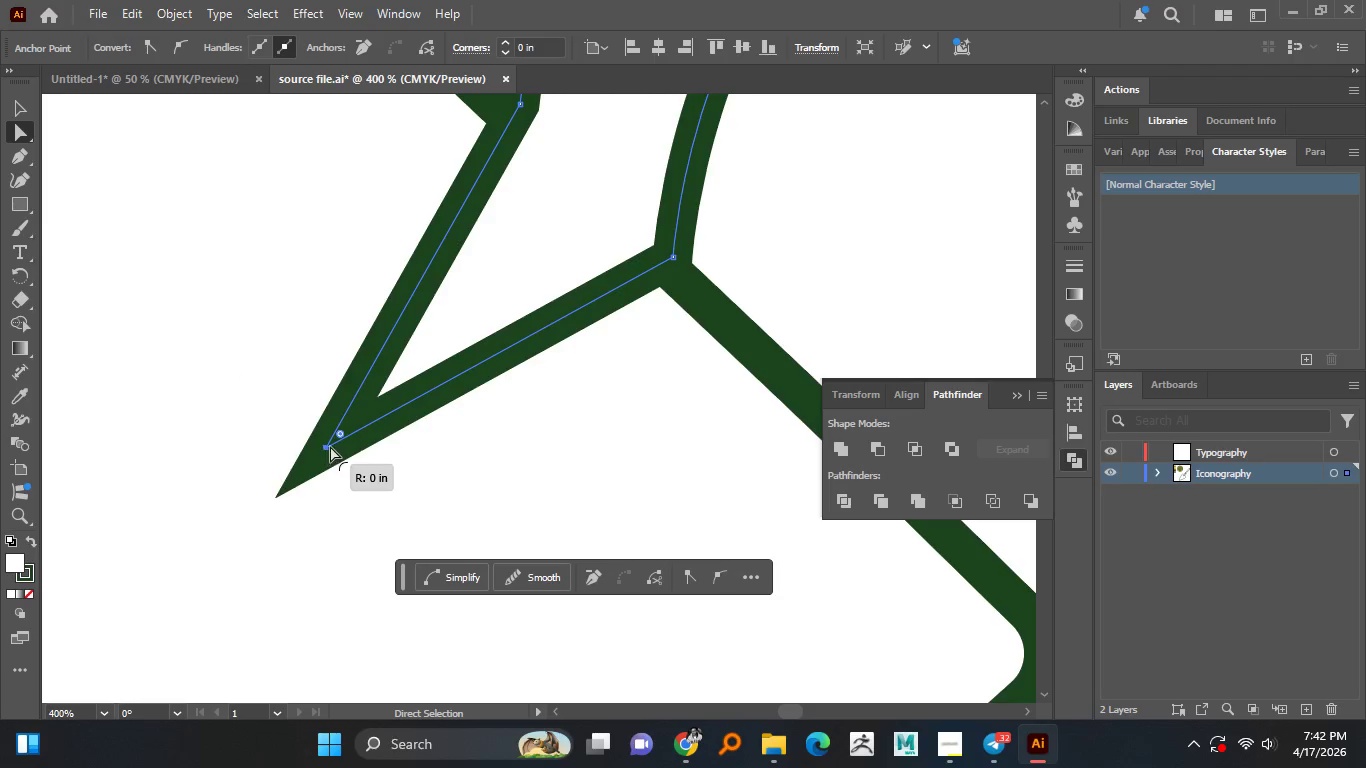 
left_click([490, 449])
 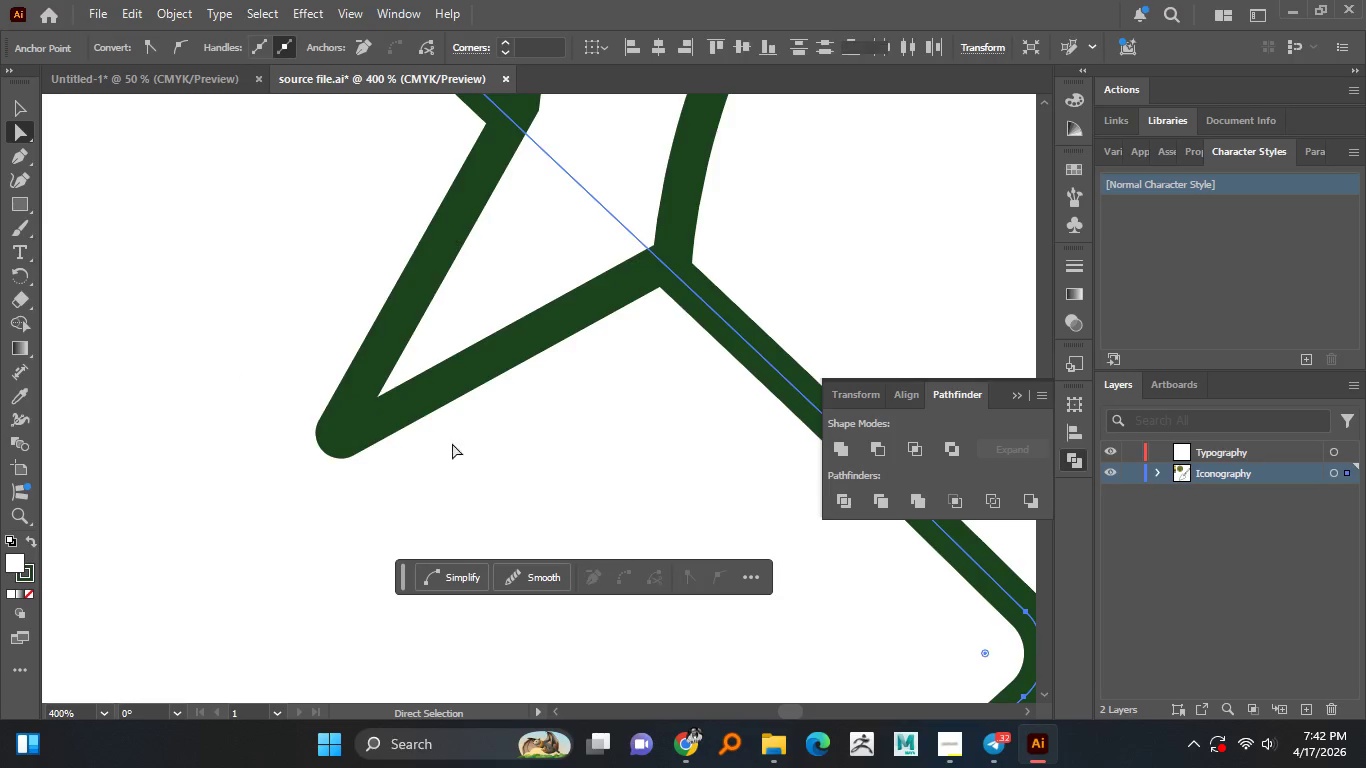 
hold_key(key=AltLeft, duration=1.36)
scroll: coordinate [437, 436], scroll_direction: down, amount: 4.0
 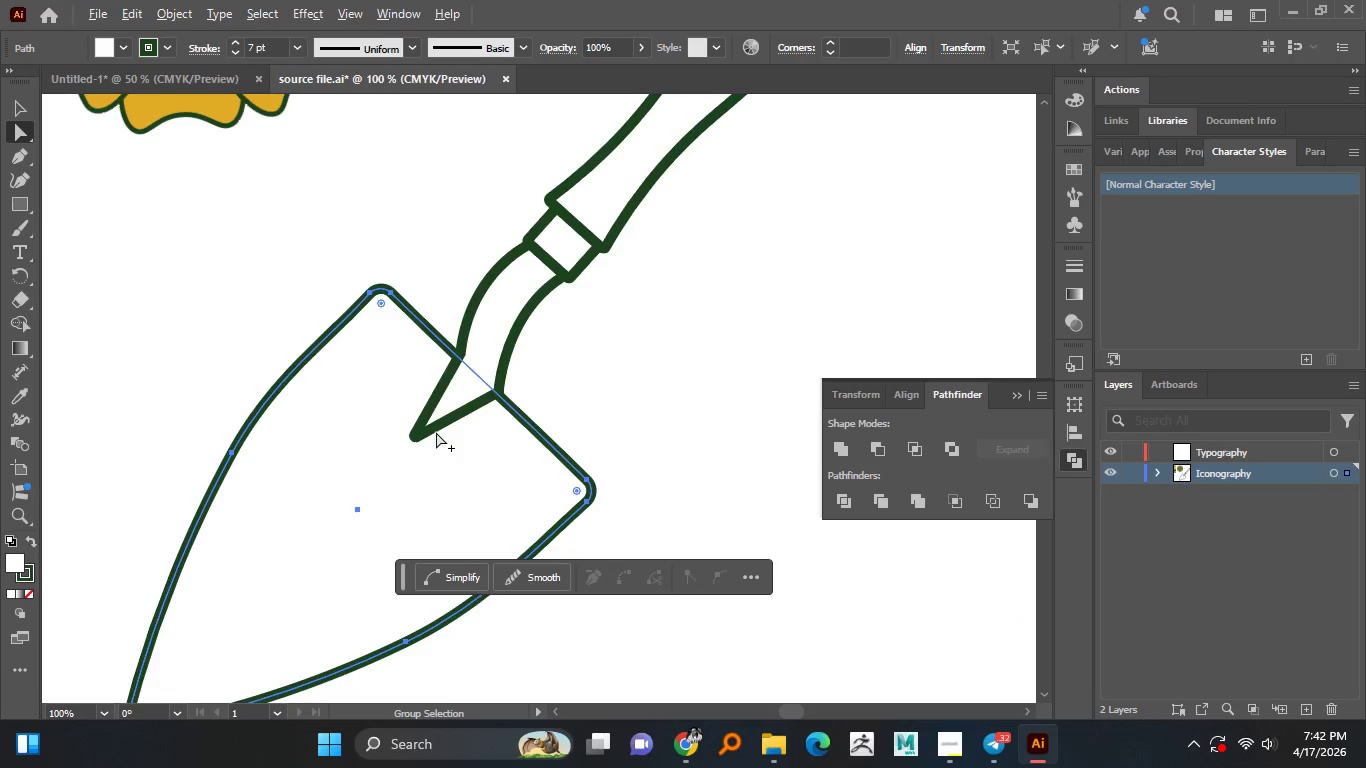 
left_click([600, 418])
 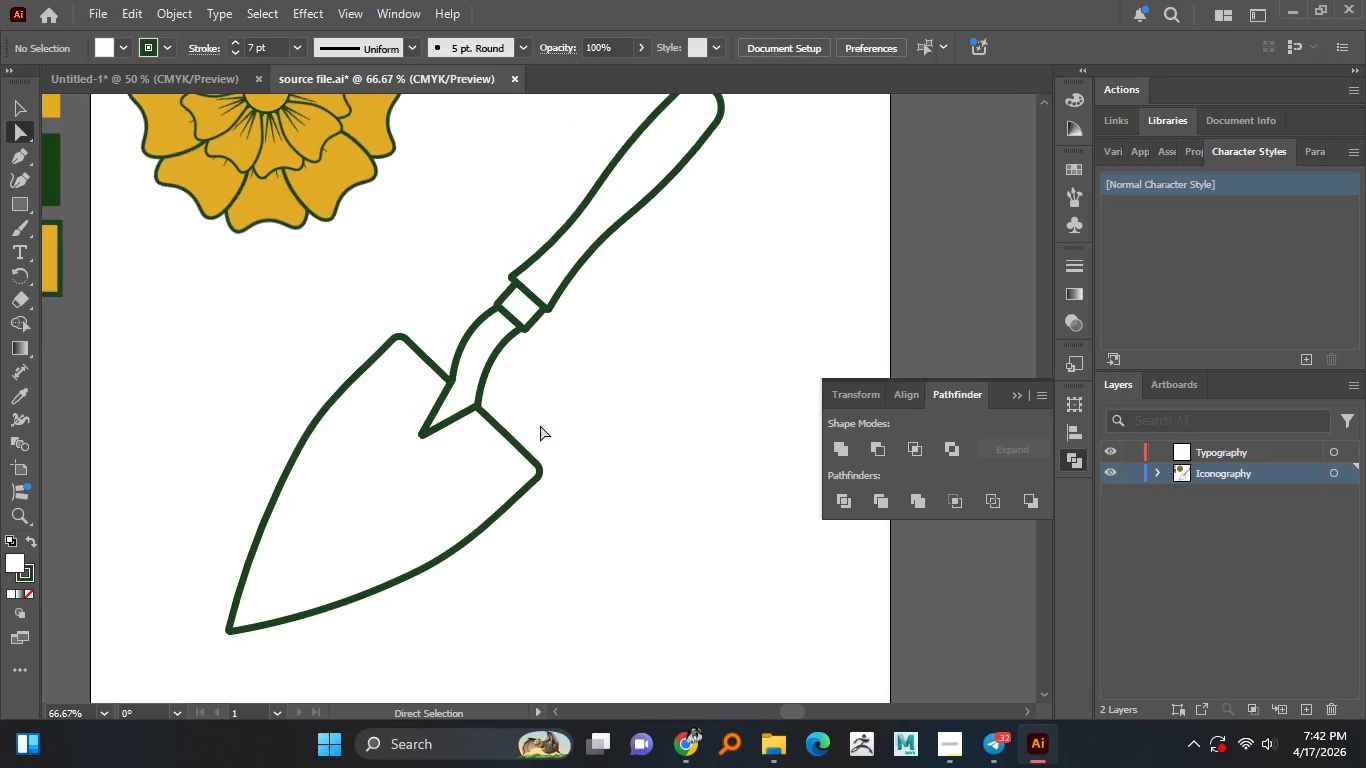 
scroll: coordinate [437, 432], scroll_direction: down, amount: 1.0
 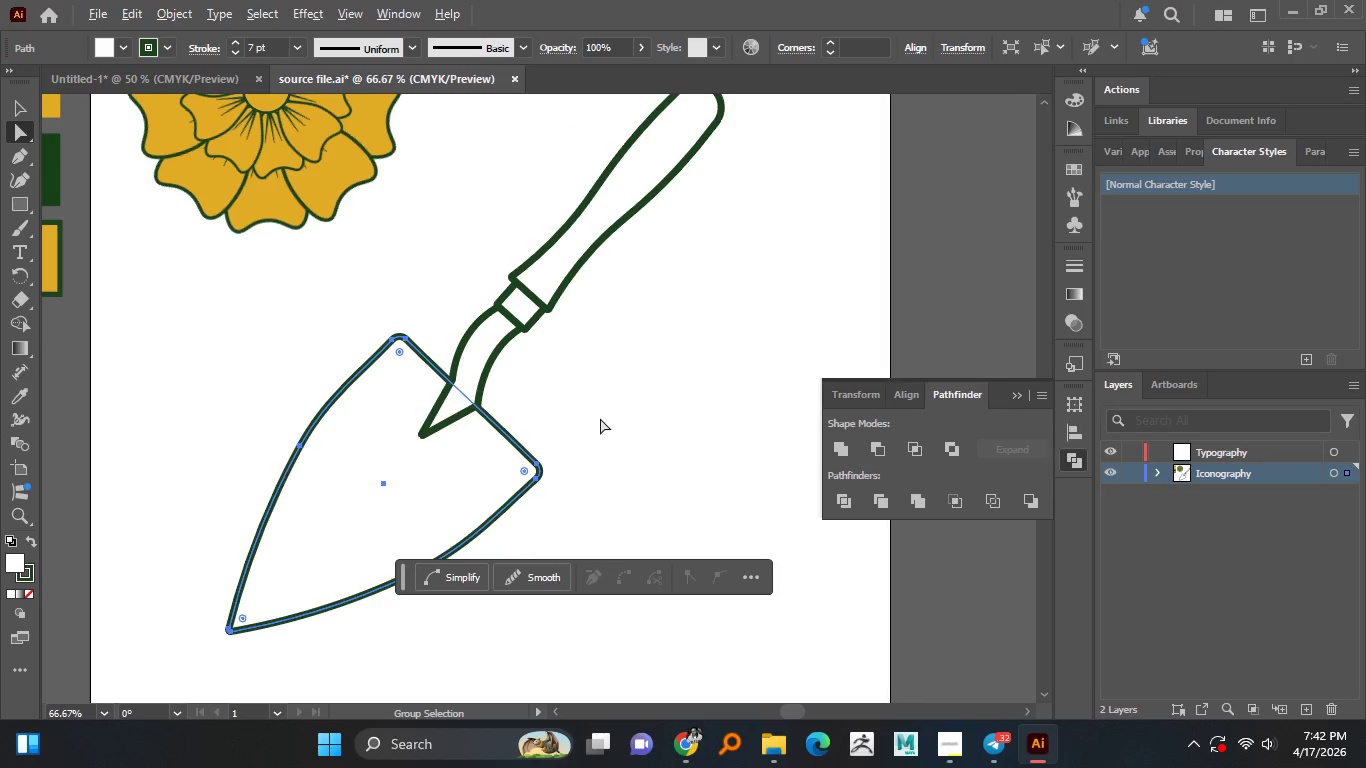 
hold_key(key=AltLeft, duration=0.81)
 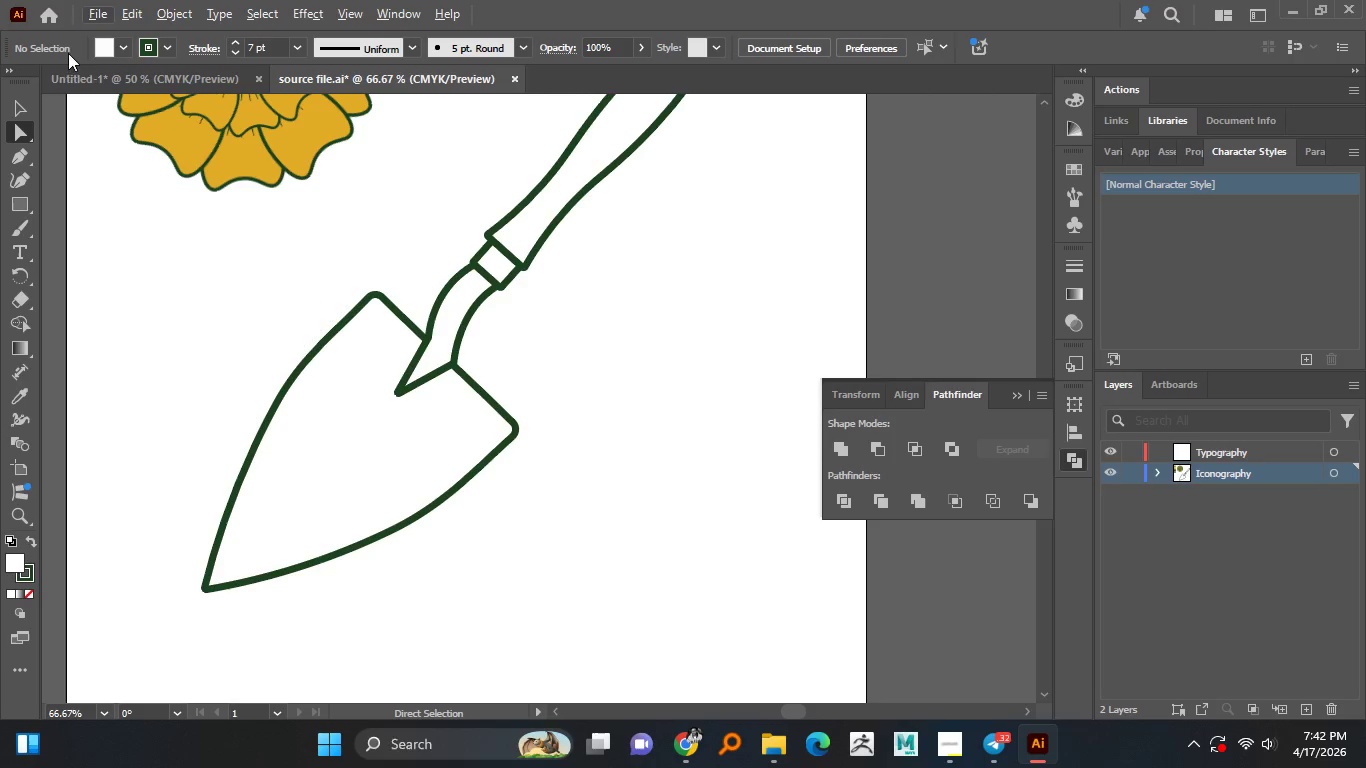 
wait(6.14)
 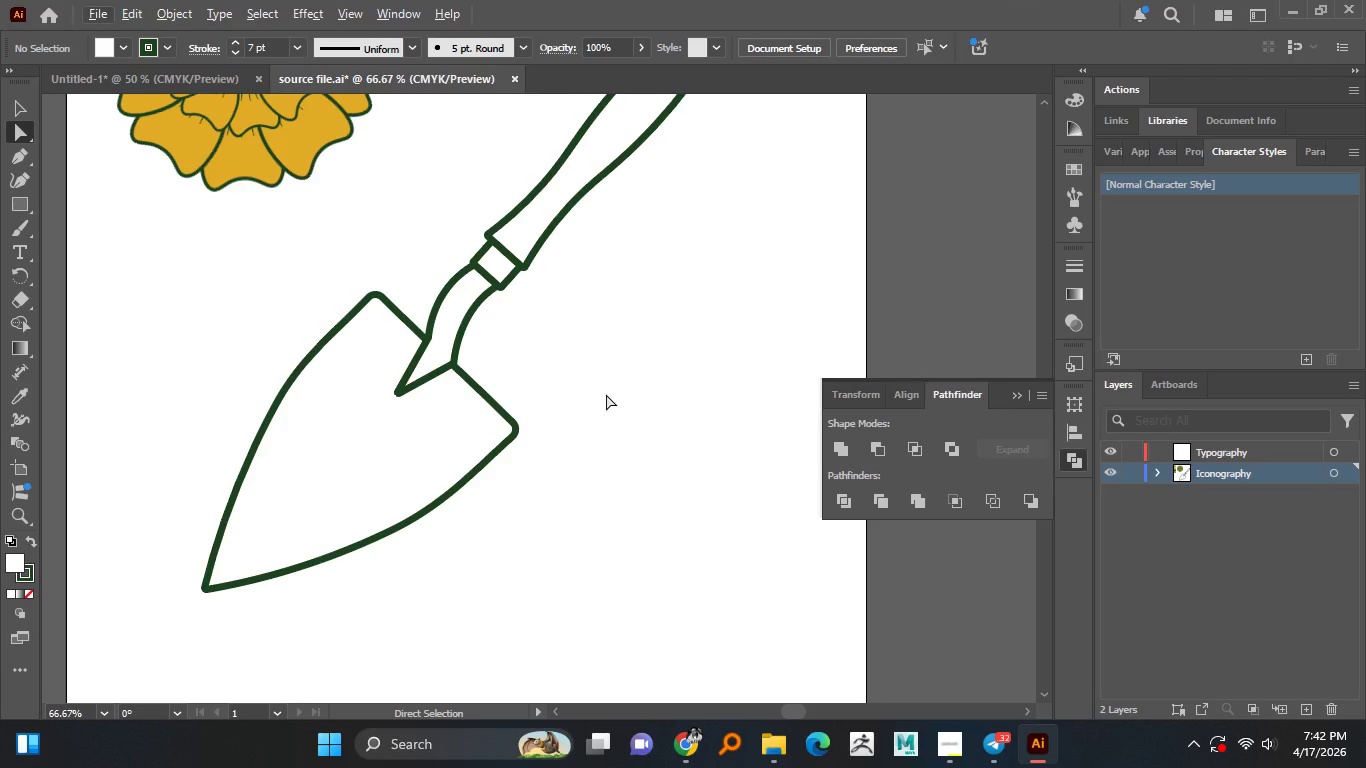 
left_click([22, 157])
 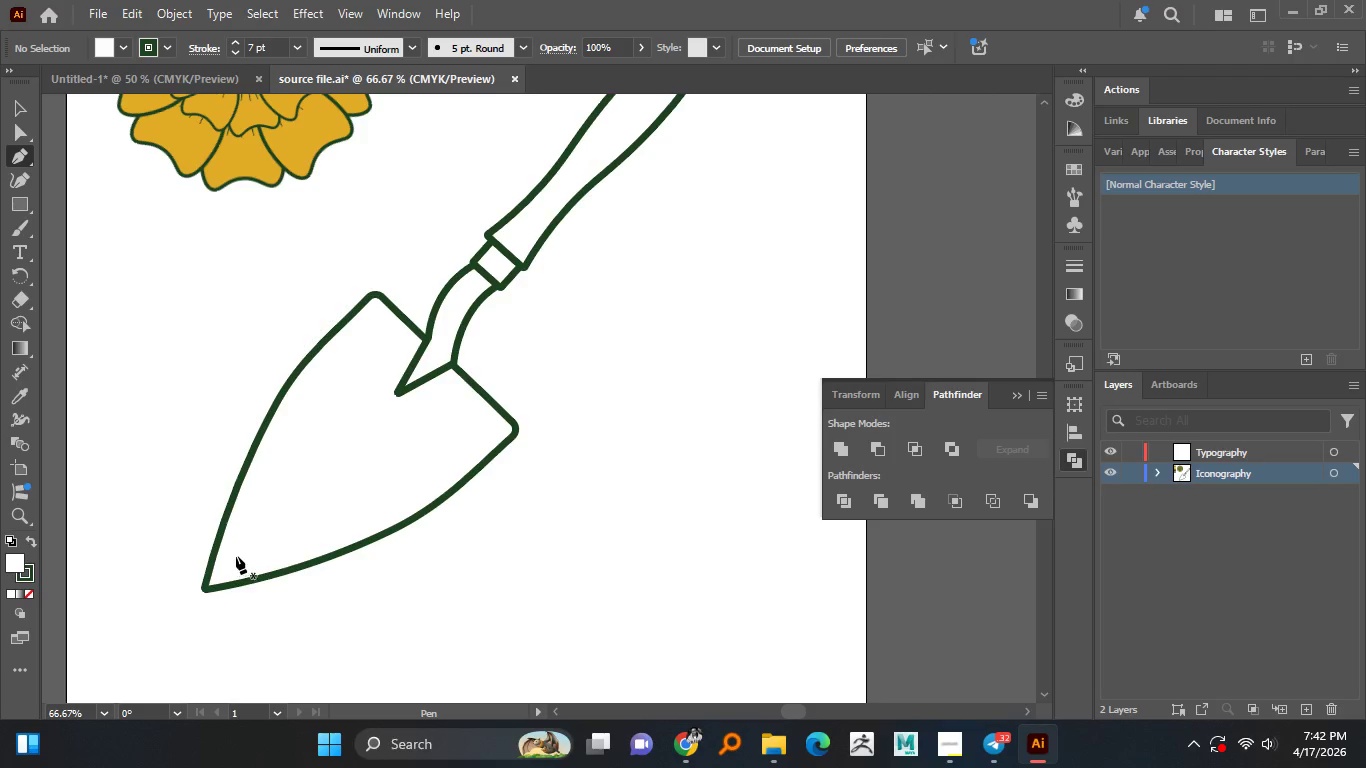 
left_click([236, 557])
 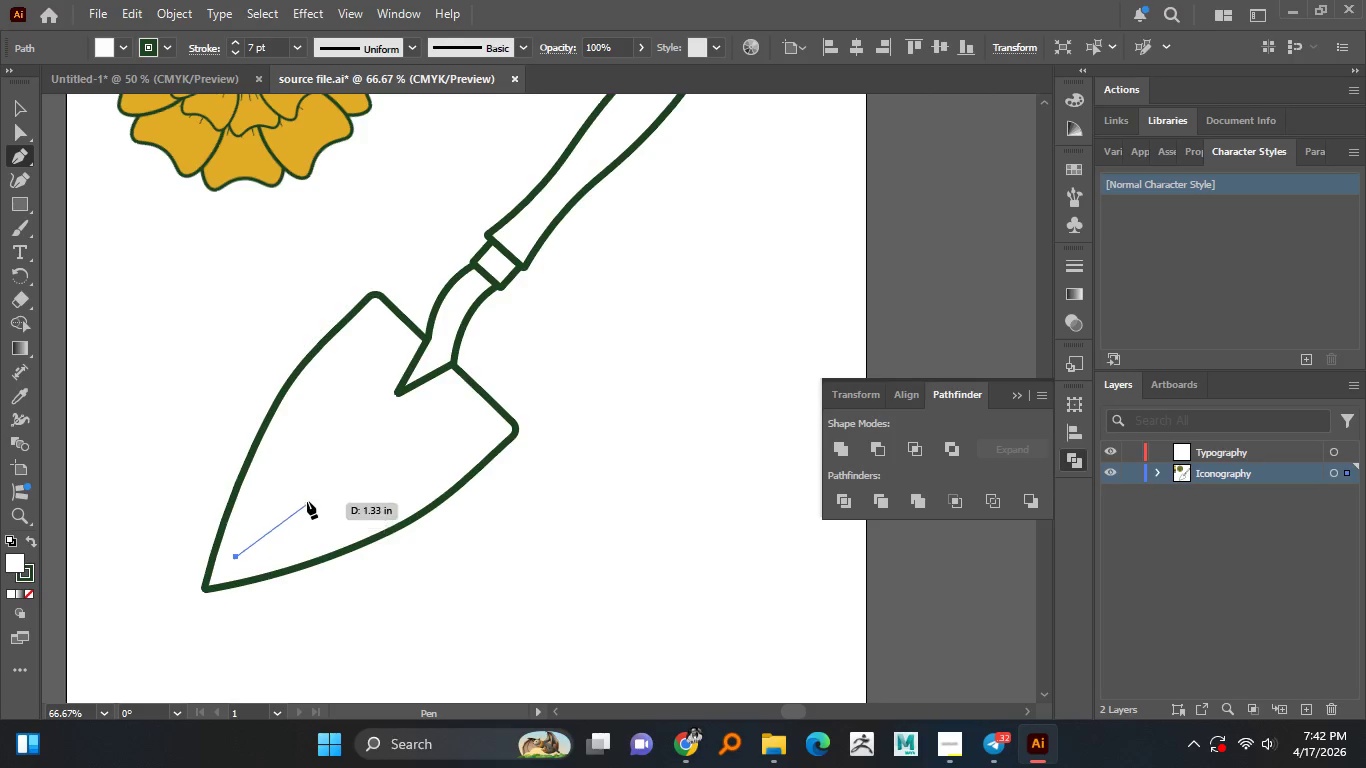 
hold_key(key=ShiftLeft, duration=1.52)
 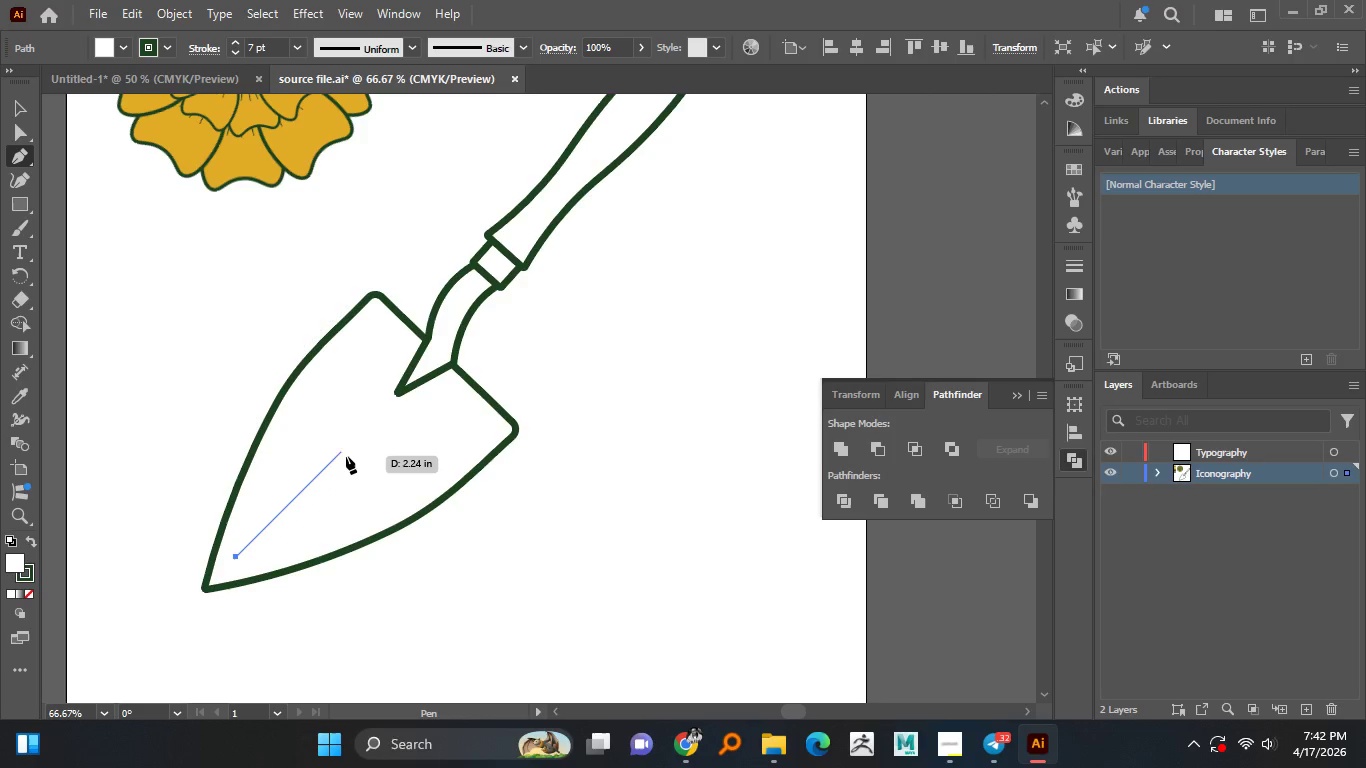 
hold_key(key=ShiftLeft, duration=1.5)
 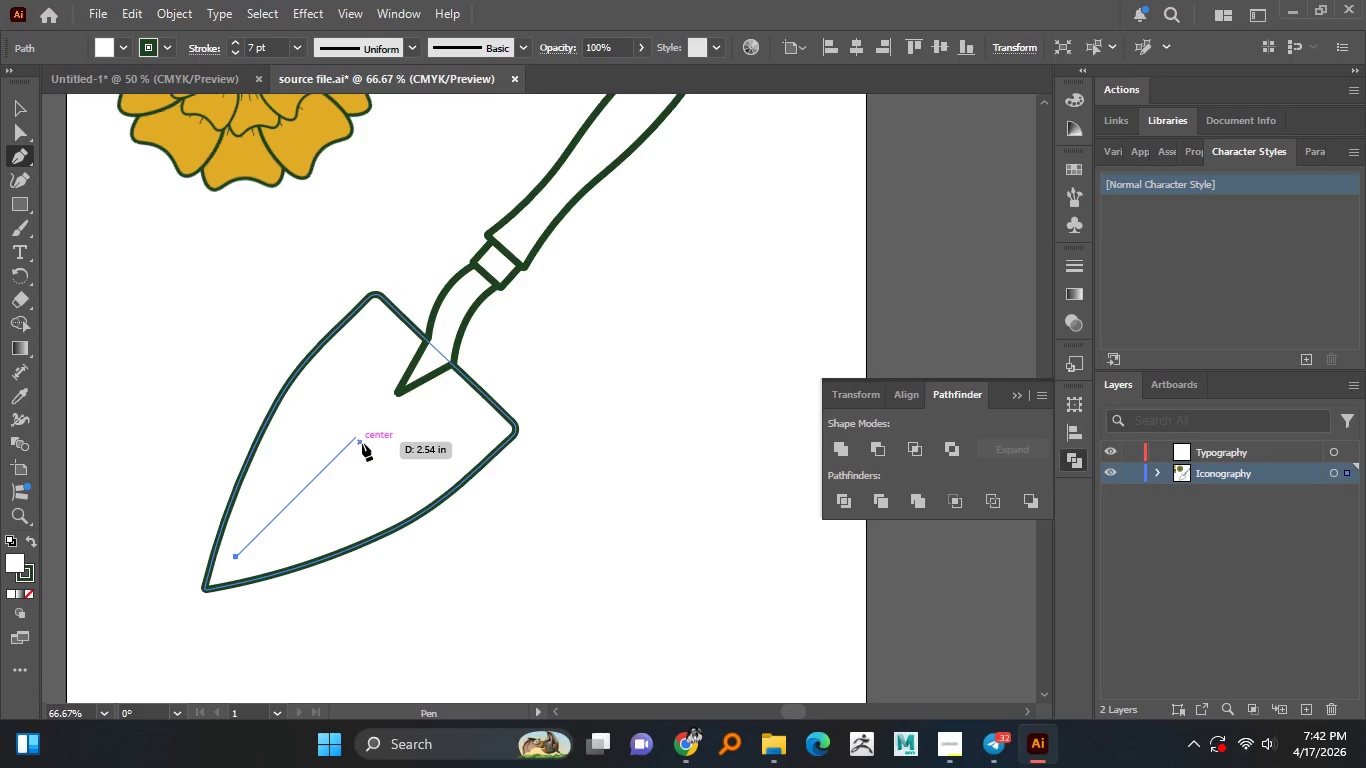 
hold_key(key=ShiftLeft, duration=1.5)
left_click([370, 430])
 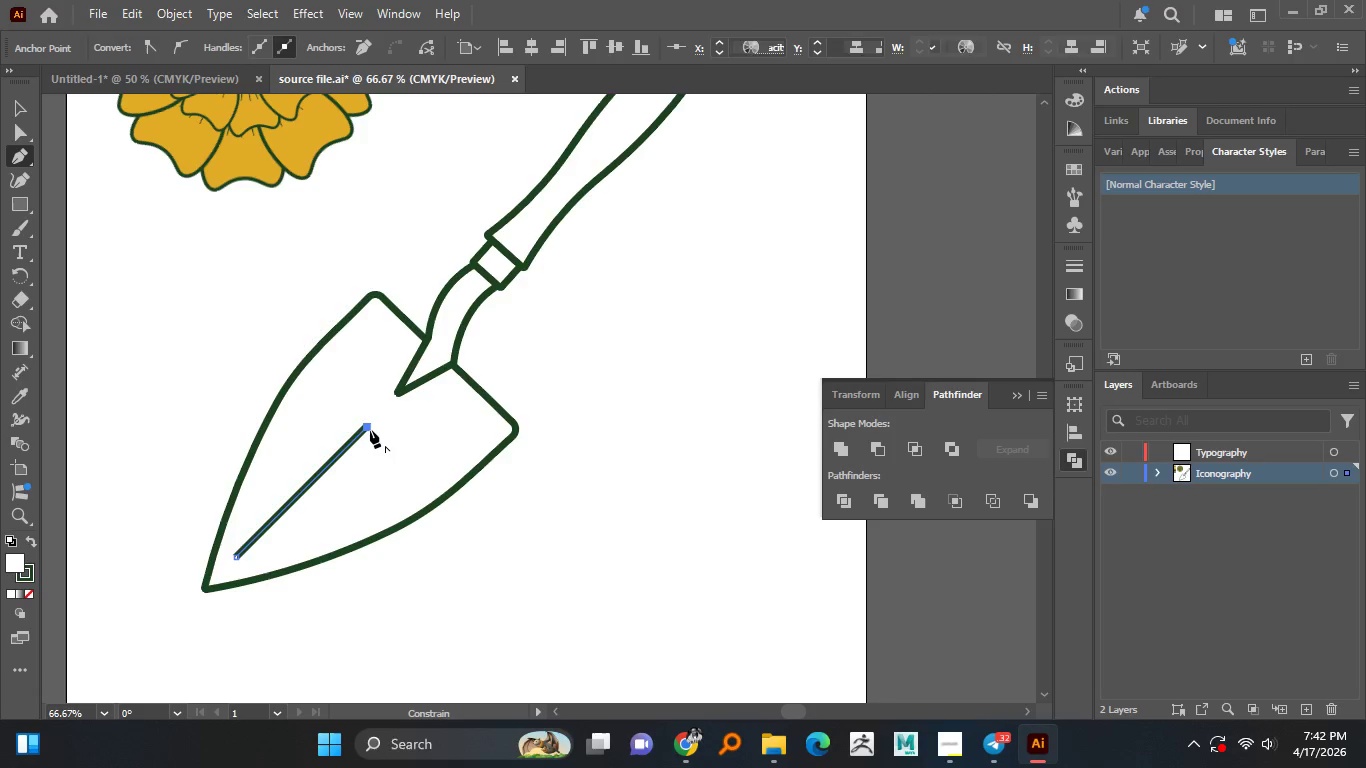 
key(Shift+ShiftLeft)
 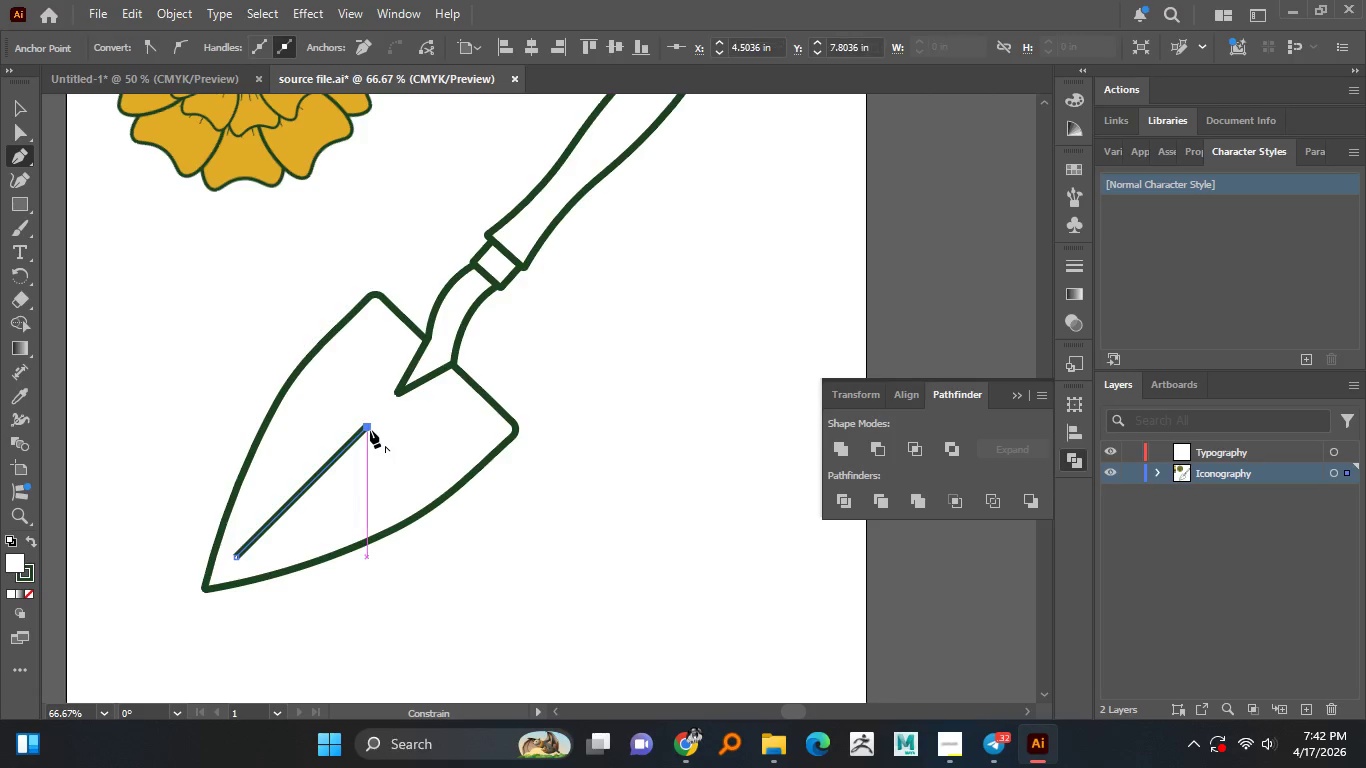 
key(Shift+ShiftLeft)
 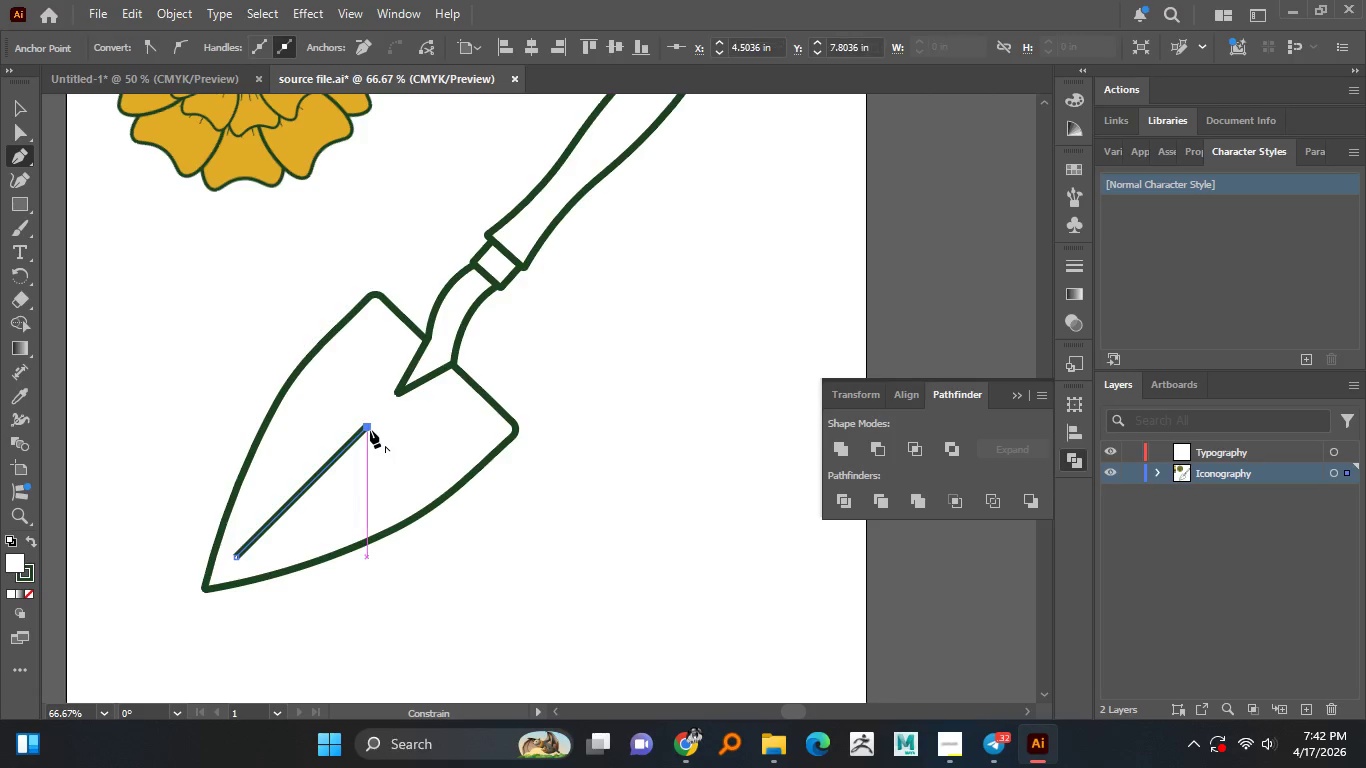 
key(Shift+ShiftLeft)
 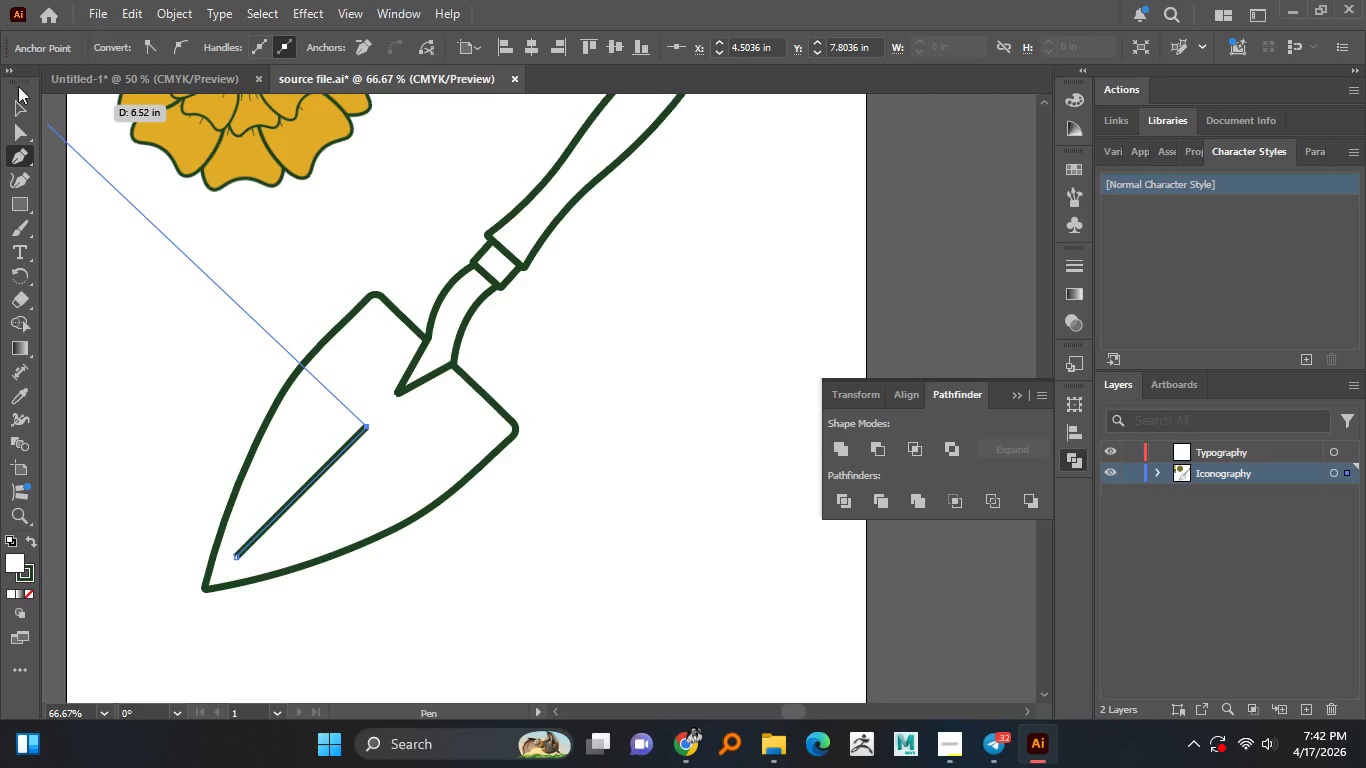 
left_click([19, 102])
 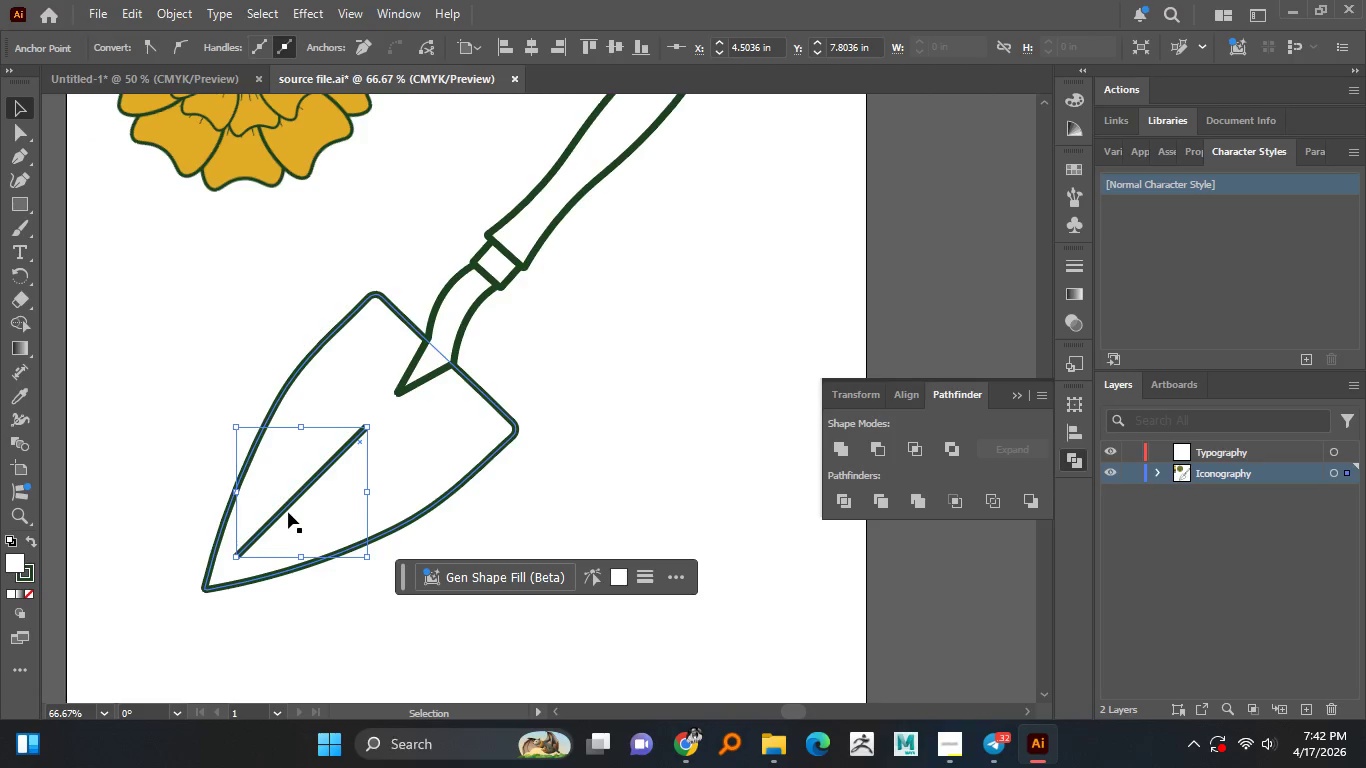 
left_click([289, 508])
 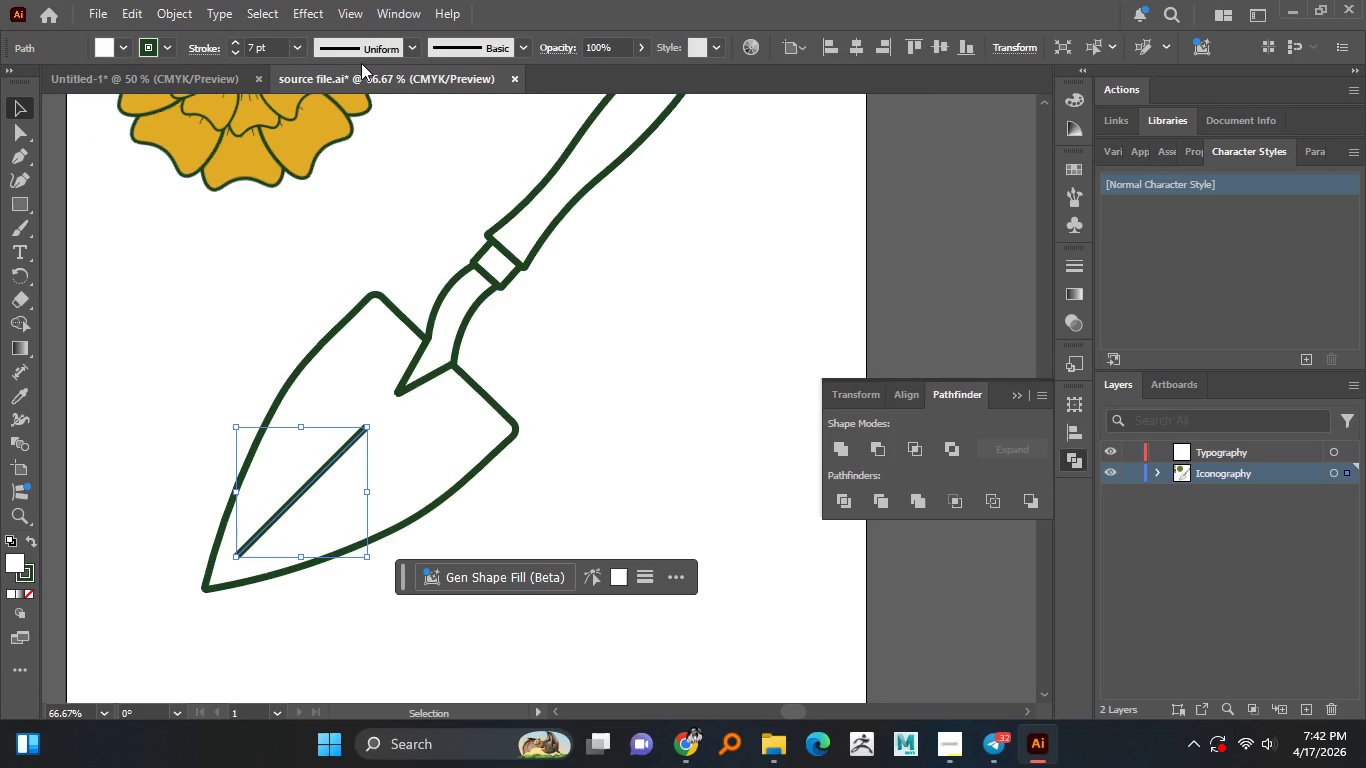 
double_click([365, 54])
 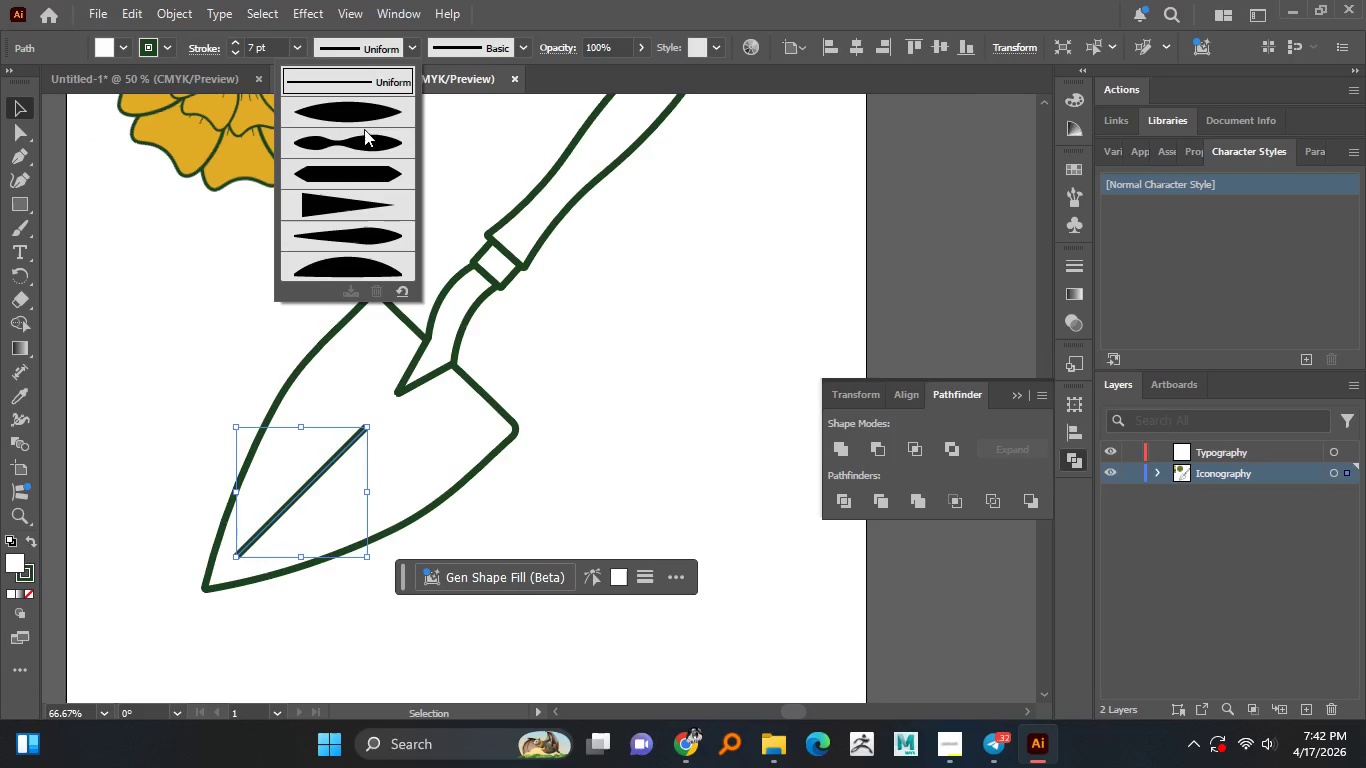 
left_click([367, 103])
 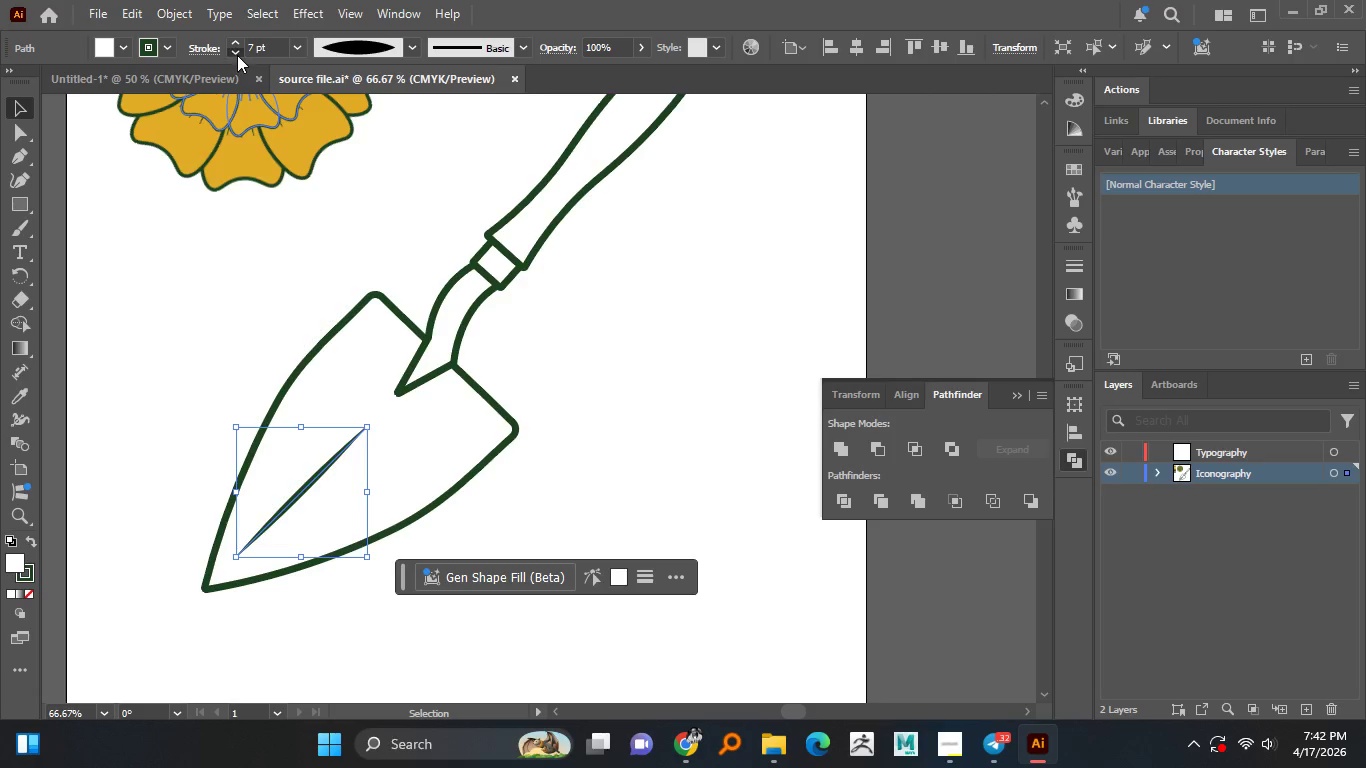 
left_click([237, 55])
 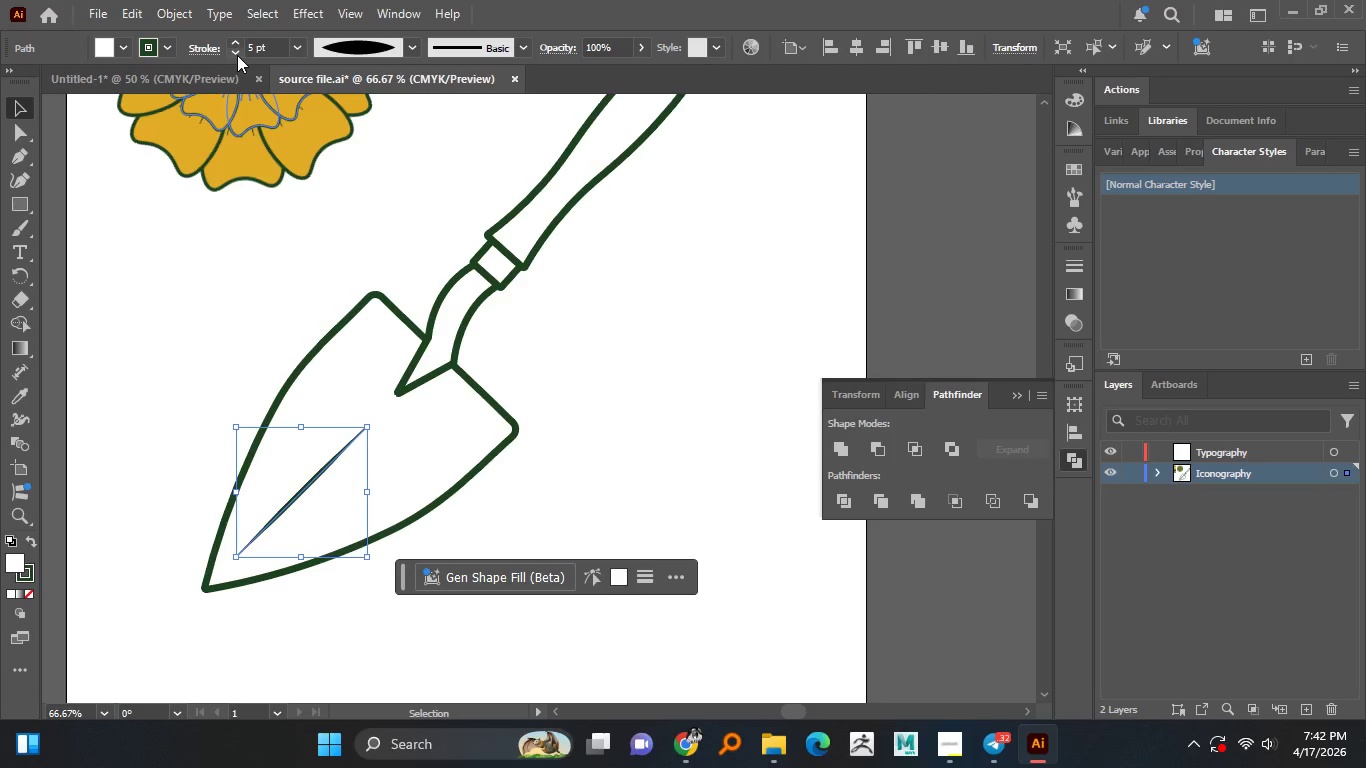 
left_click([237, 55])
 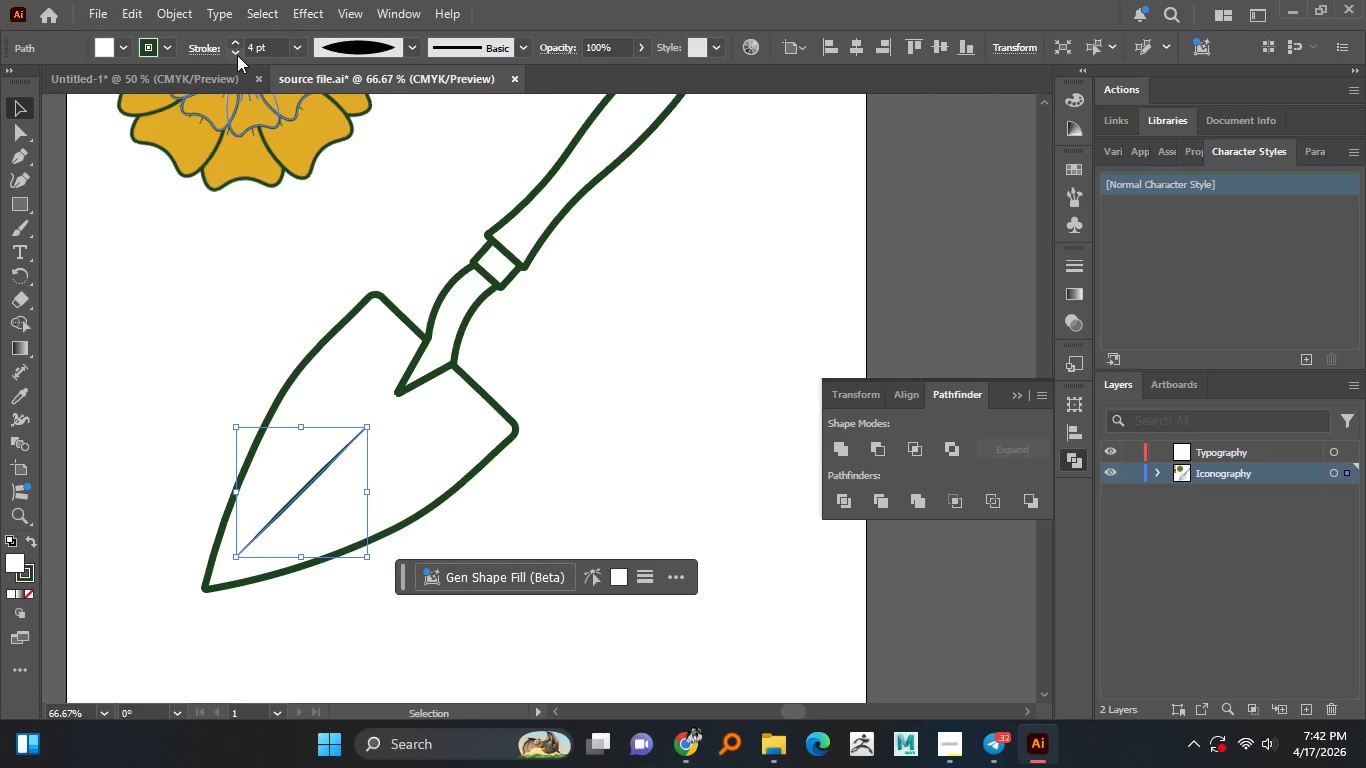 
left_click([237, 55])
 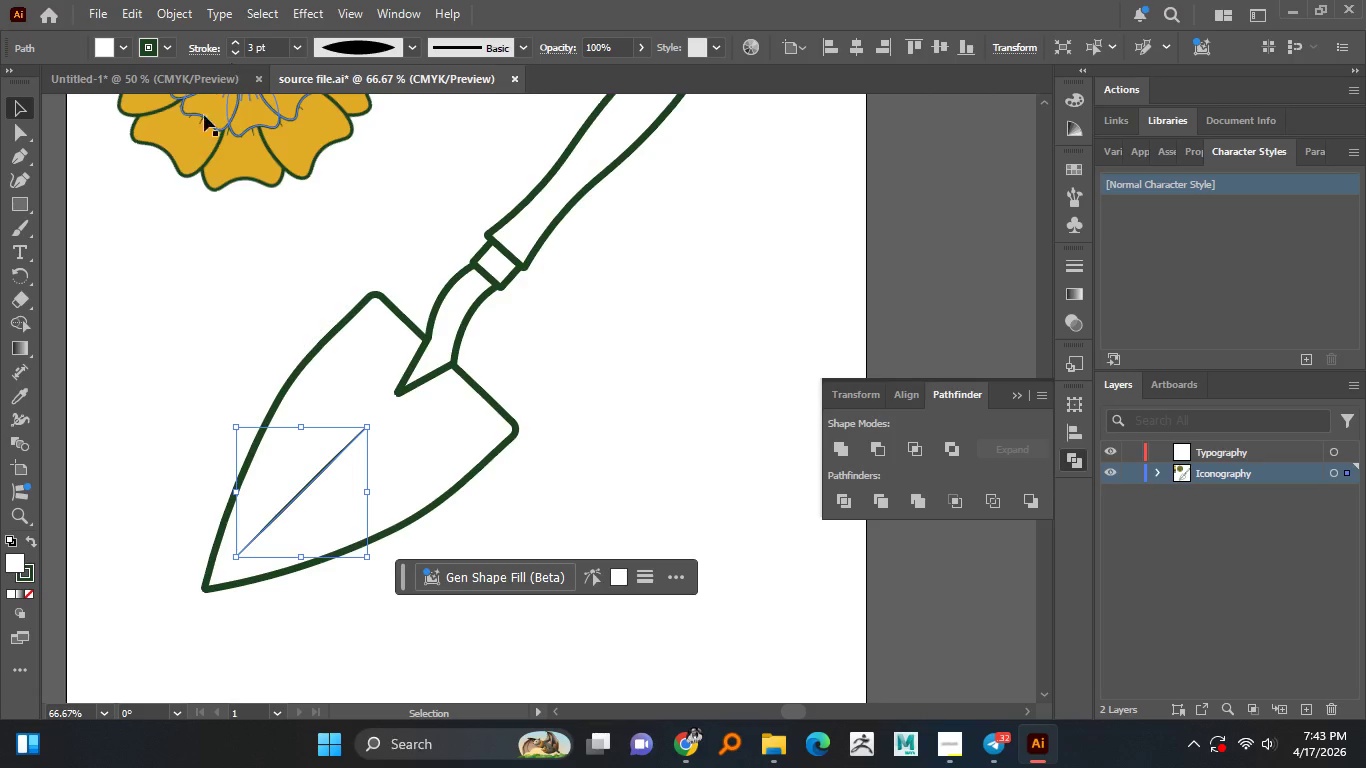 
left_click([190, 223])
 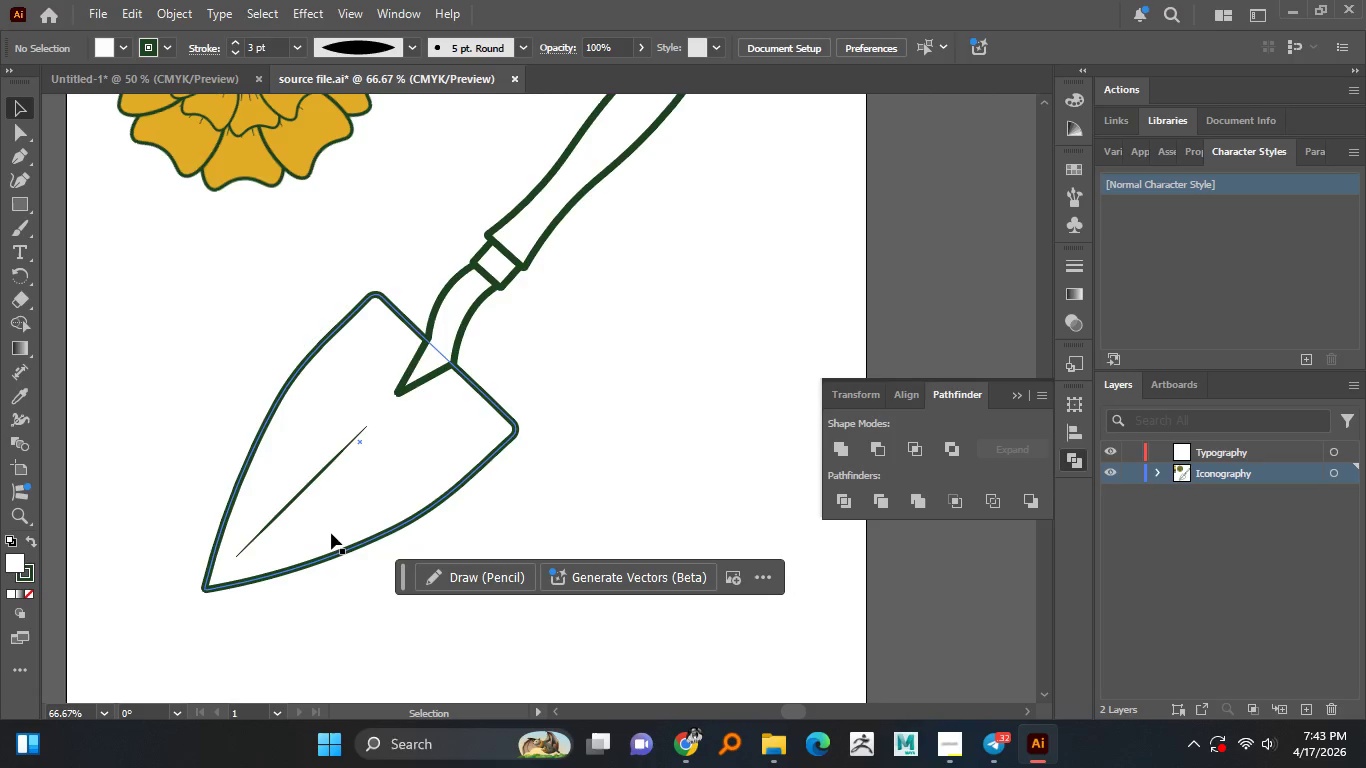 
hold_key(key=AltLeft, duration=0.97)
scroll: coordinate [309, 364], scroll_direction: up, amount: 1.0
 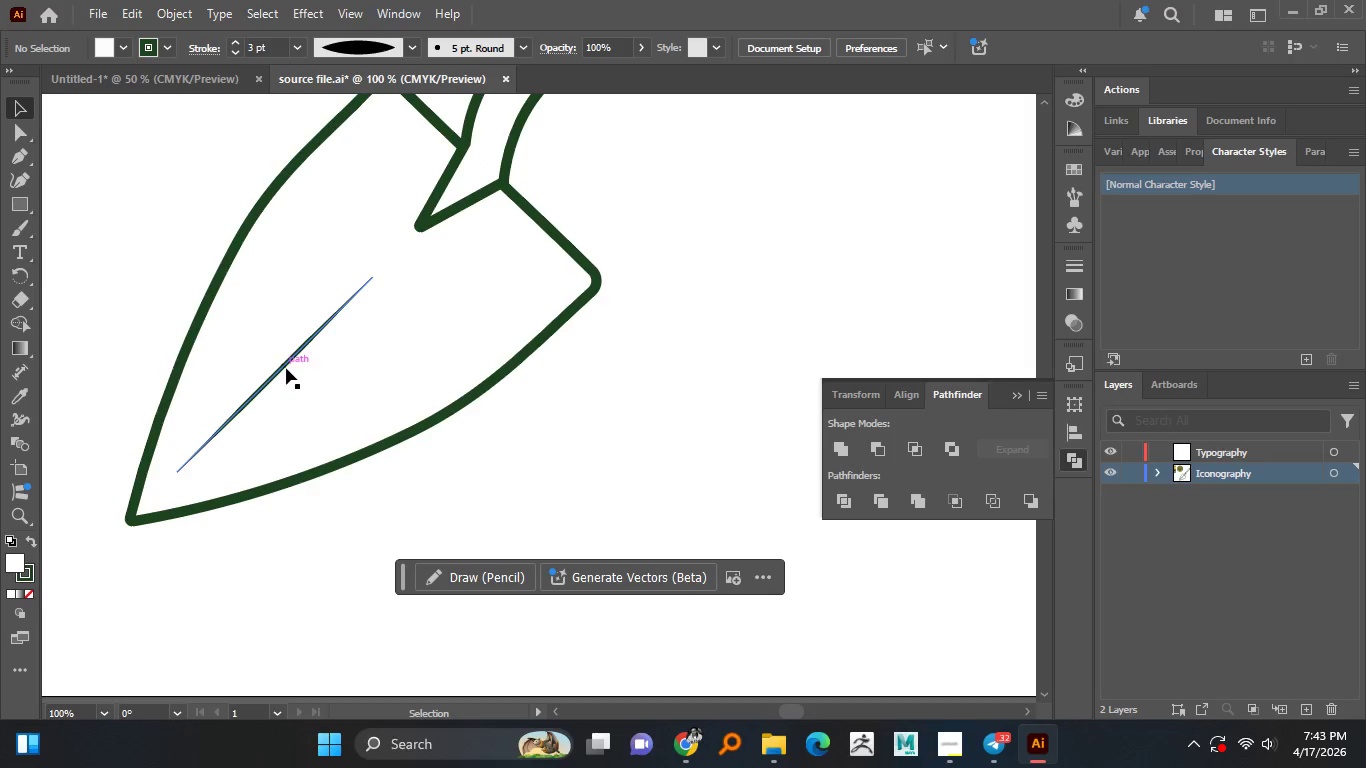 
left_click_drag(start_coordinate=[286, 367], to_coordinate=[286, 375])
 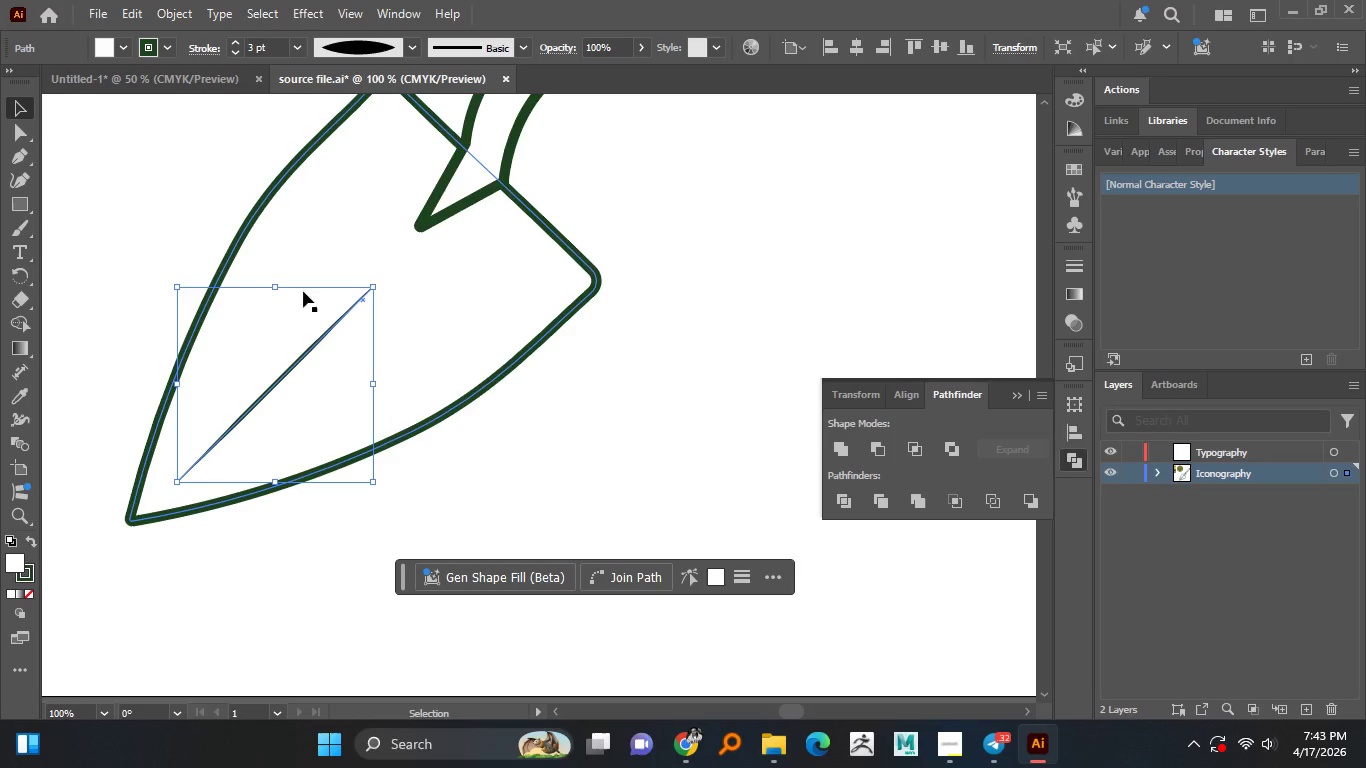 
left_click([350, 230])
 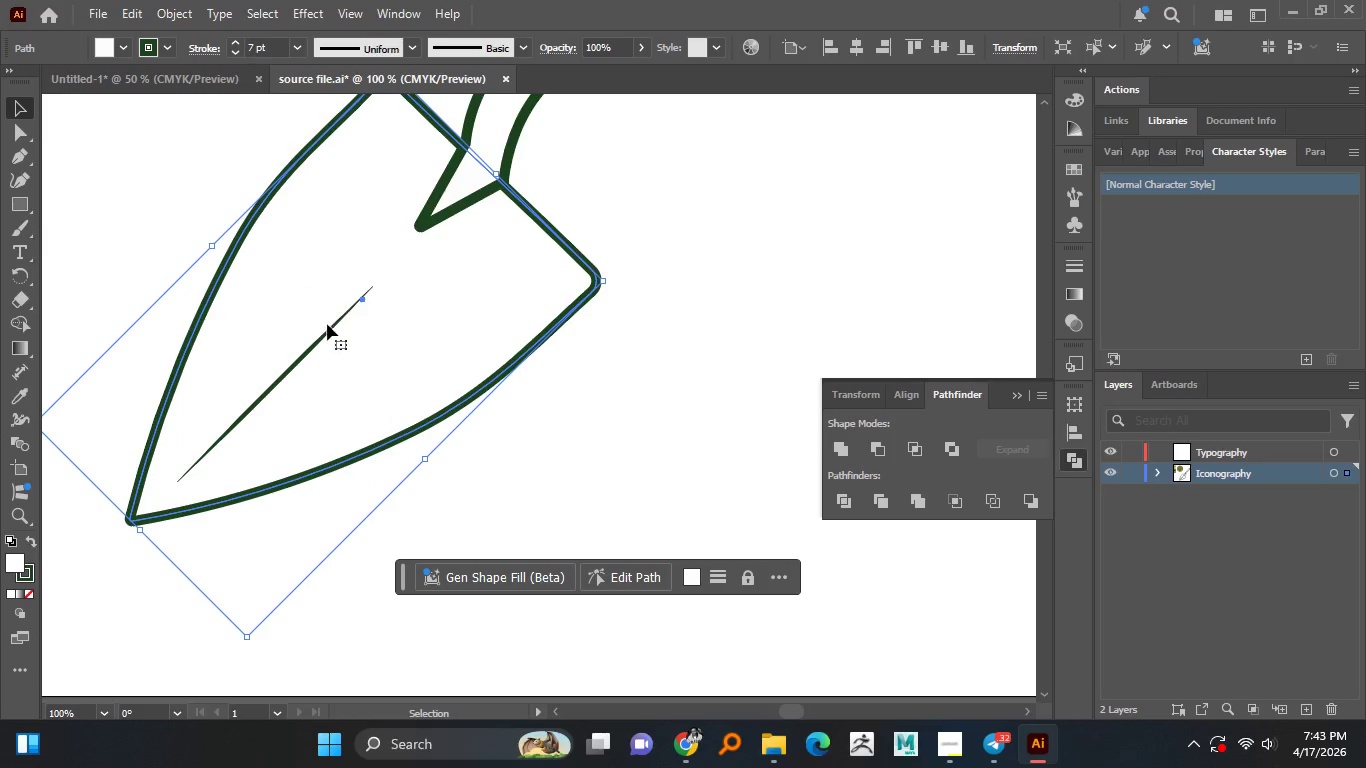 
hold_key(key=AltLeft, duration=1.0)
scroll: coordinate [327, 325], scroll_direction: down, amount: 1.0
 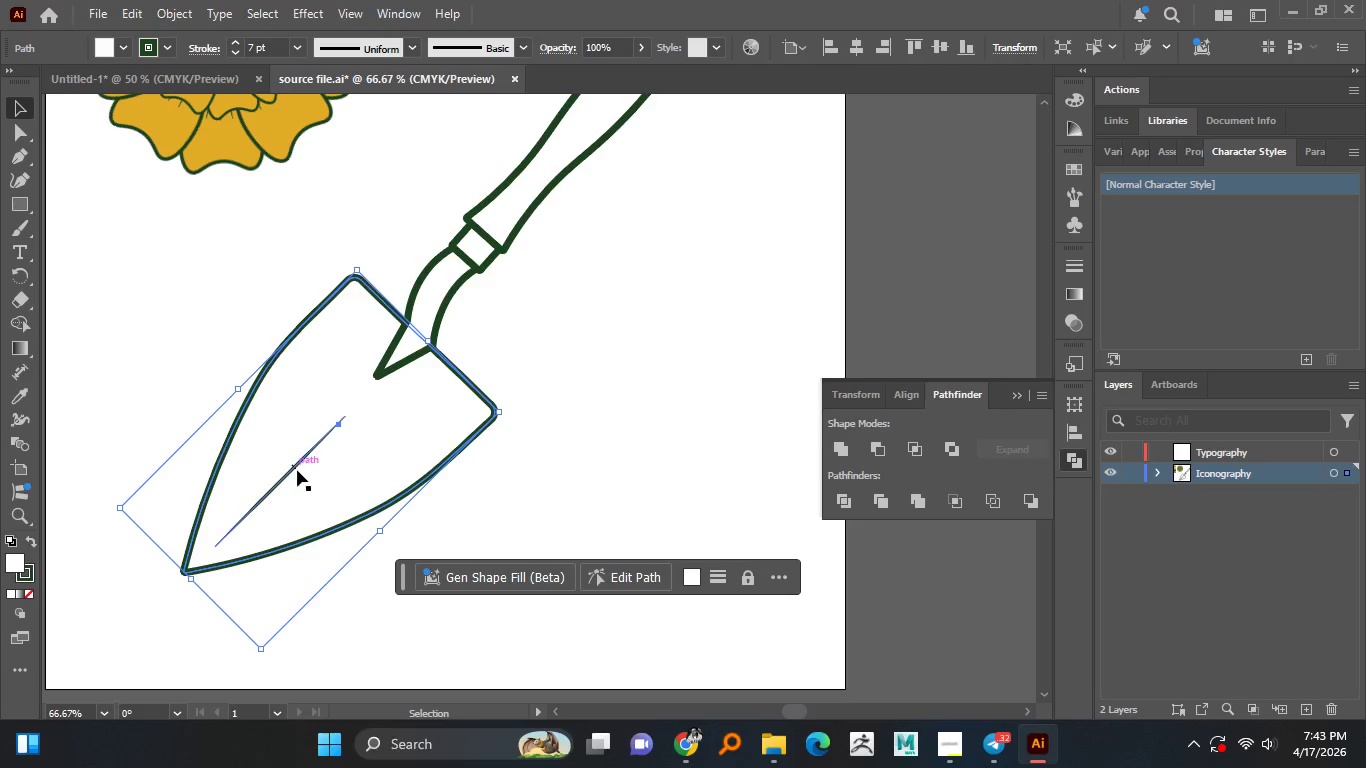 
left_click_drag(start_coordinate=[296, 469], to_coordinate=[427, 456])
 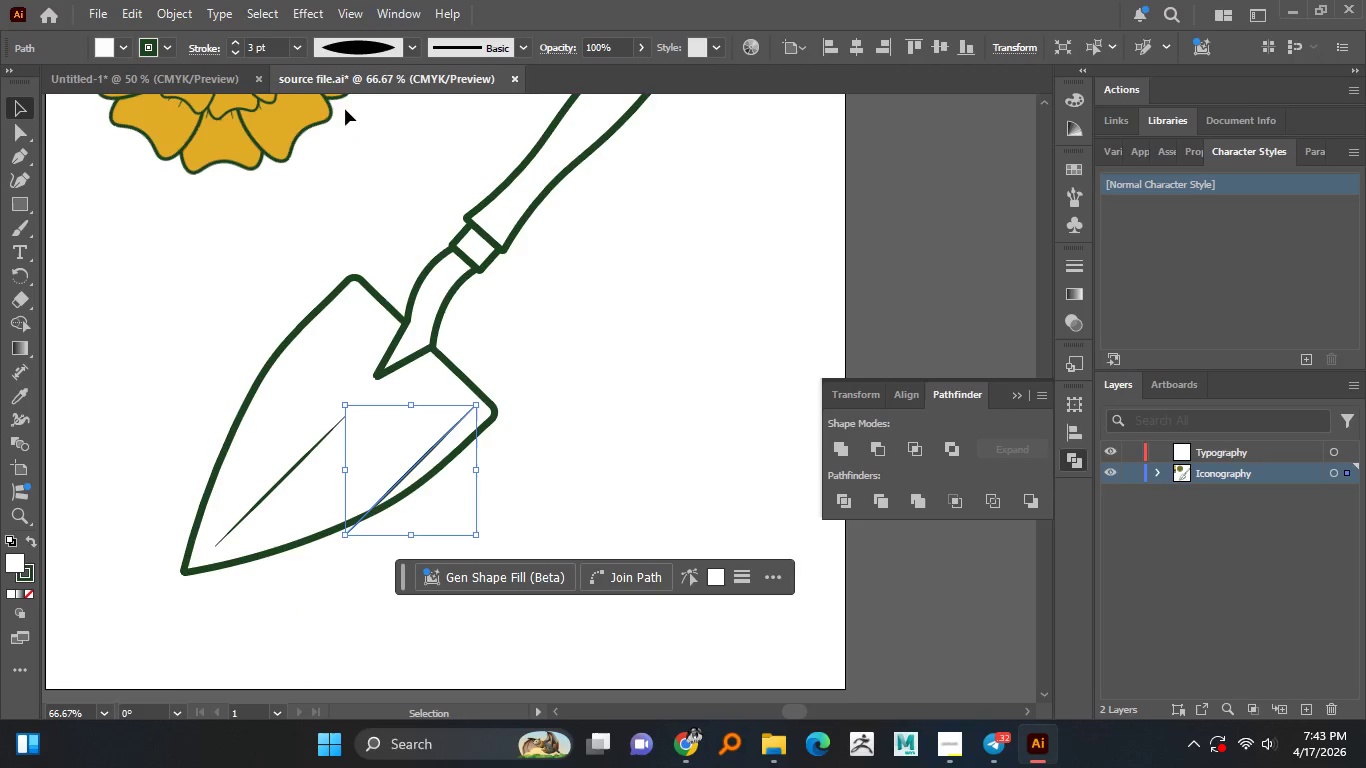 
hold_key(key=AltLeft, duration=1.5)
 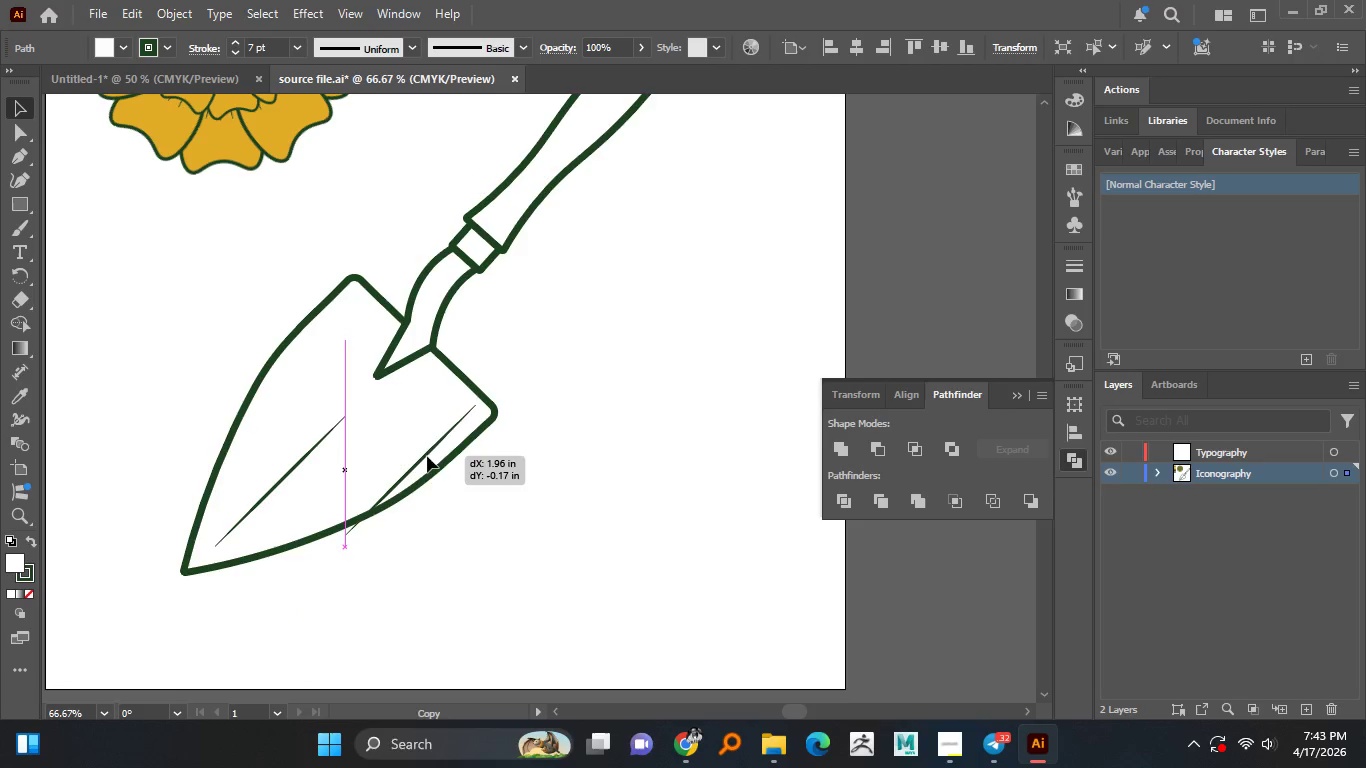 
key(Alt+AltLeft)
 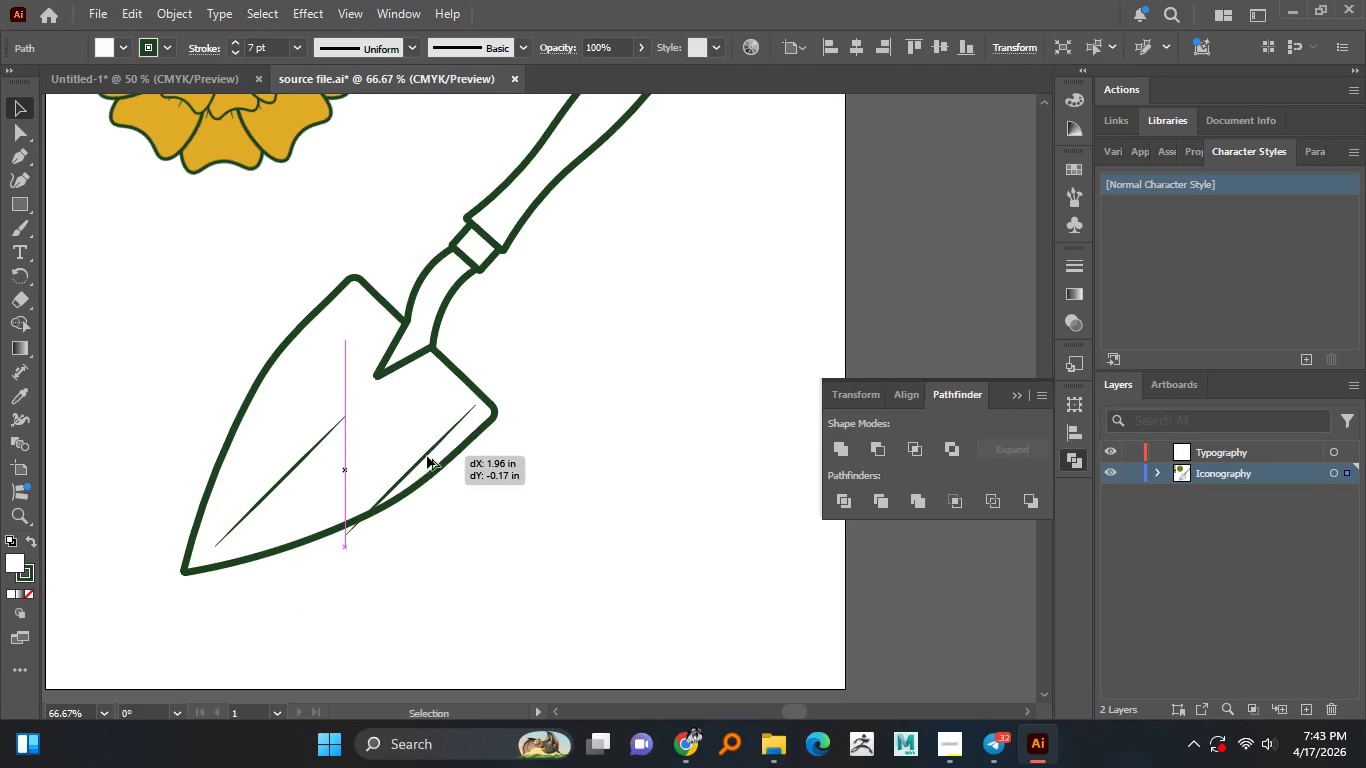 
key(Alt+AltLeft)
 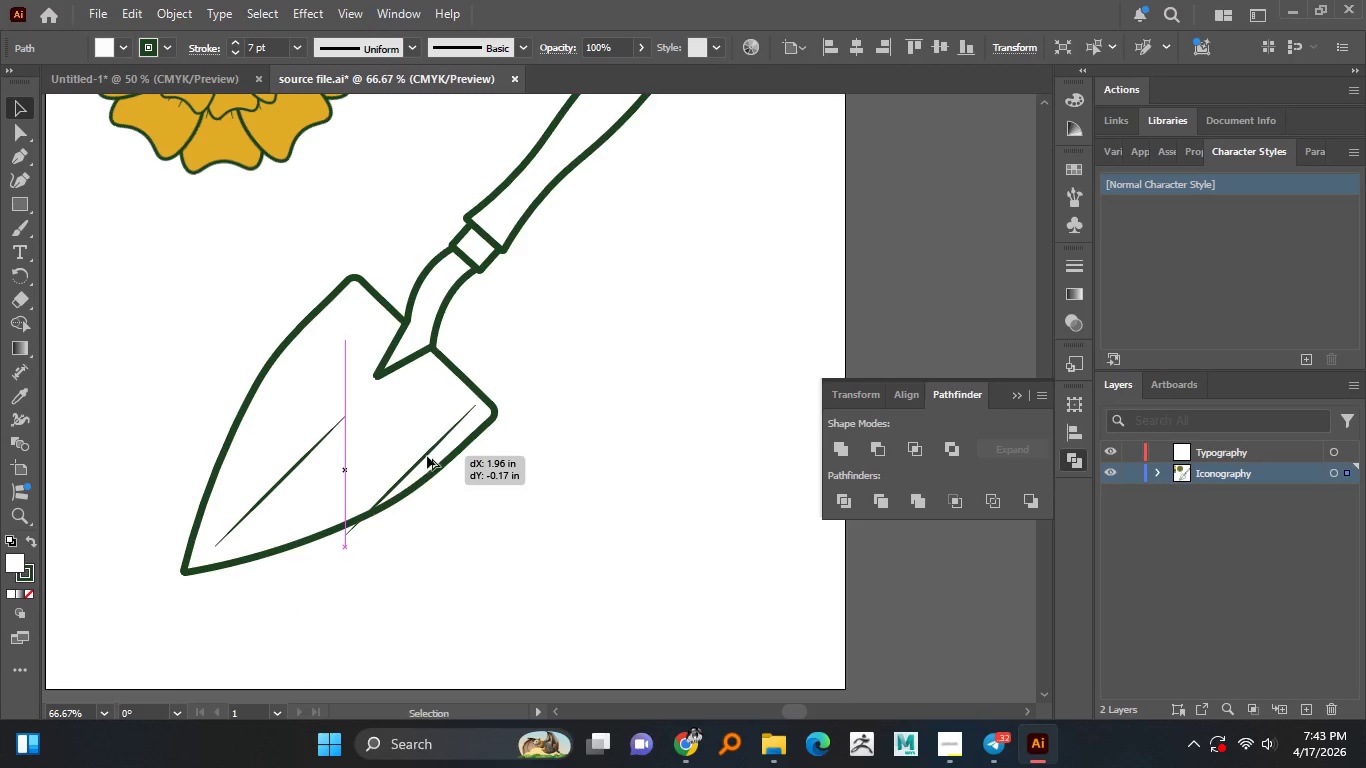 
key(Alt+AltLeft)
 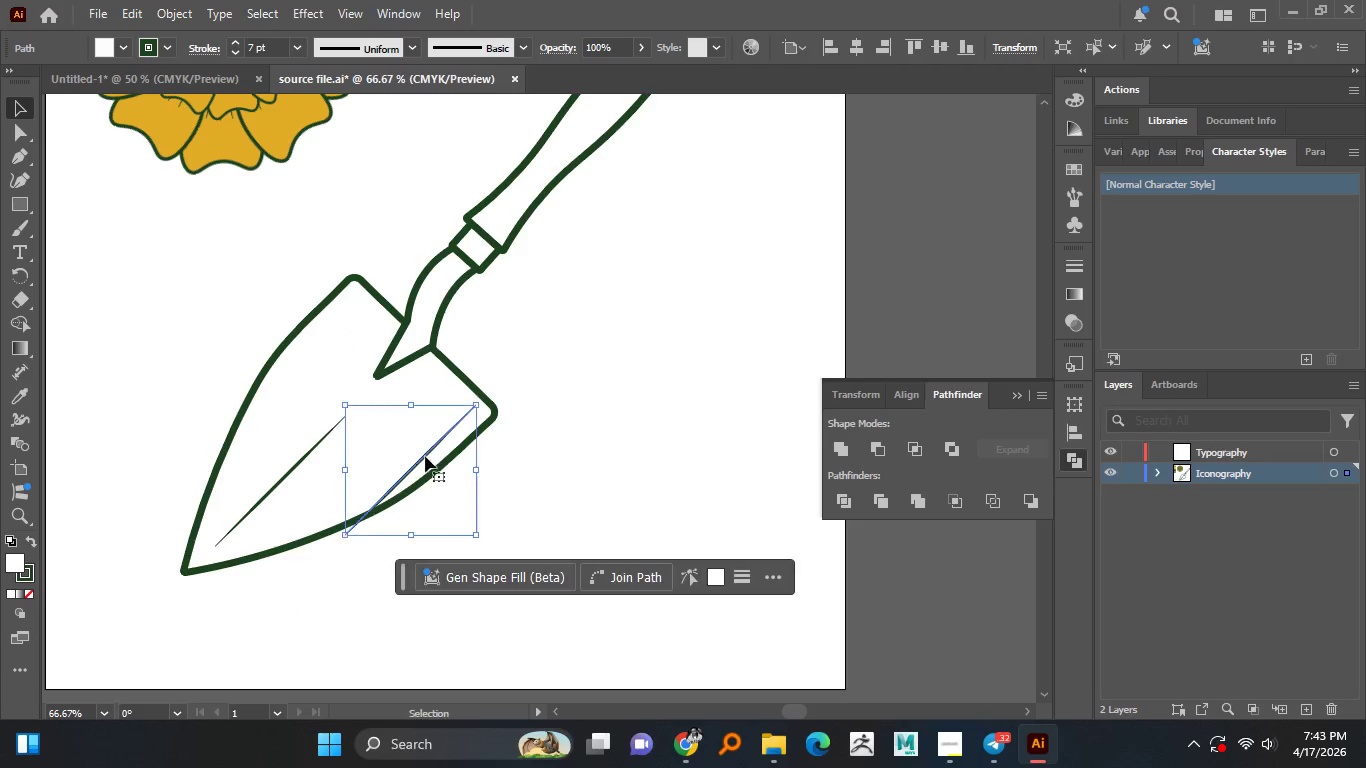 
key(Alt+AltLeft)
 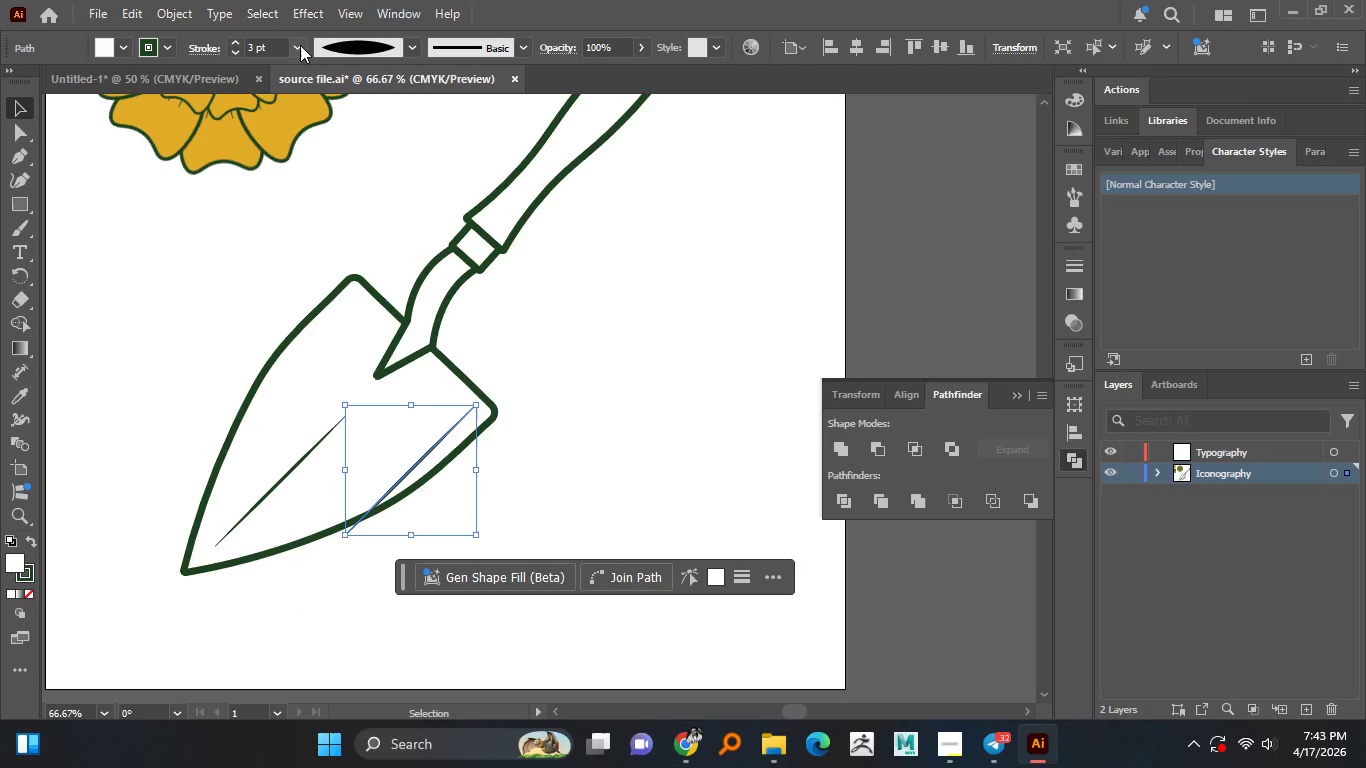 
left_click([341, 49])
 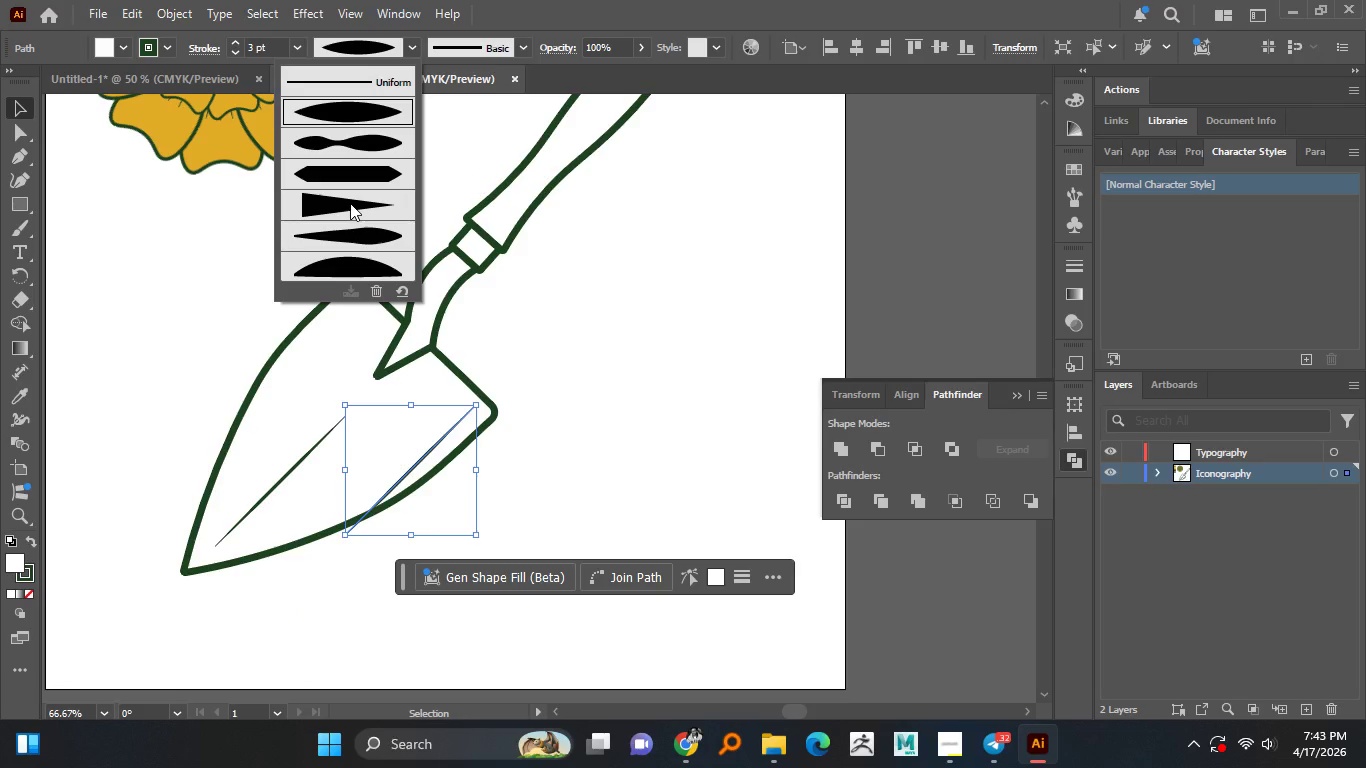 
left_click([350, 203])
 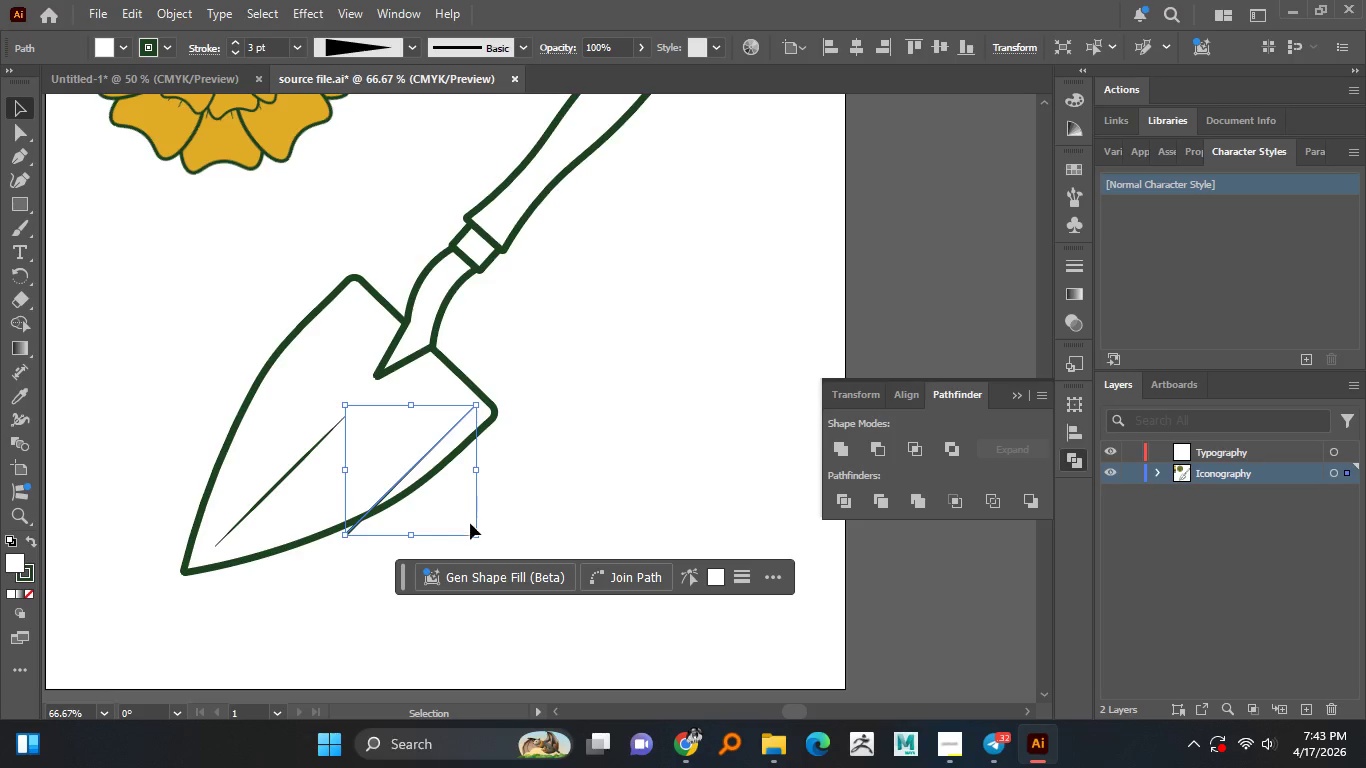 
left_click_drag(start_coordinate=[482, 546], to_coordinate=[350, 386])
 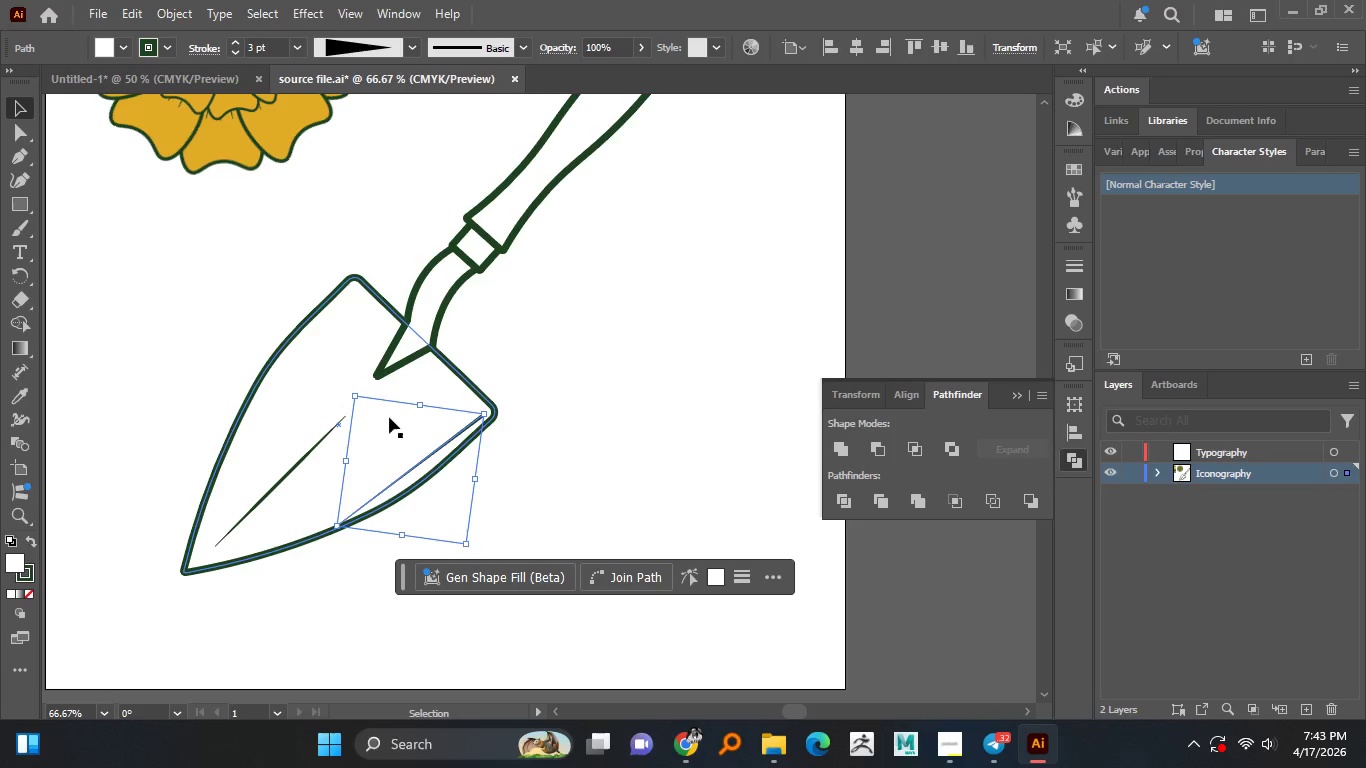 
hold_key(key=AltLeft, duration=1.44)
scroll: coordinate [449, 402], scroll_direction: up, amount: 3.0
 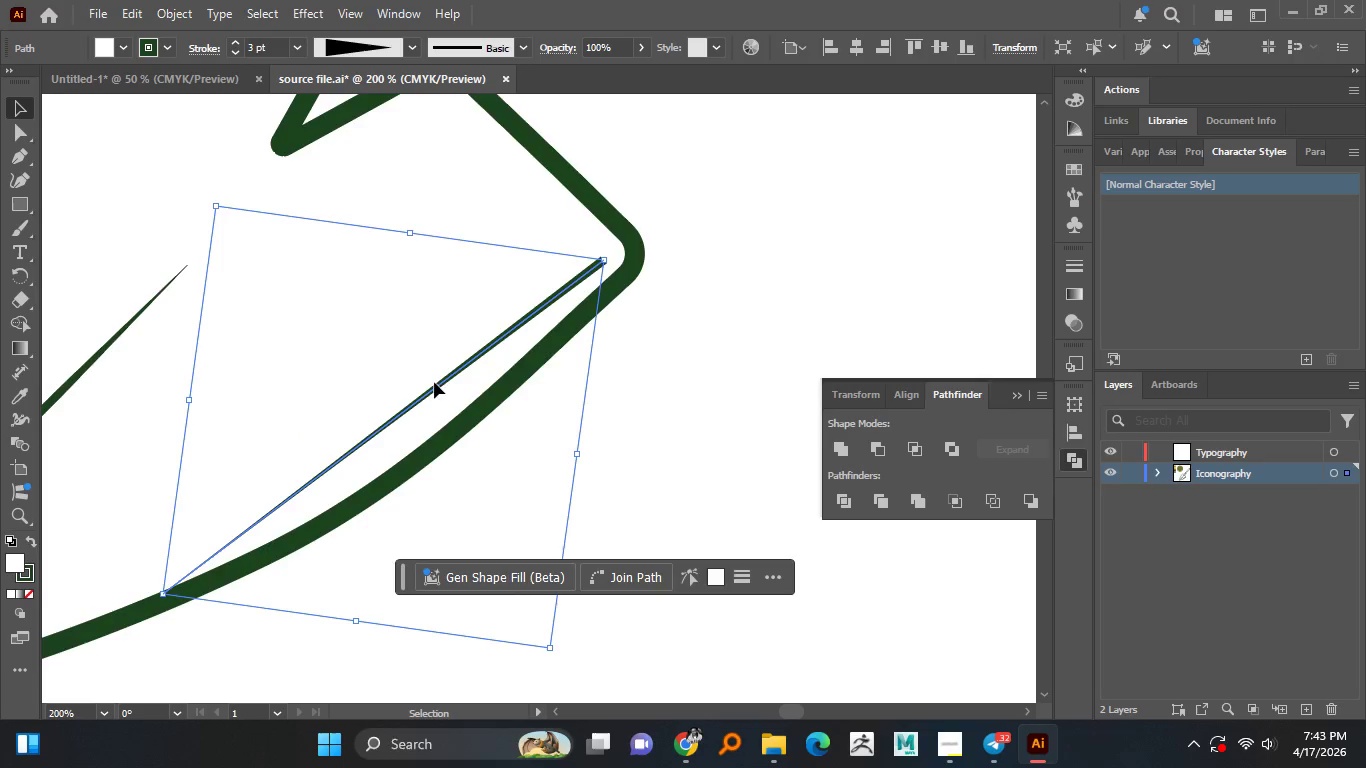 
left_click_drag(start_coordinate=[434, 382], to_coordinate=[432, 375])
 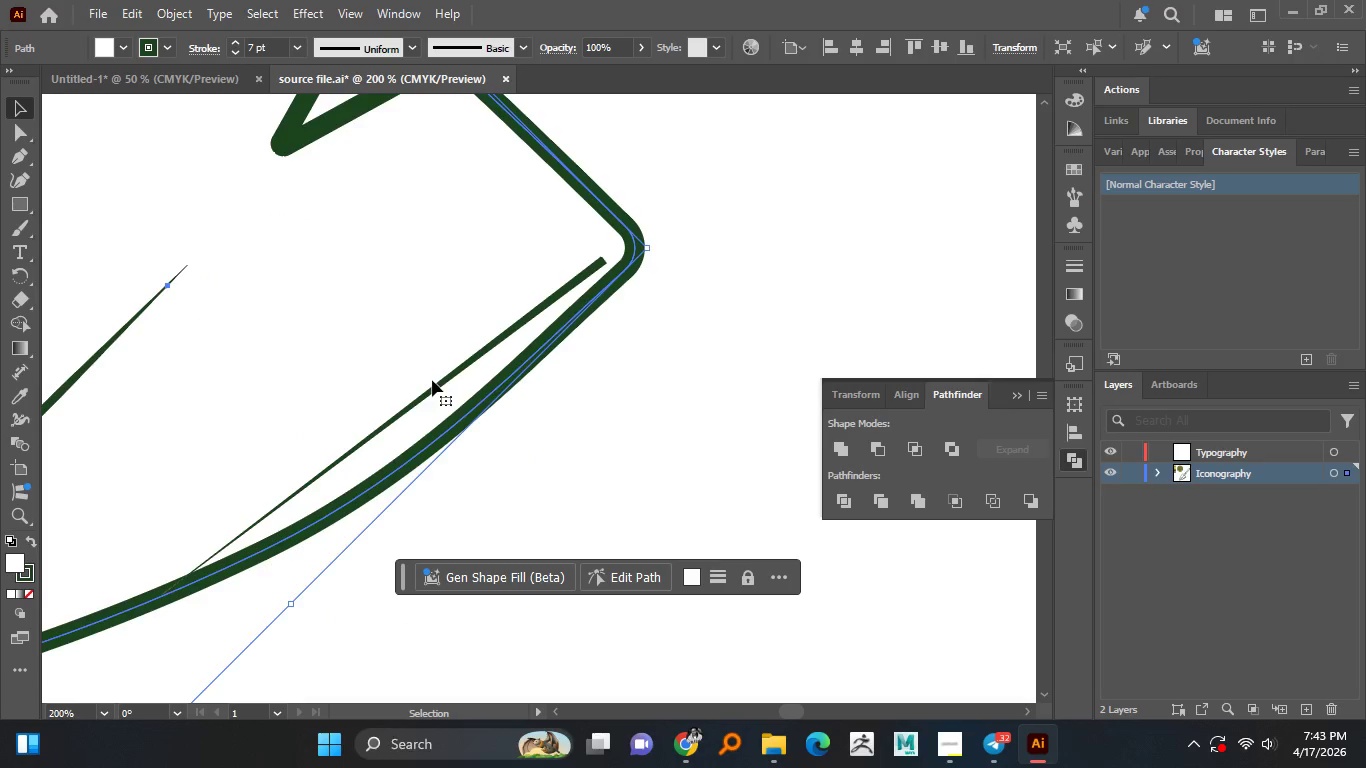 
key(Control+Z)
 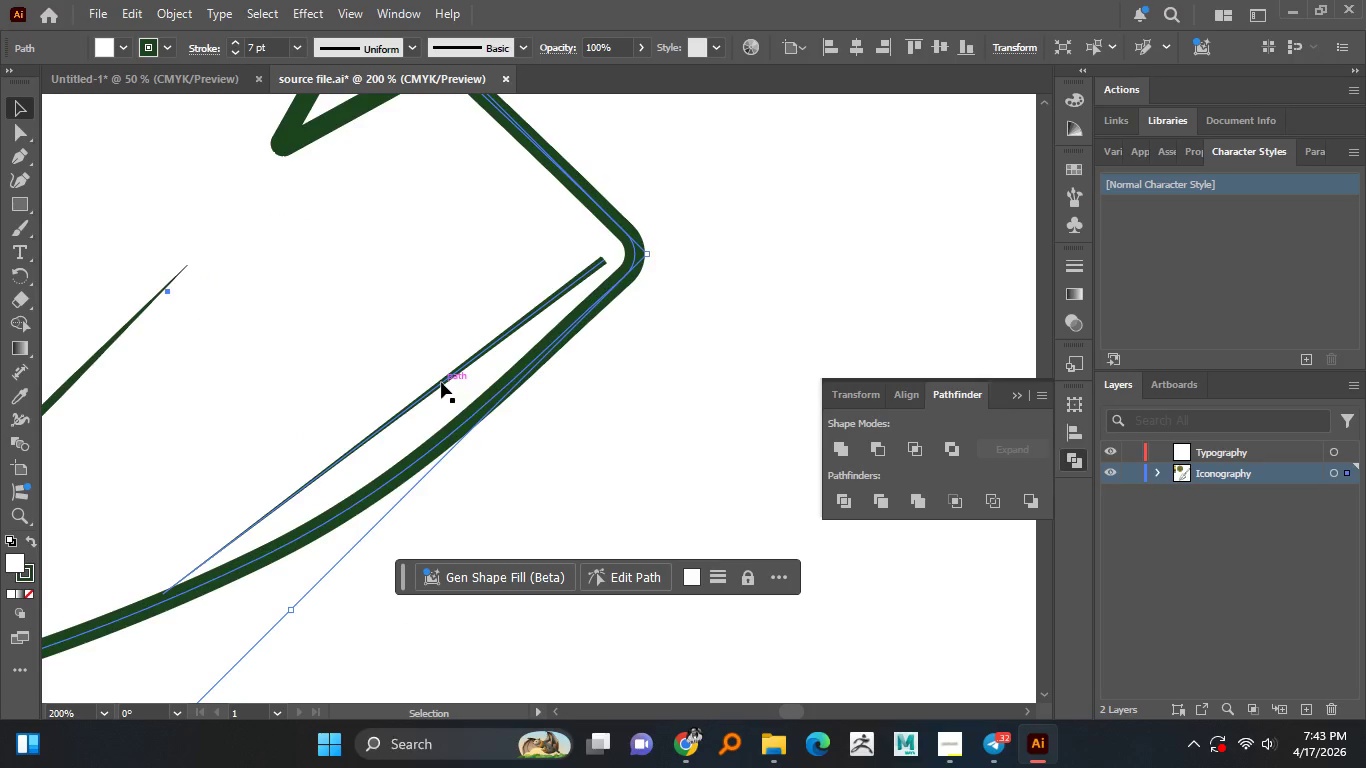 
left_click_drag(start_coordinate=[441, 382], to_coordinate=[436, 372])
 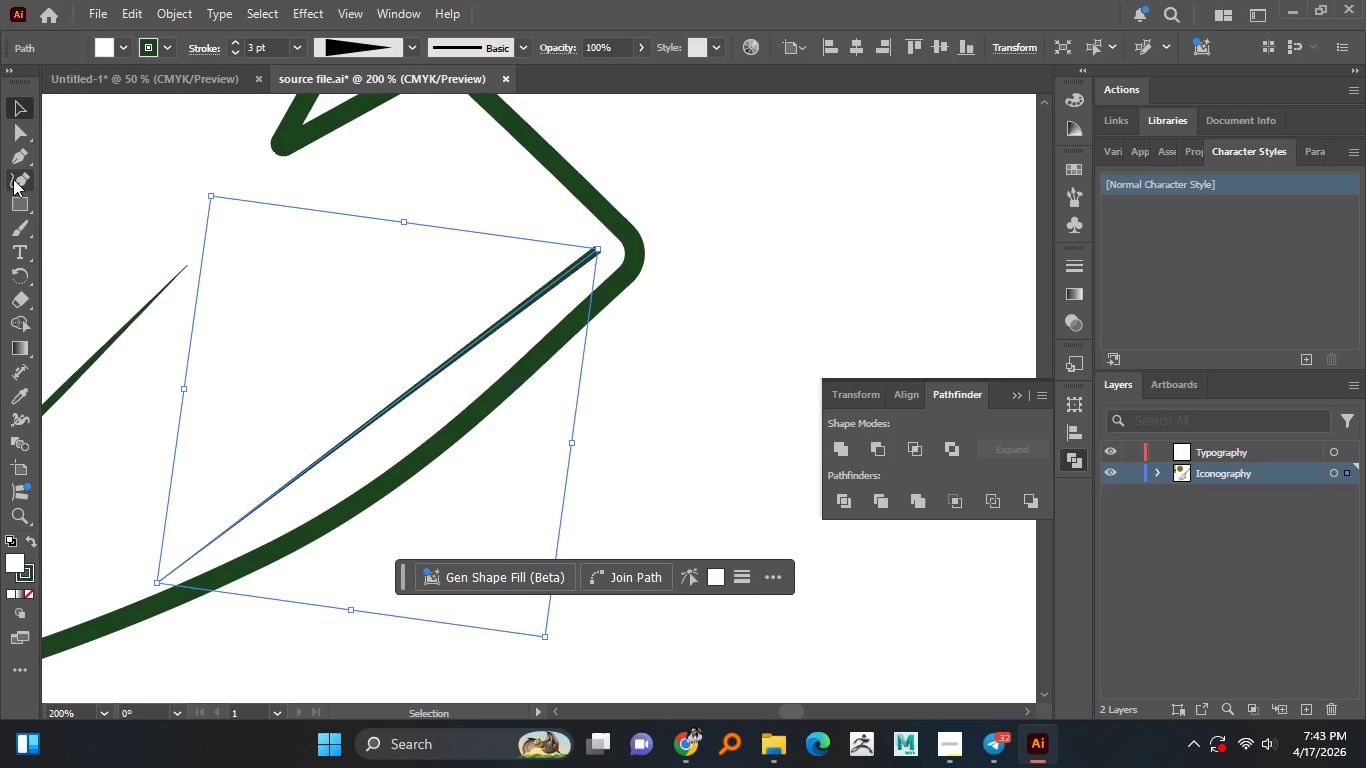 
left_click([15, 178])
 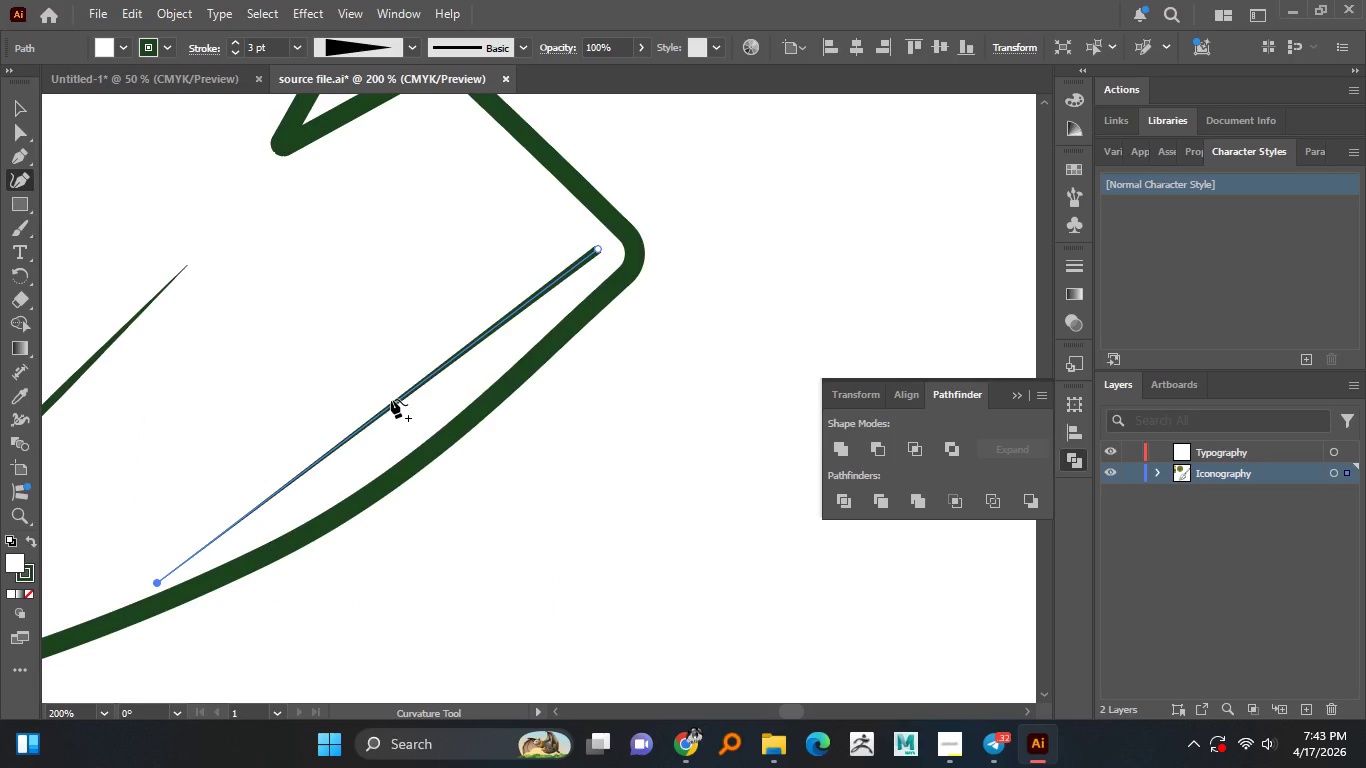 
left_click_drag(start_coordinate=[392, 399], to_coordinate=[409, 429])
 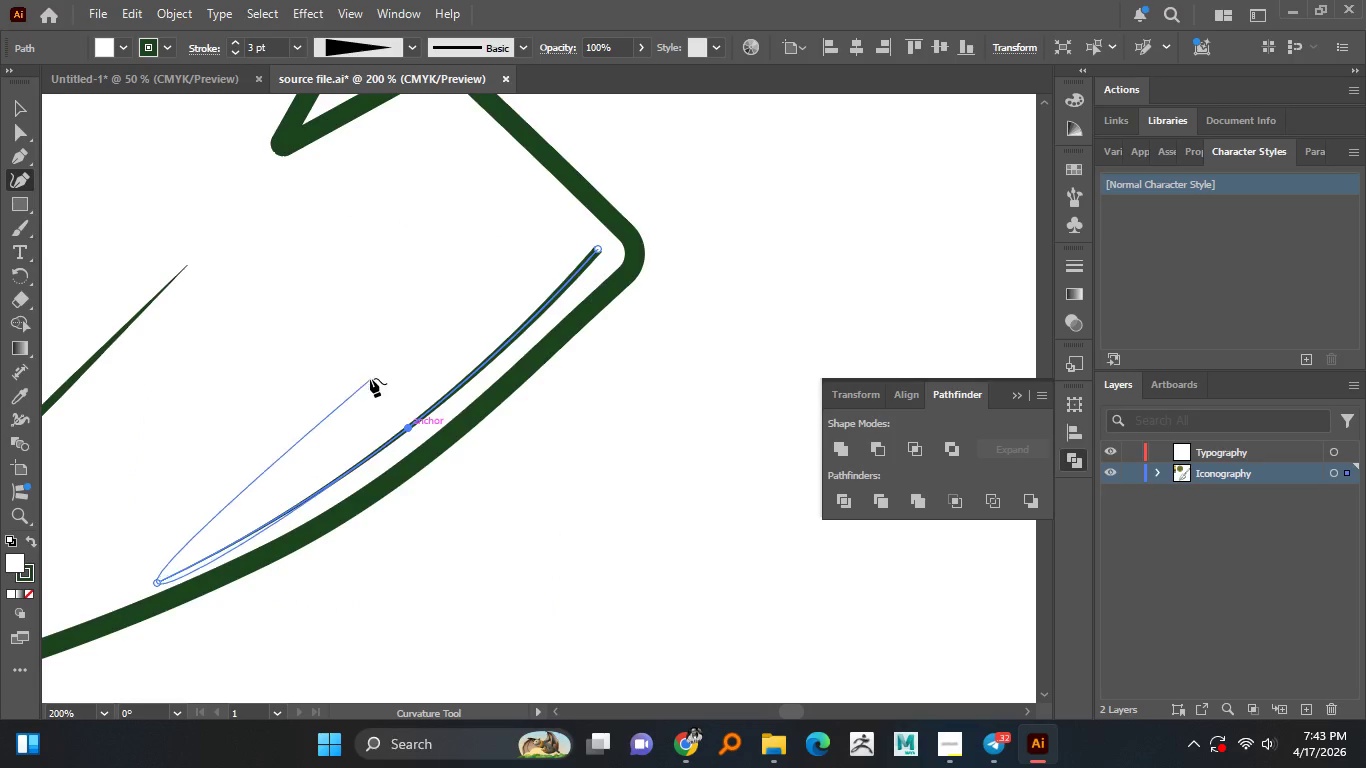 
hold_key(key=AltLeft, duration=0.95)
scroll: coordinate [370, 378], scroll_direction: down, amount: 2.0
 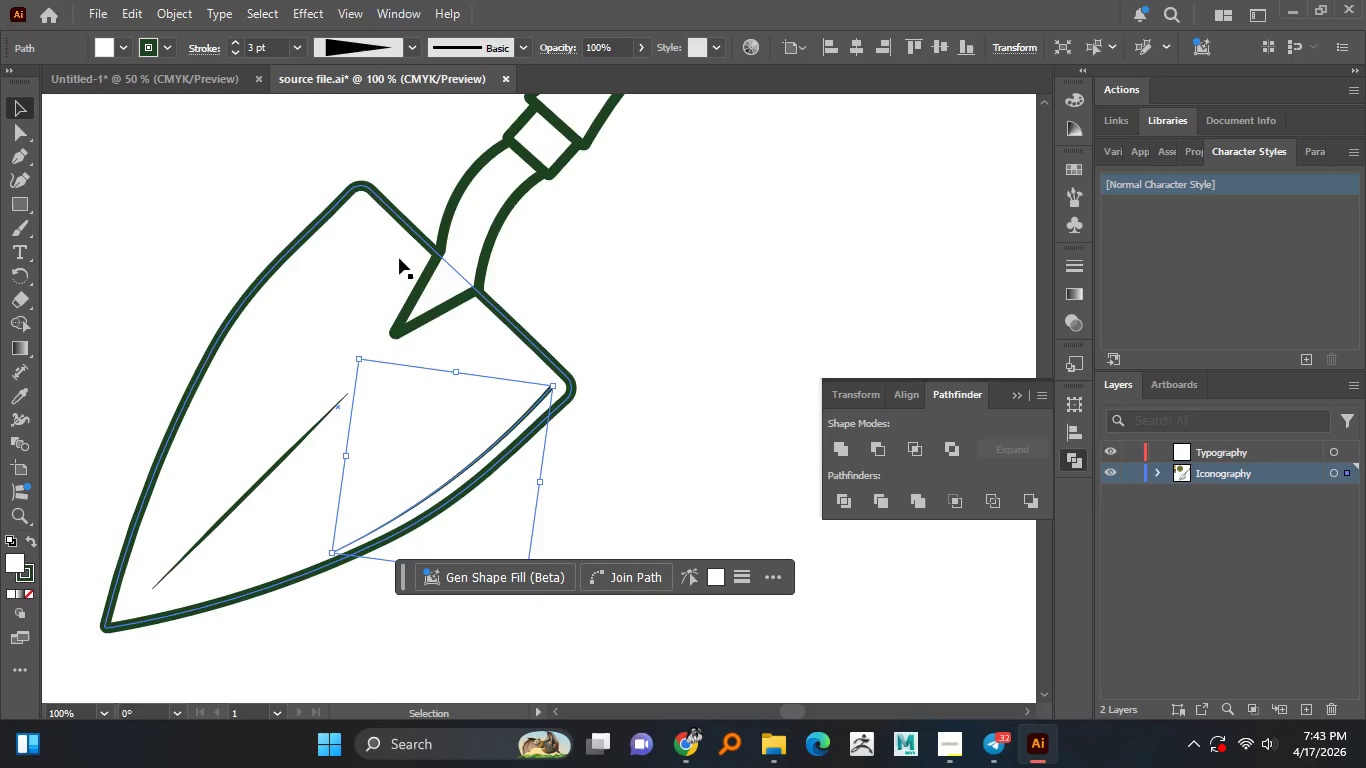 
left_click([172, 15])
 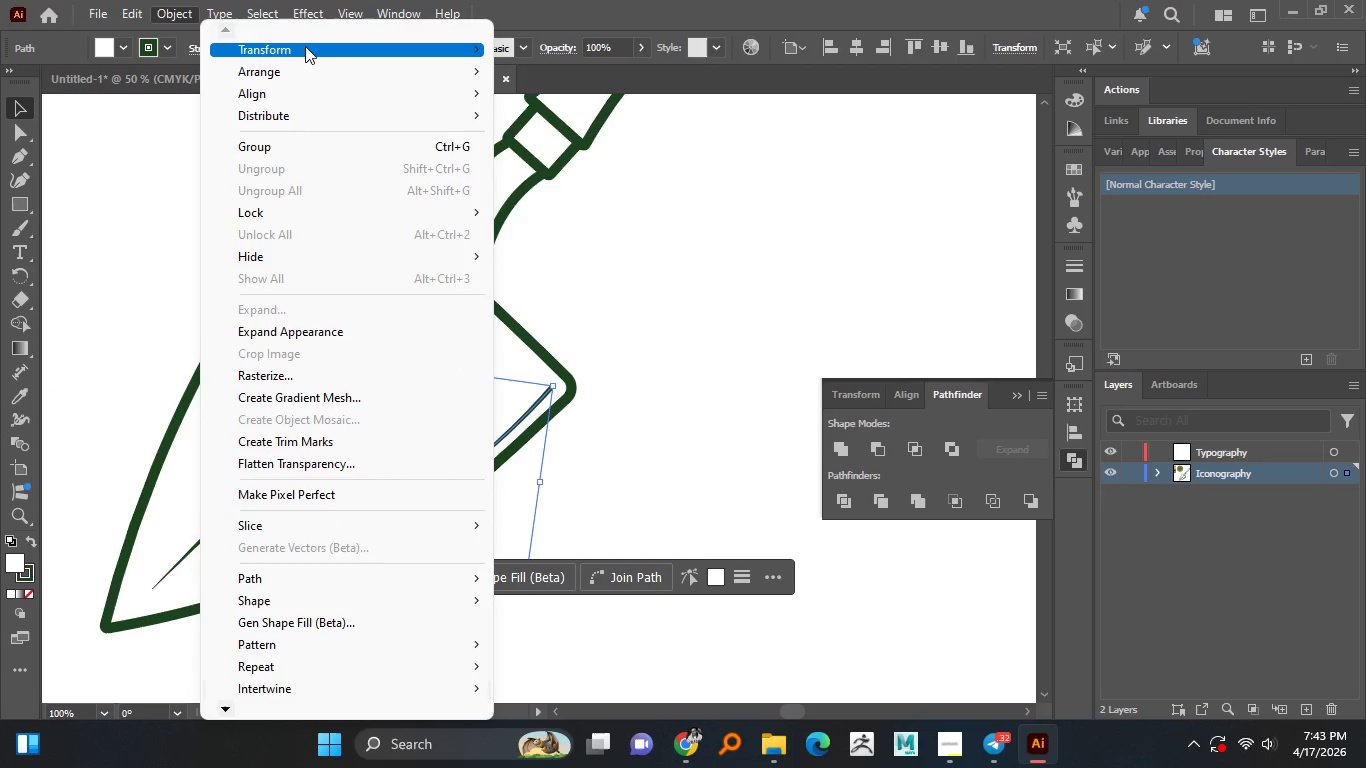 
left_click([305, 45])
 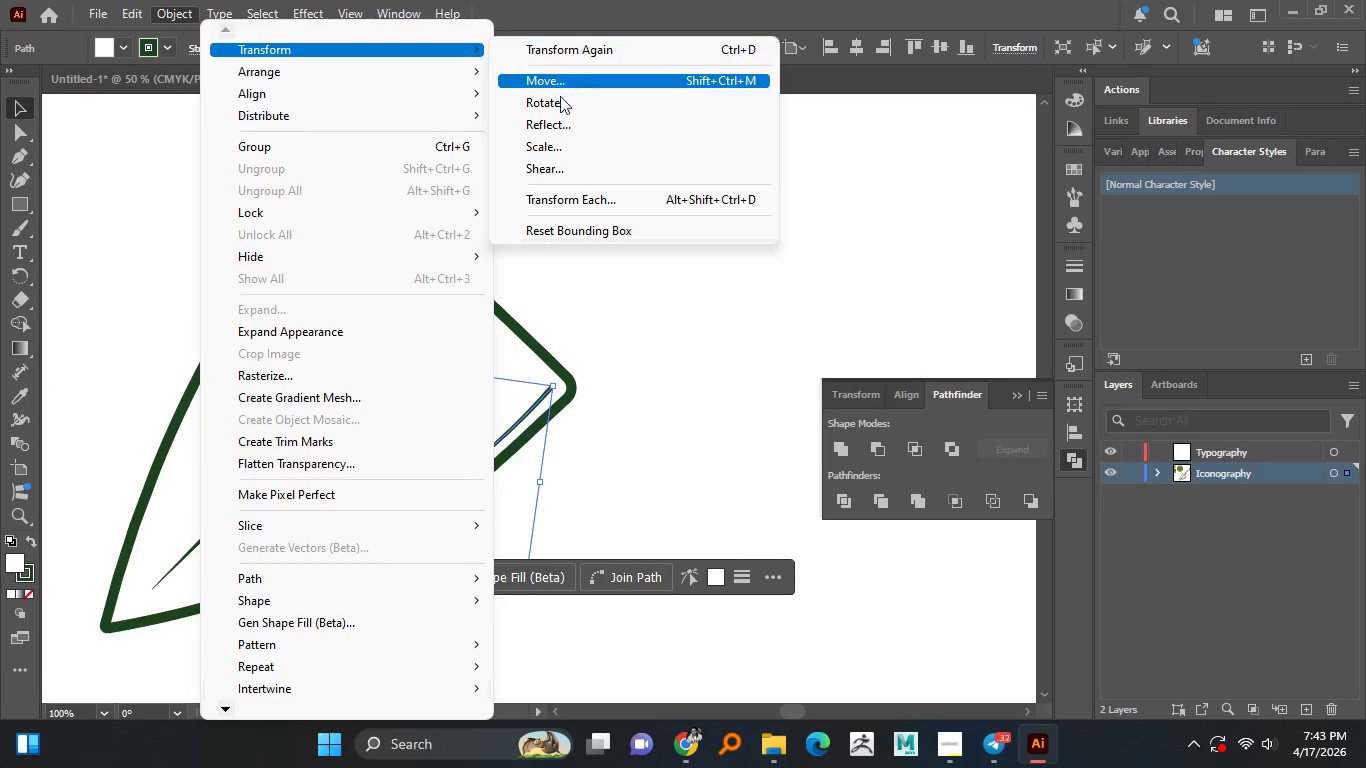 
left_click_drag(start_coordinate=[555, 107], to_coordinate=[558, 121])
 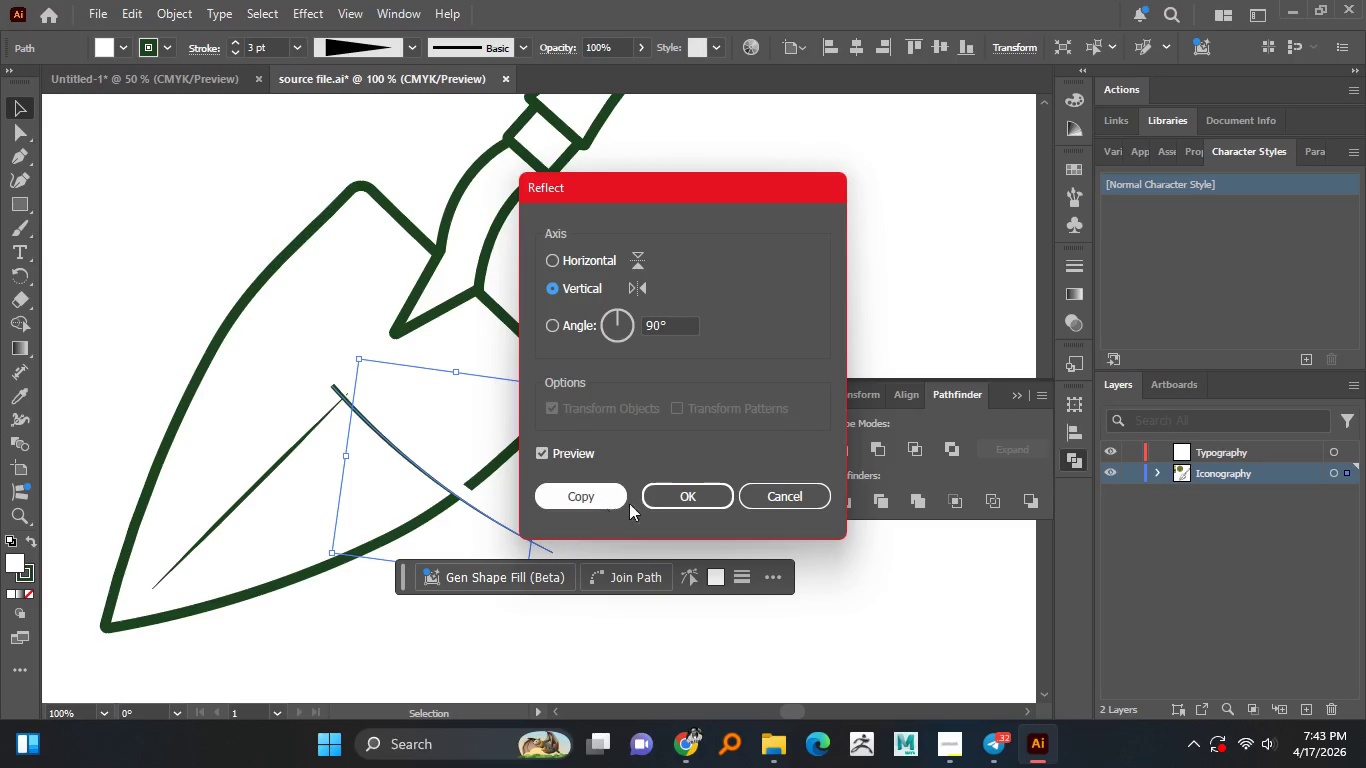 
left_click([608, 493])
 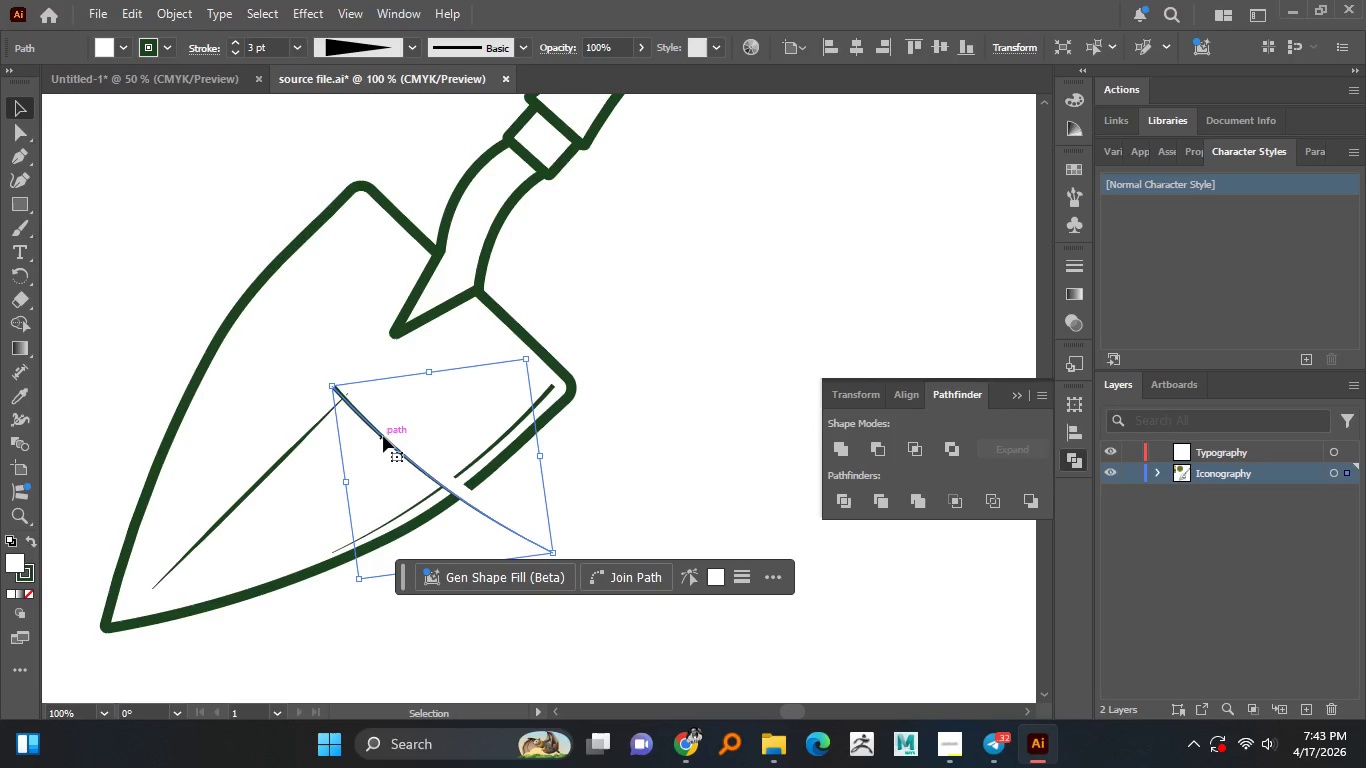 
left_click_drag(start_coordinate=[383, 436], to_coordinate=[310, 314])
 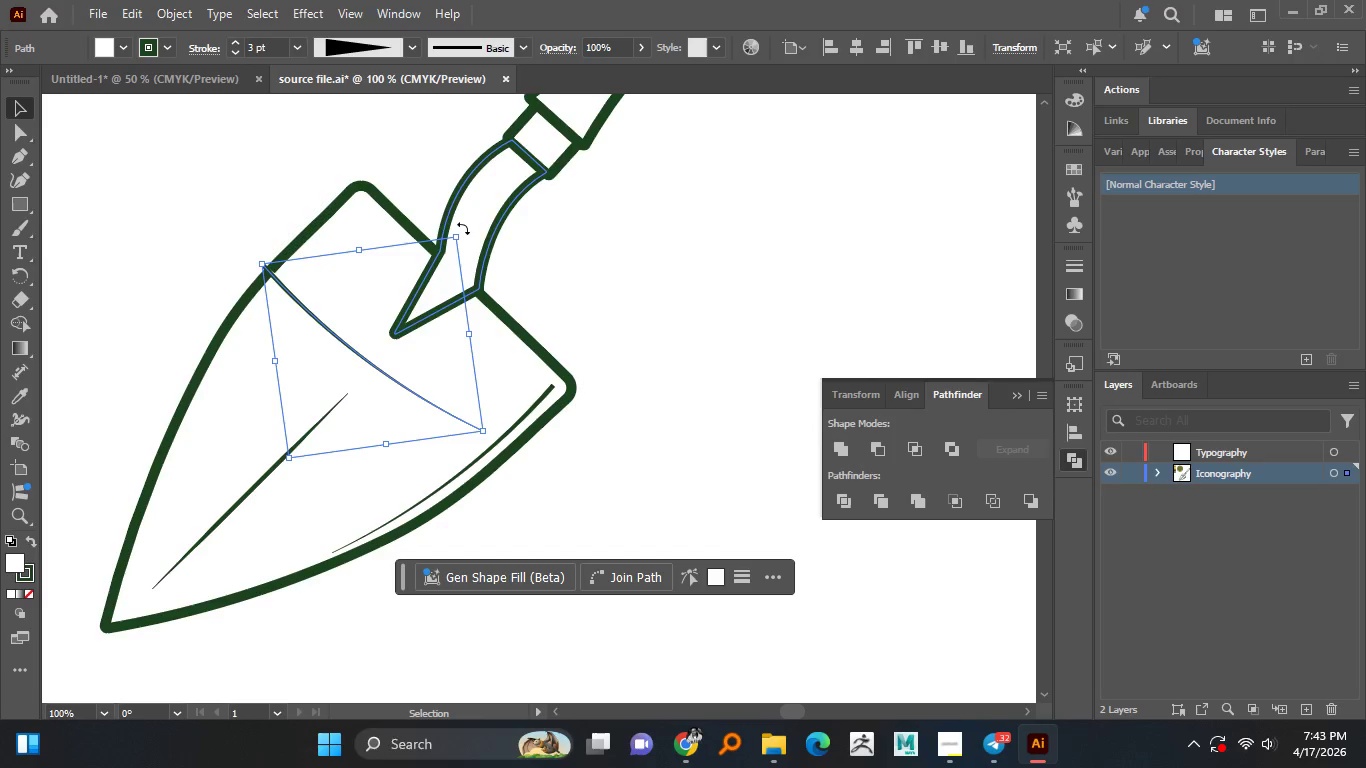 
left_click_drag(start_coordinate=[463, 228], to_coordinate=[400, 365])
 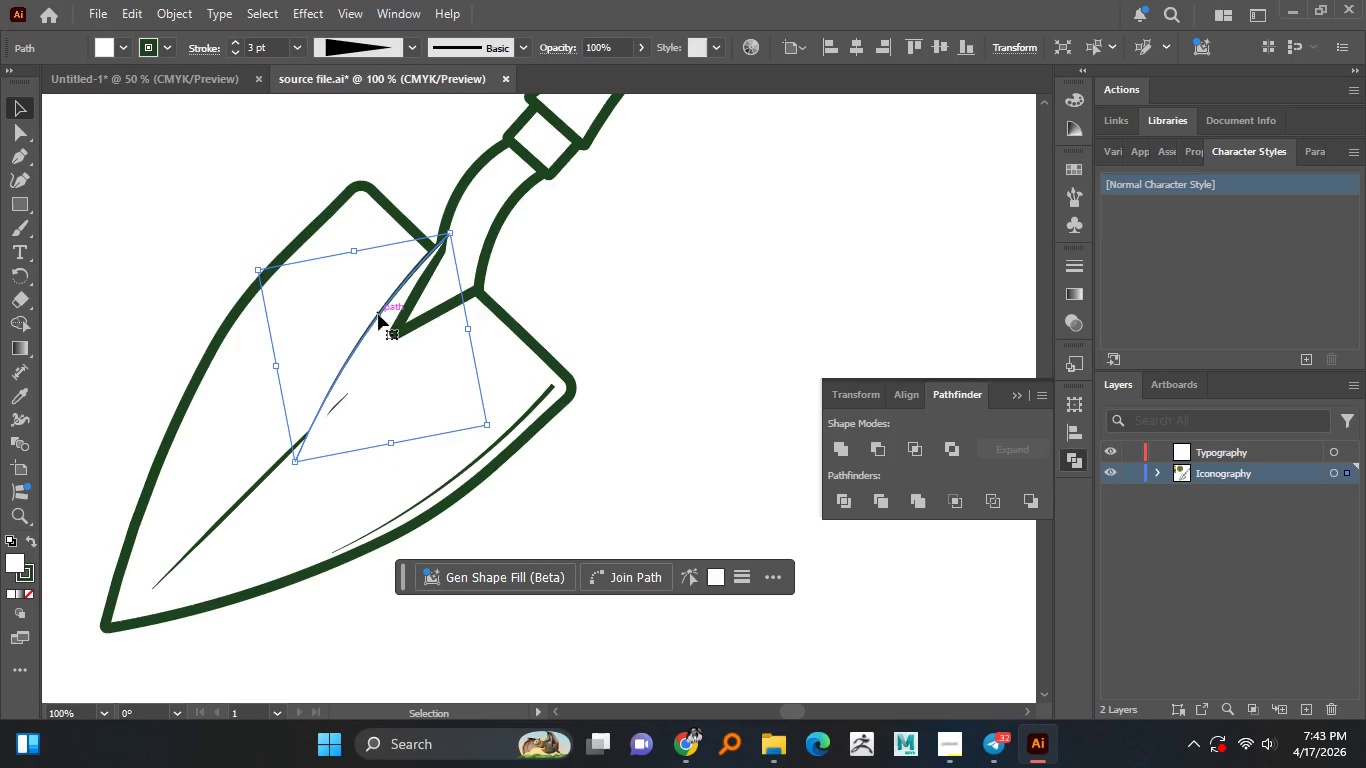 
left_click_drag(start_coordinate=[378, 314], to_coordinate=[285, 276])
 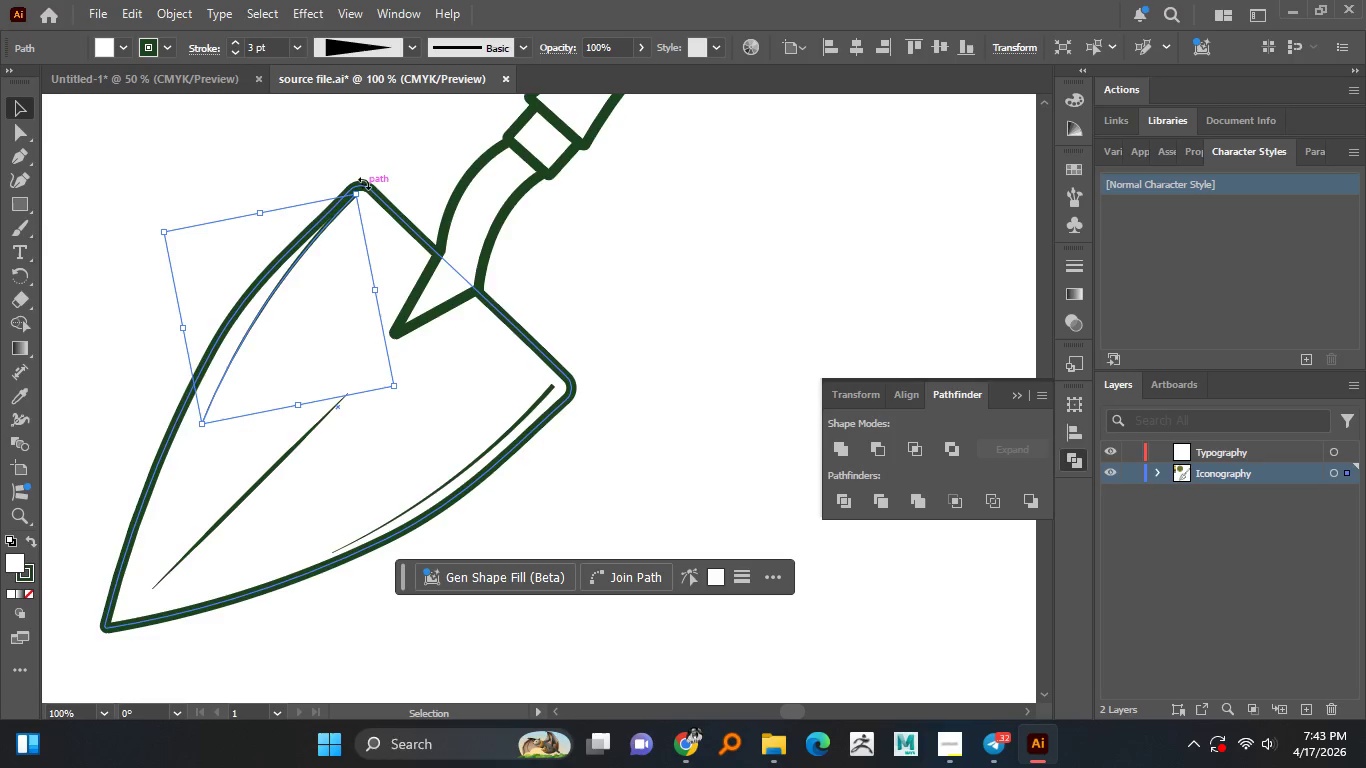 
left_click_drag(start_coordinate=[364, 185], to_coordinate=[367, 205])
 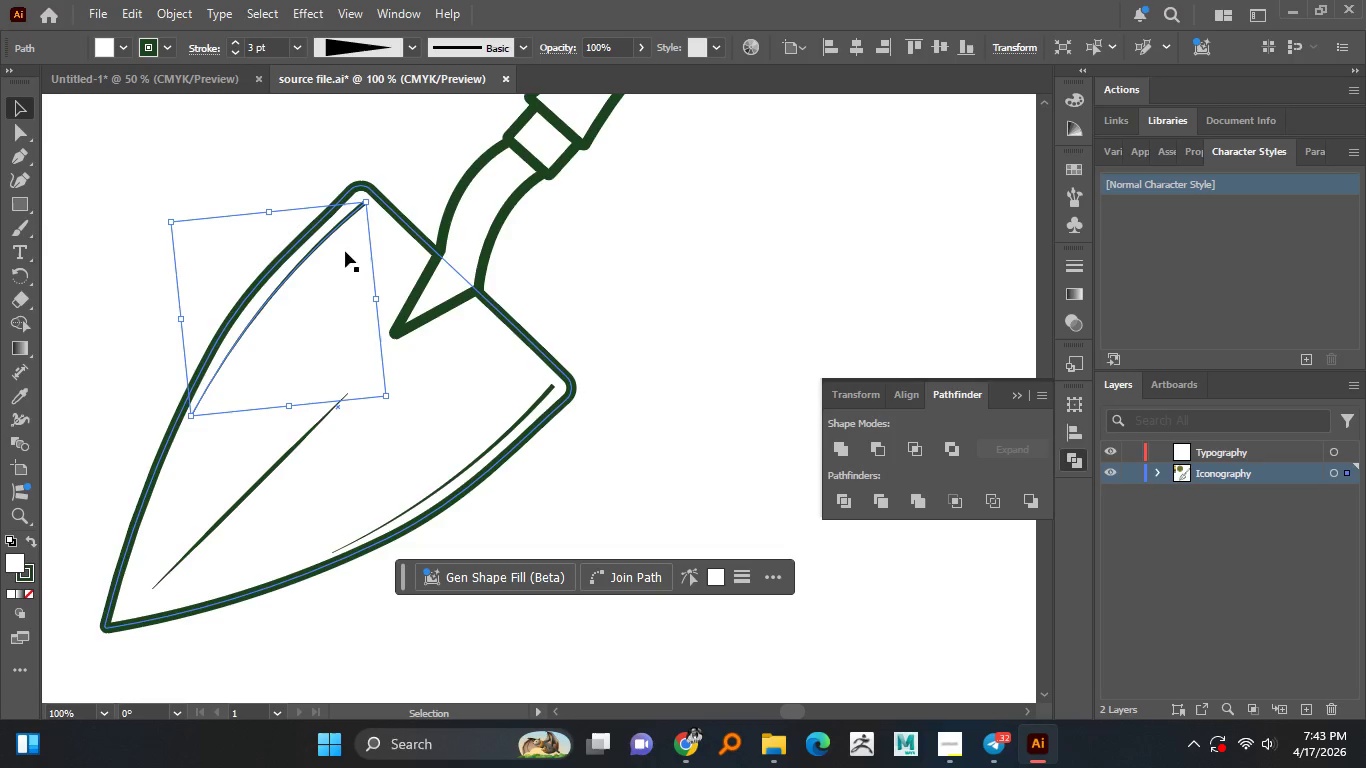 
hold_key(key=AltLeft, duration=0.5)
scroll: coordinate [335, 252], scroll_direction: up, amount: 2.0
 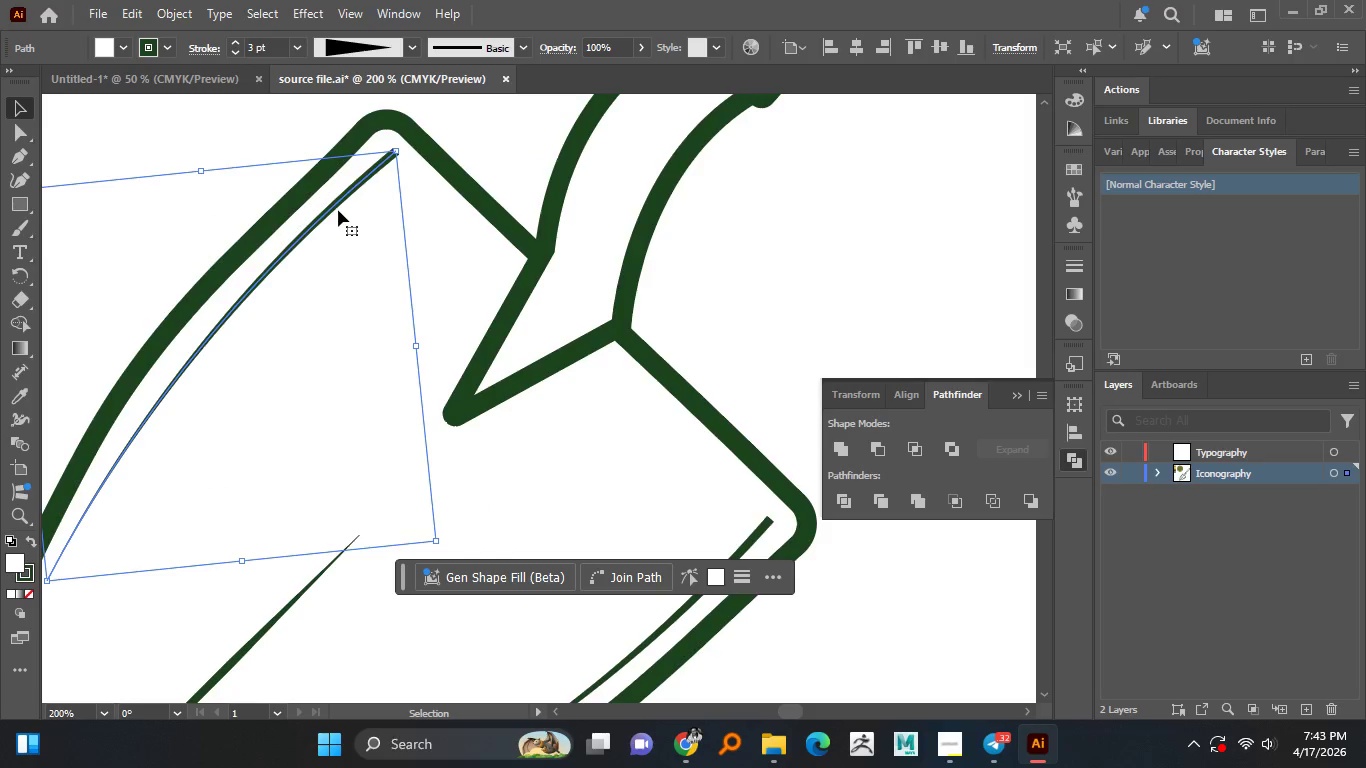 
left_click_drag(start_coordinate=[337, 209], to_coordinate=[330, 218])
 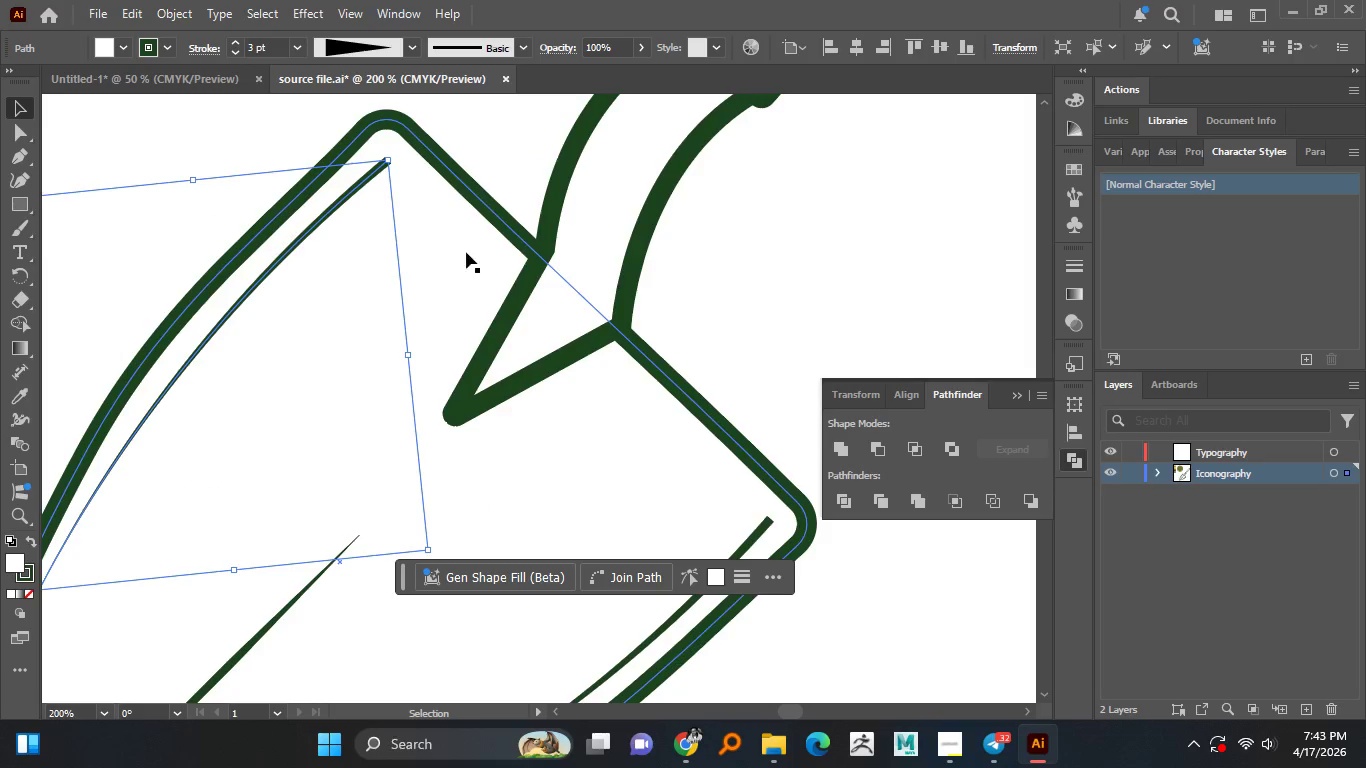 
left_click([468, 252])
 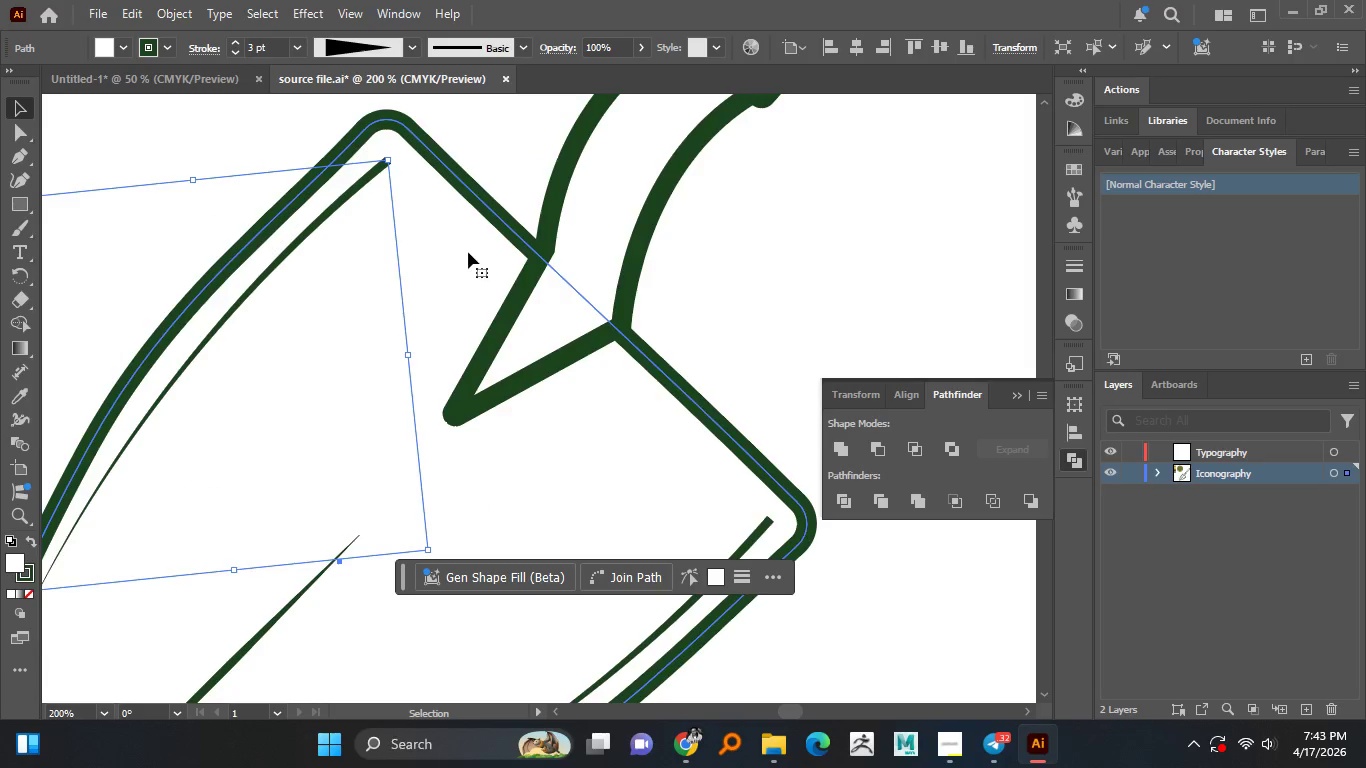 
hold_key(key=AltLeft, duration=0.8)
 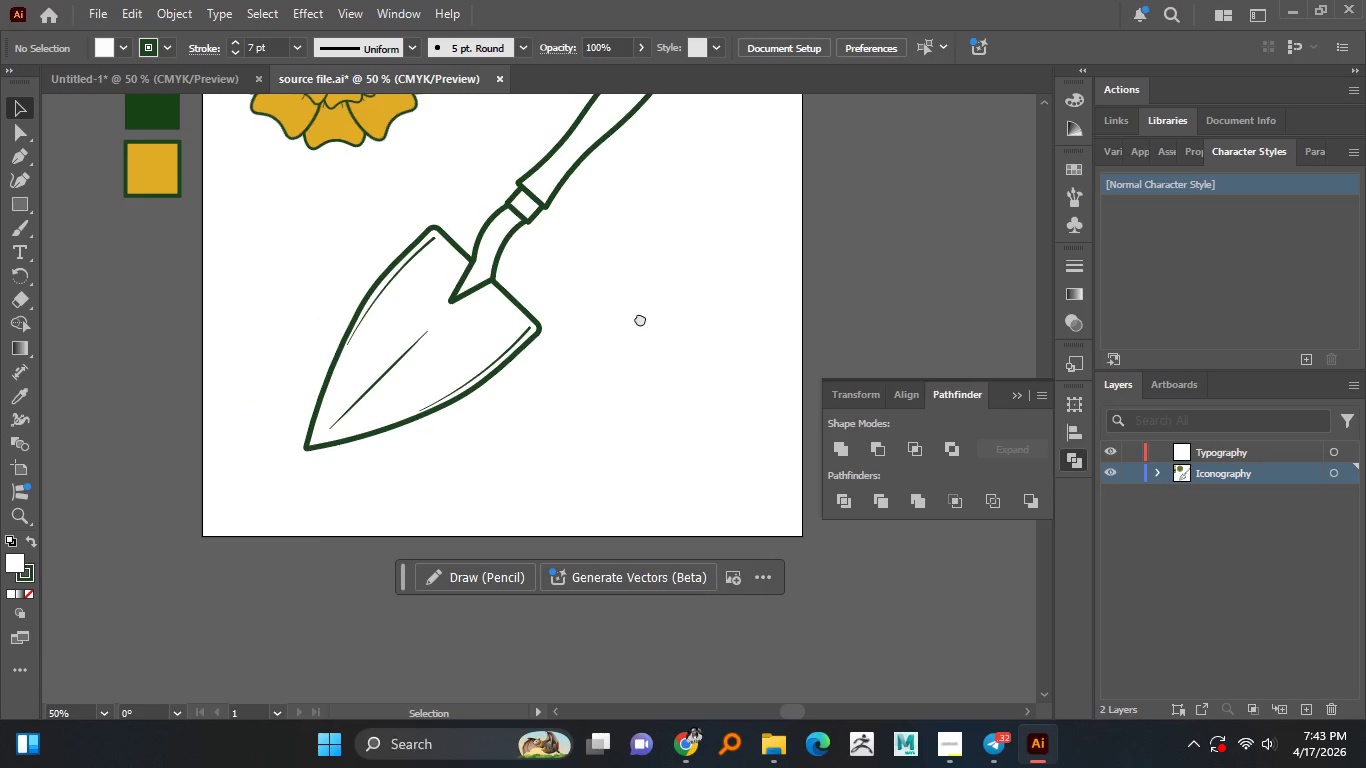 
hold_key(key=AltLeft, duration=1.52)
 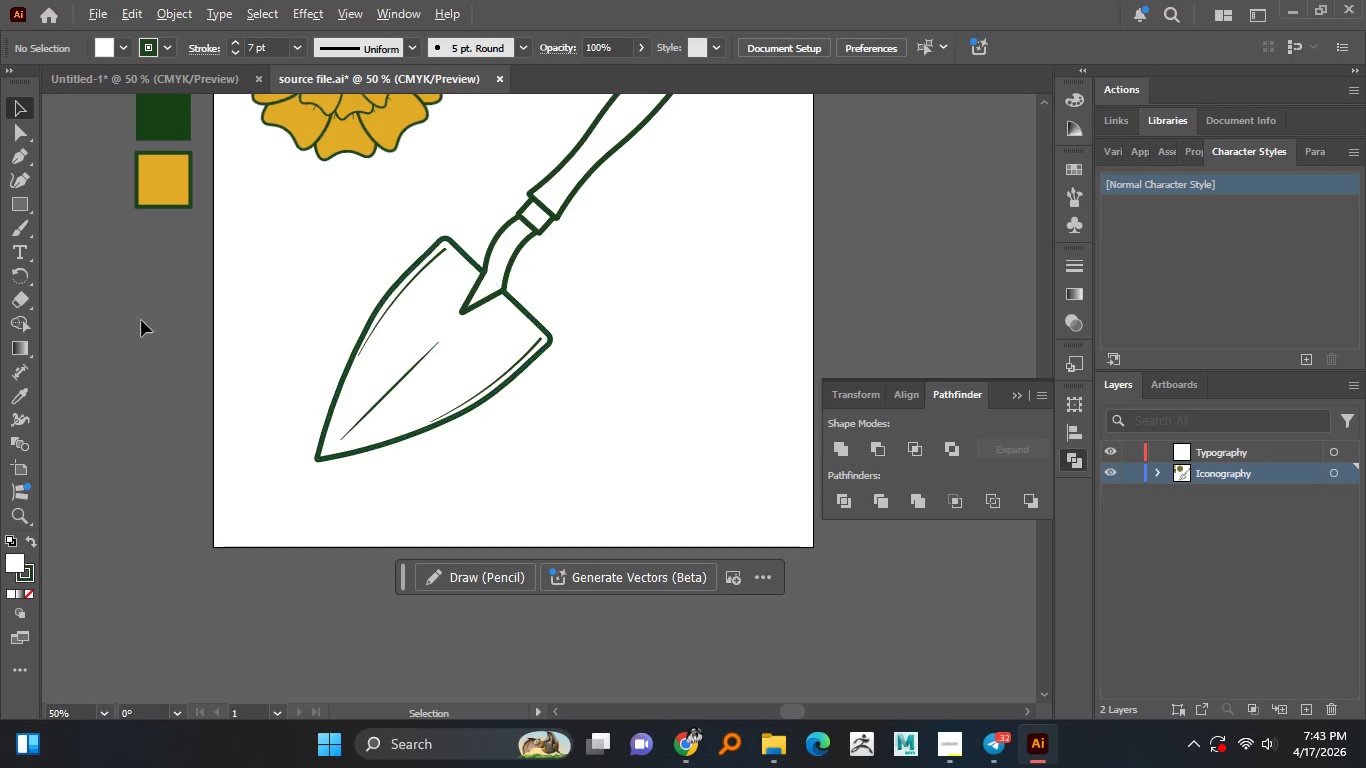 
scroll: coordinate [452, 264], scroll_direction: down, amount: 3.0
 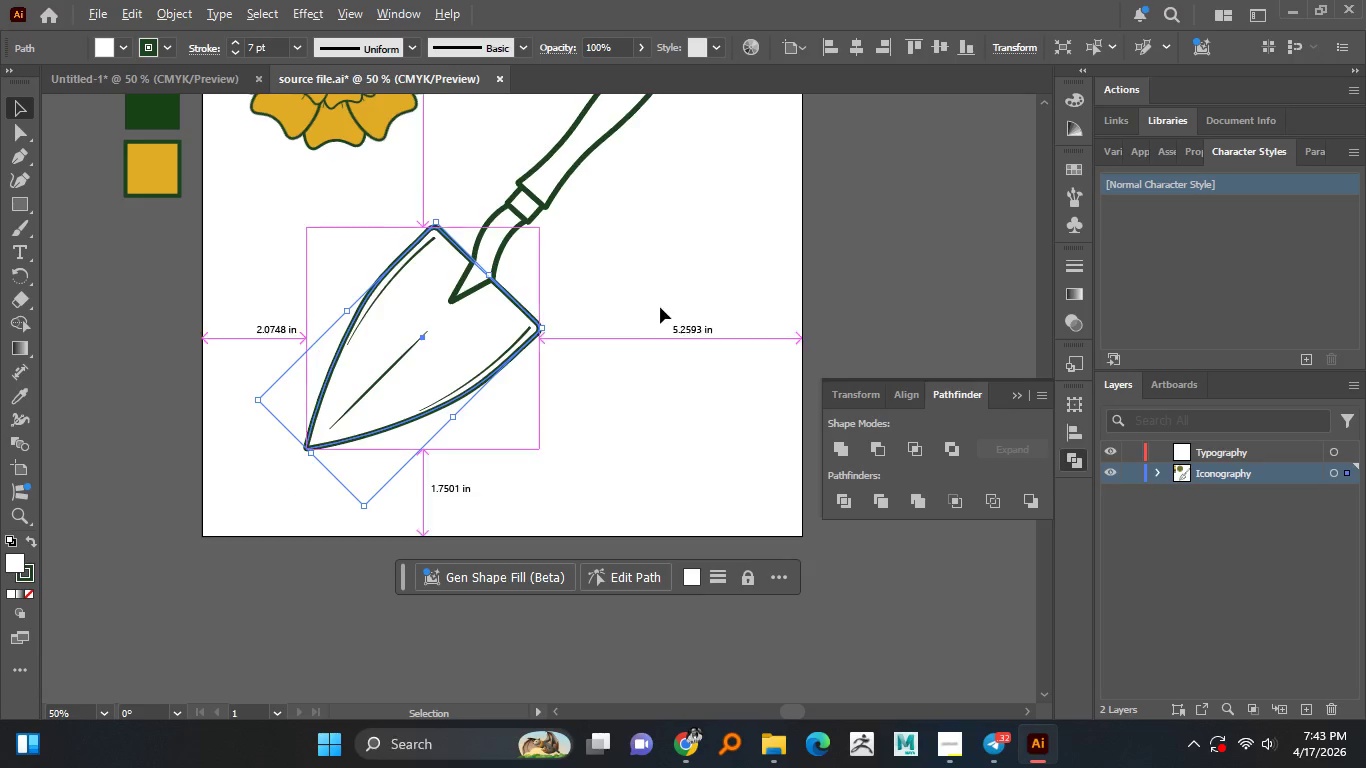 
left_click([661, 307])
 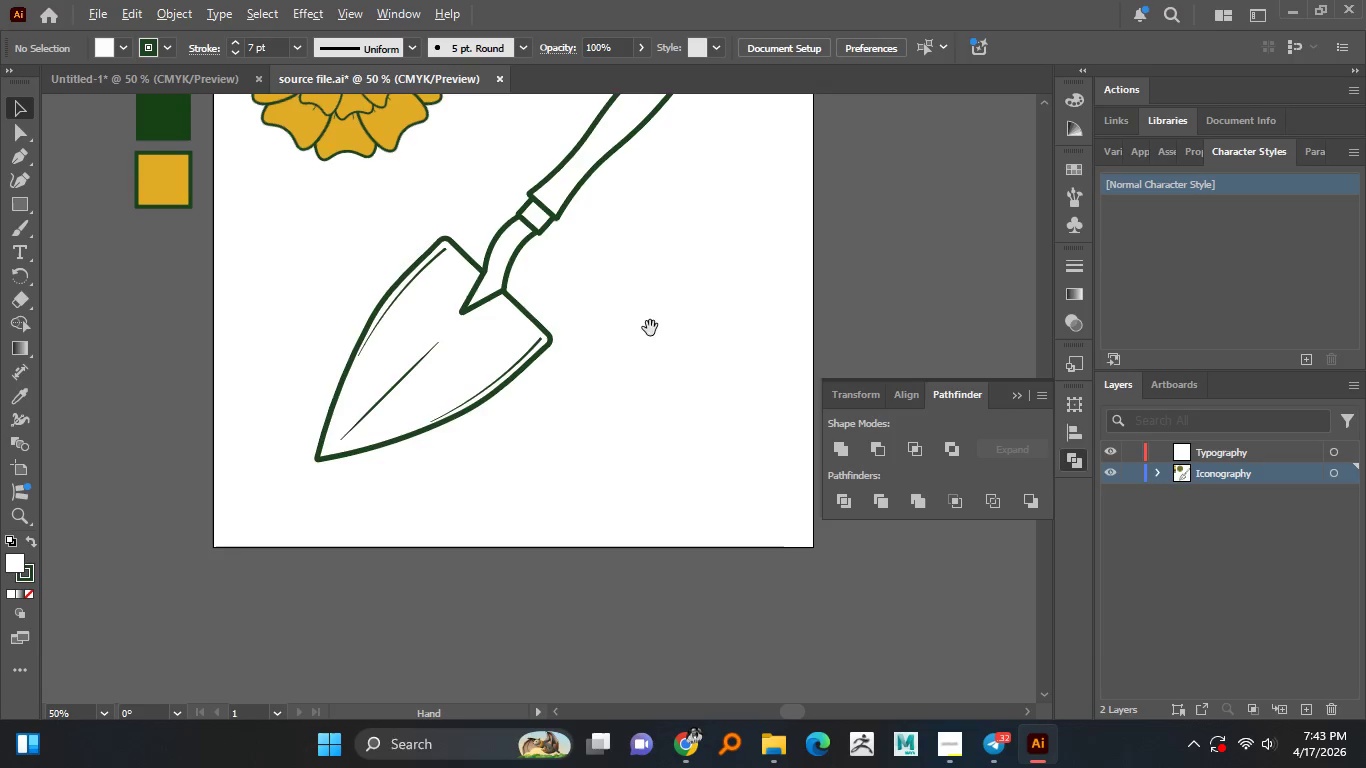 
hold_key(key=AltLeft, duration=0.66)
 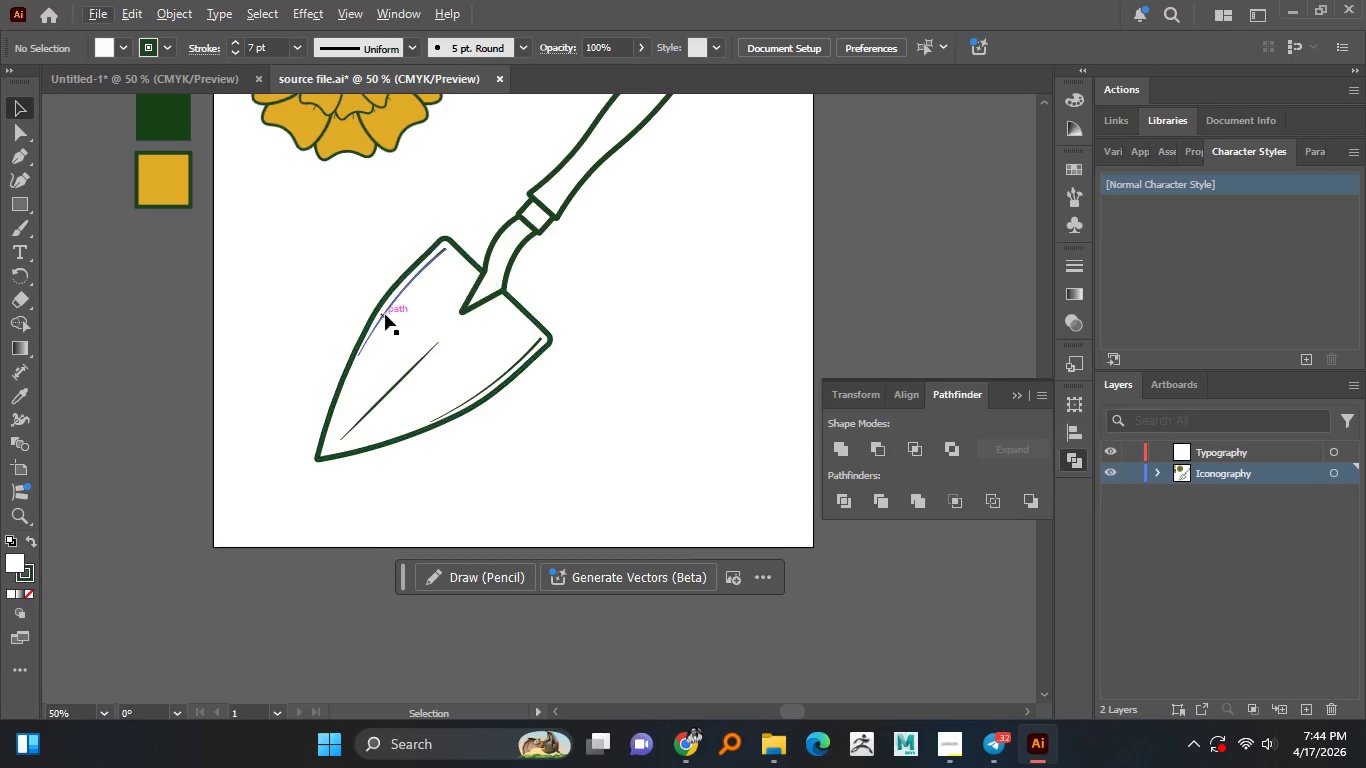 
left_click([383, 311])
 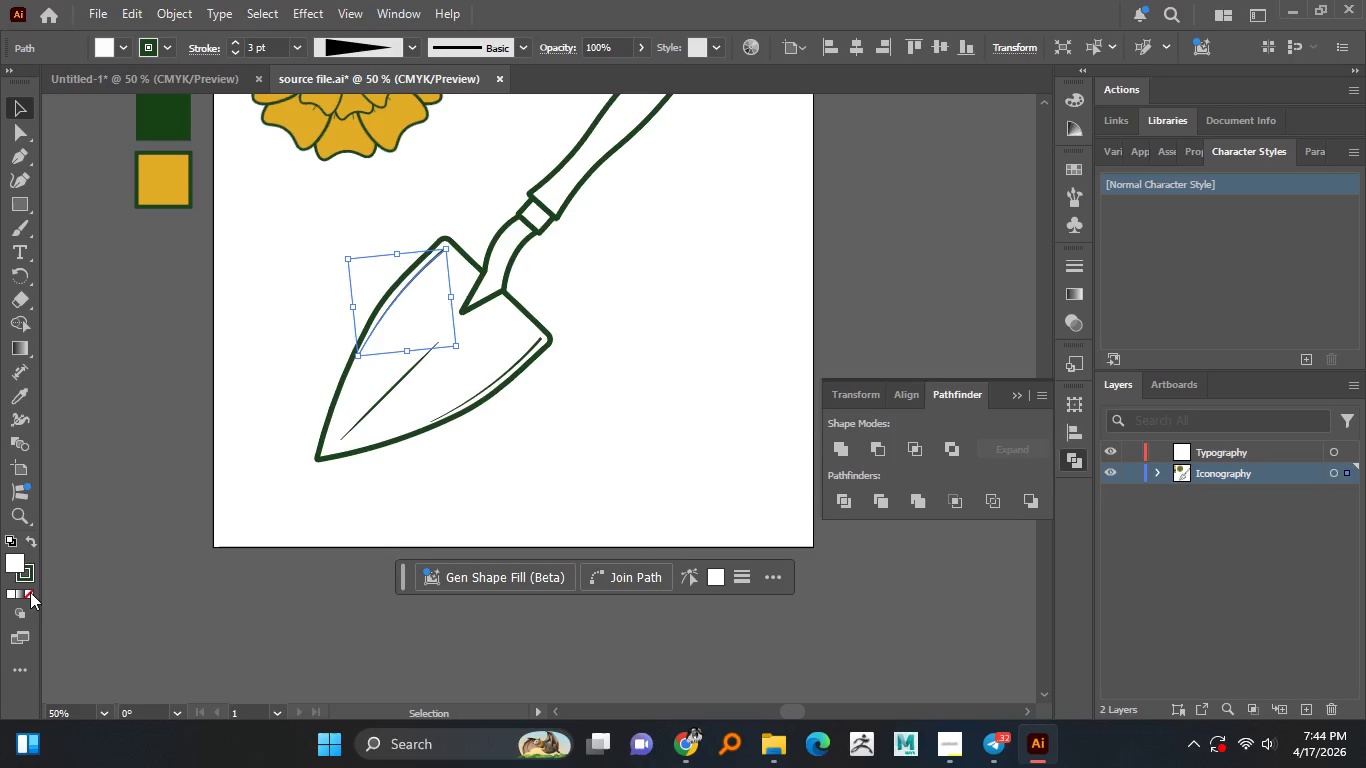 
left_click([28, 592])
 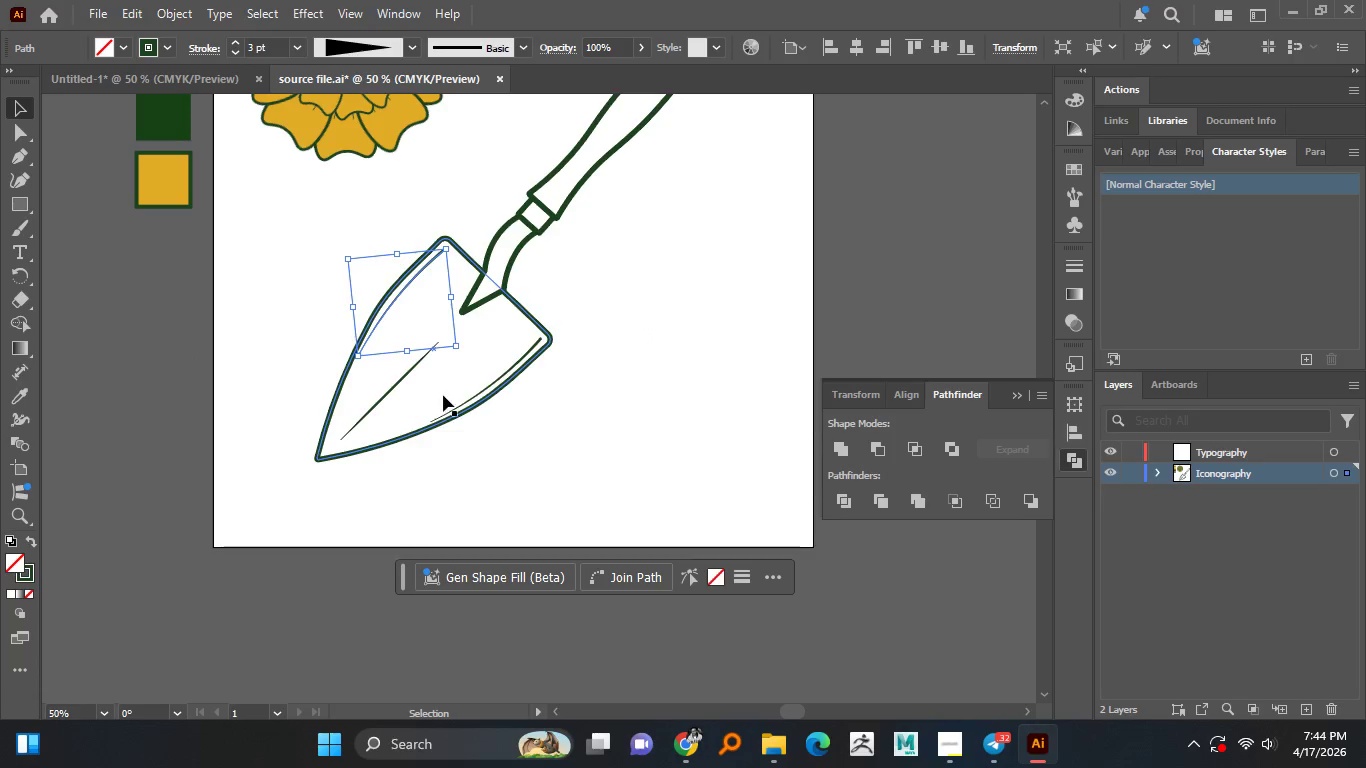 
left_click([485, 387])
 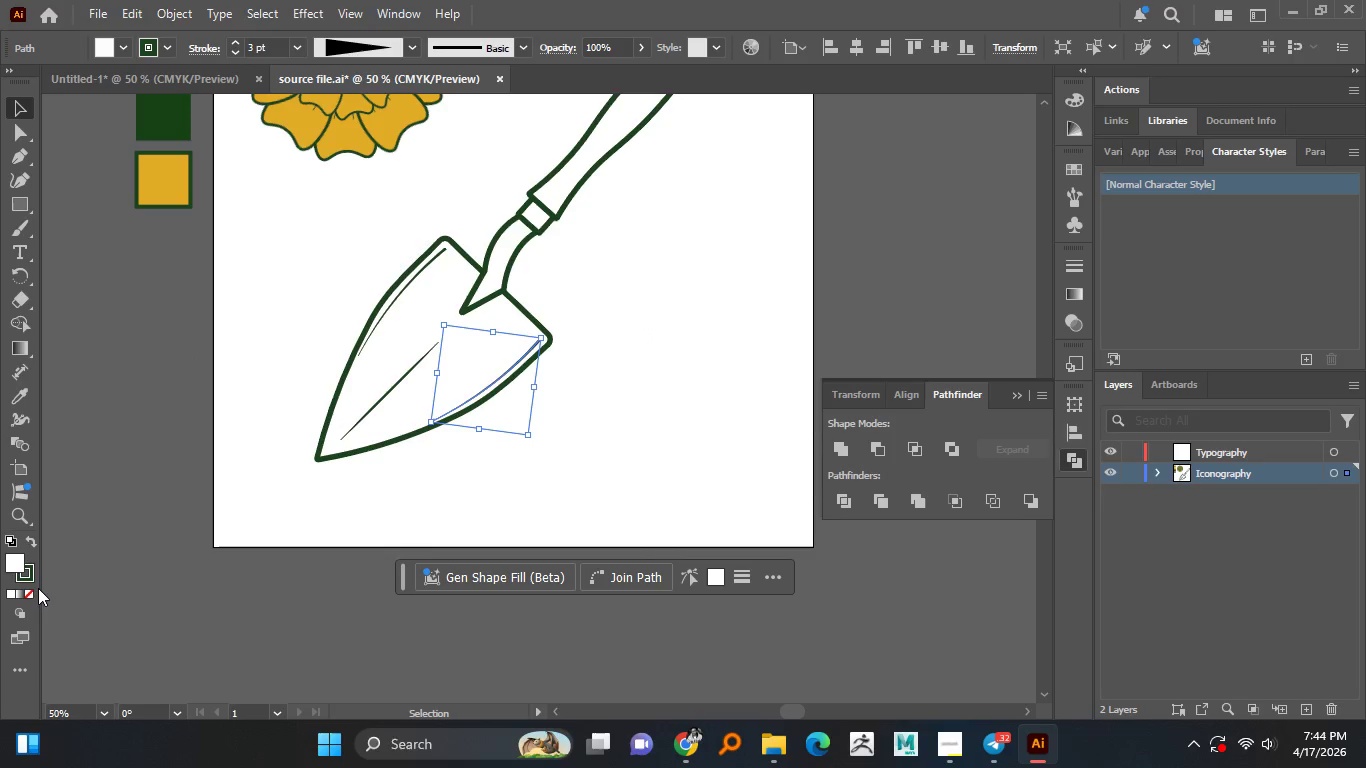 
left_click([29, 594])
 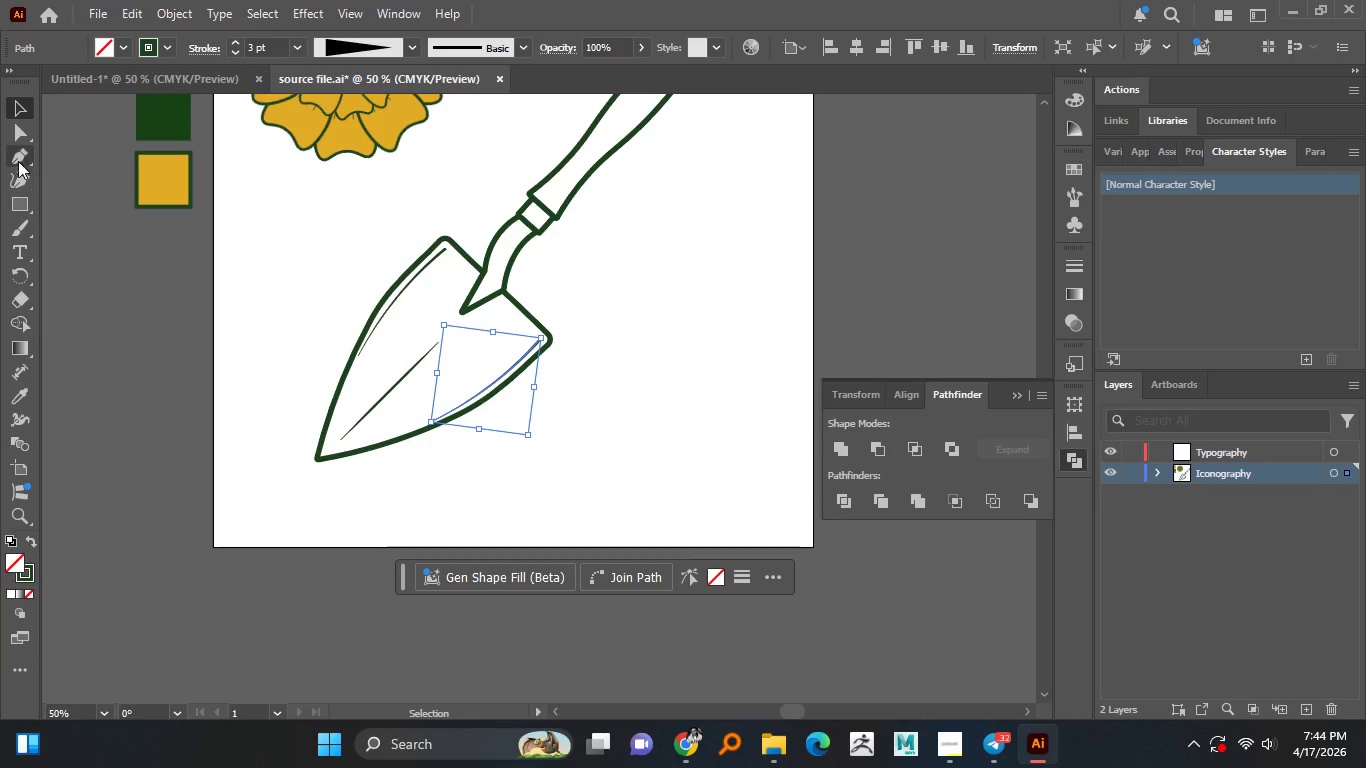 
hold_key(key=AltLeft, duration=0.72)
scroll: coordinate [415, 455], scroll_direction: up, amount: 3.0
 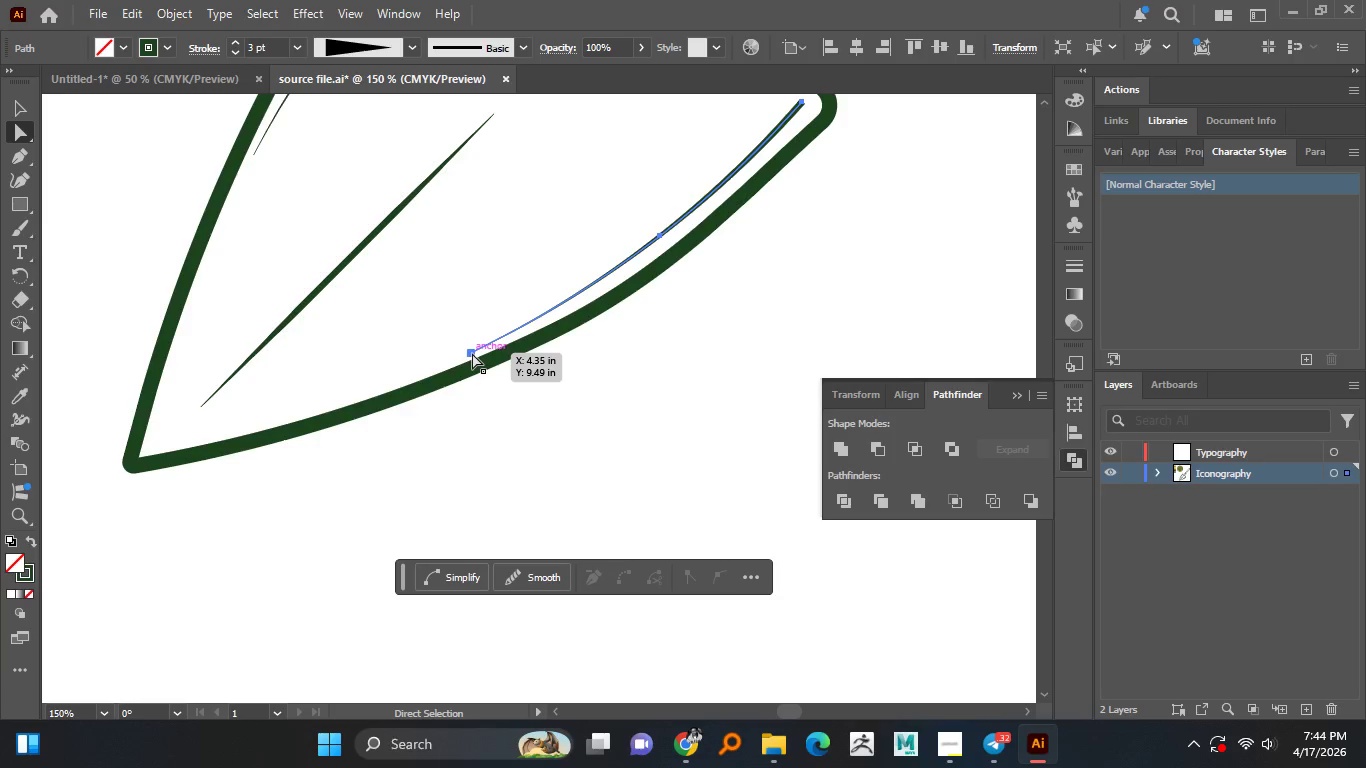 
left_click([472, 353])
 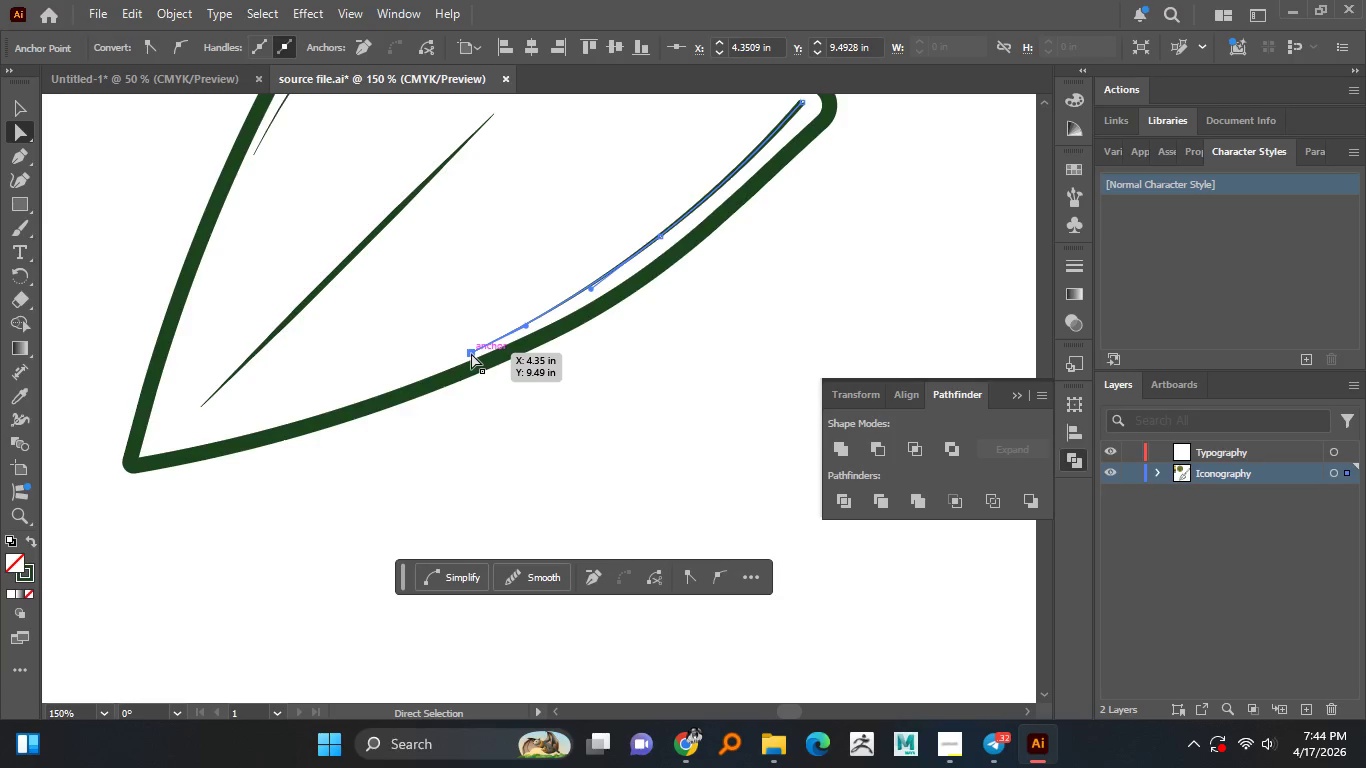 
left_click_drag(start_coordinate=[471, 353], to_coordinate=[456, 342])
 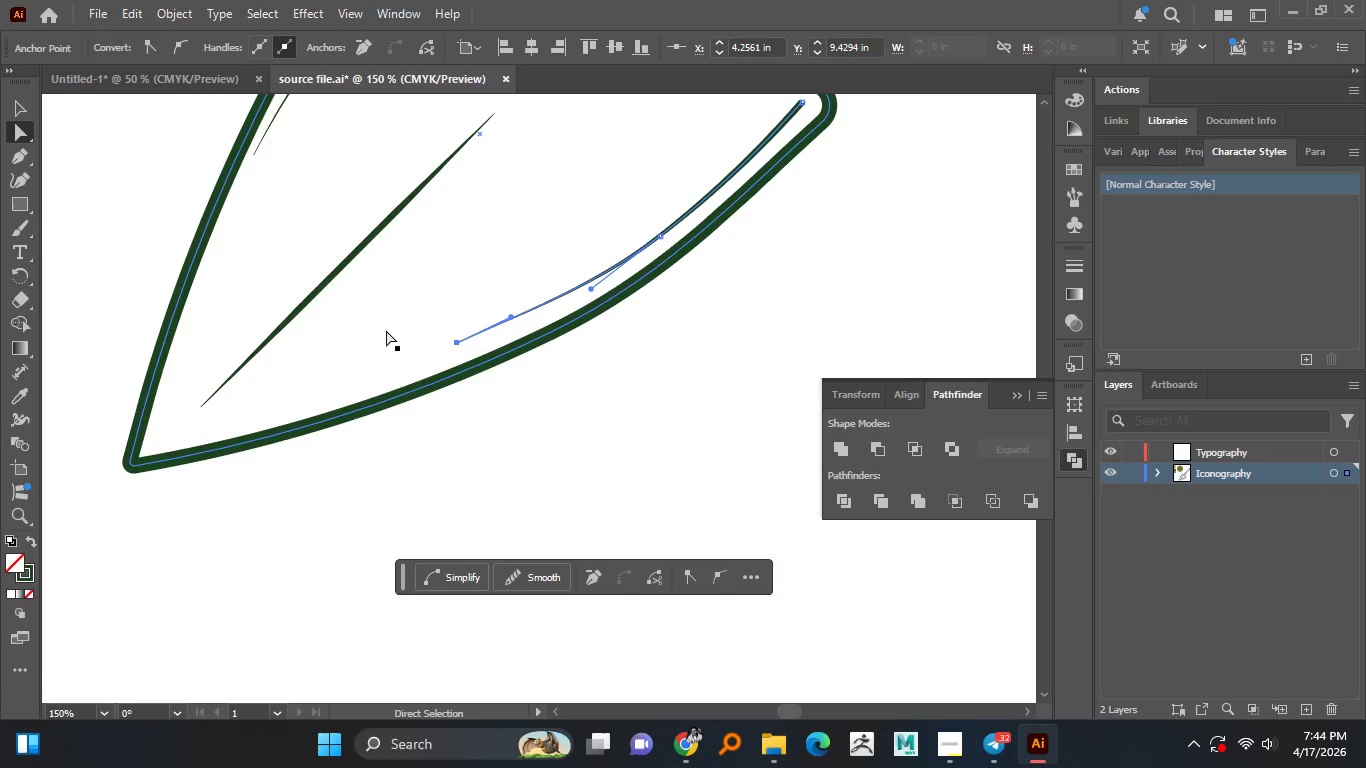 
hold_key(key=AltLeft, duration=0.73)
 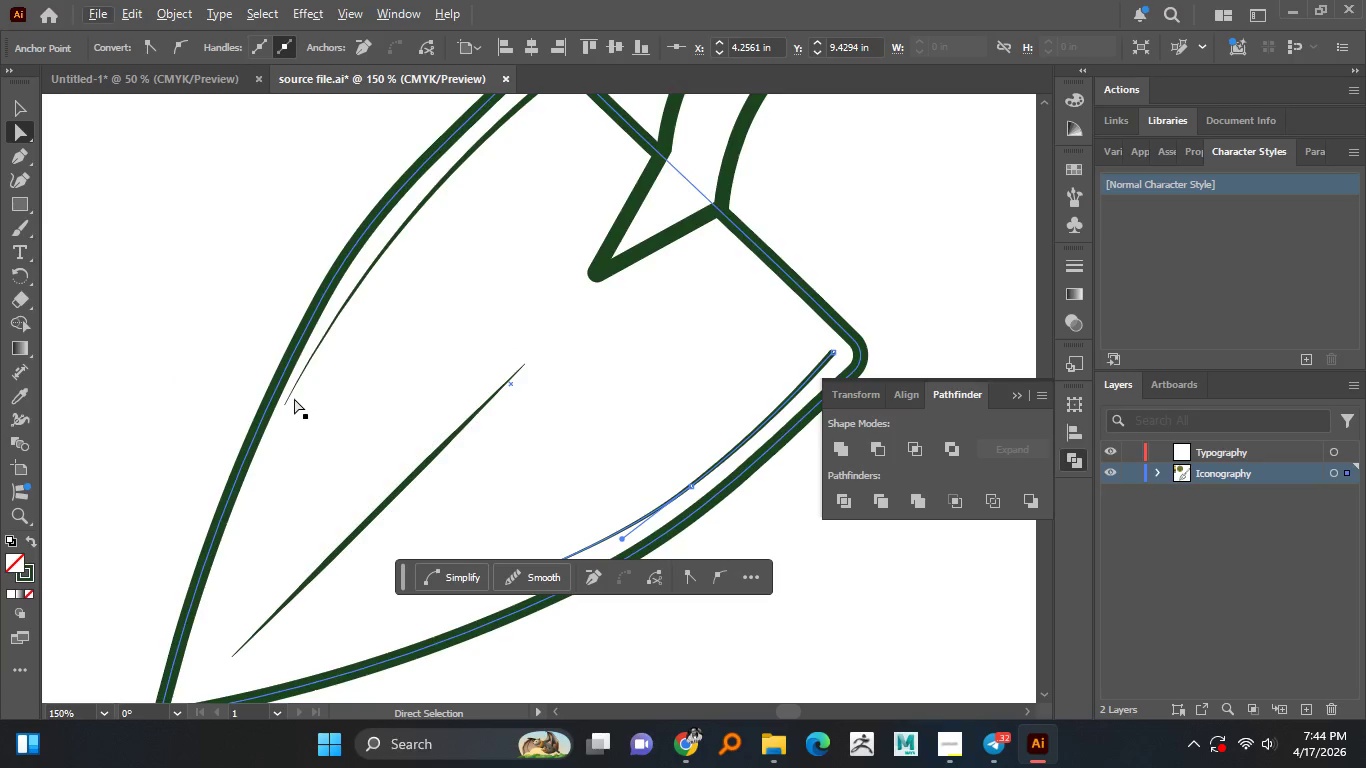 
left_click([290, 398])
 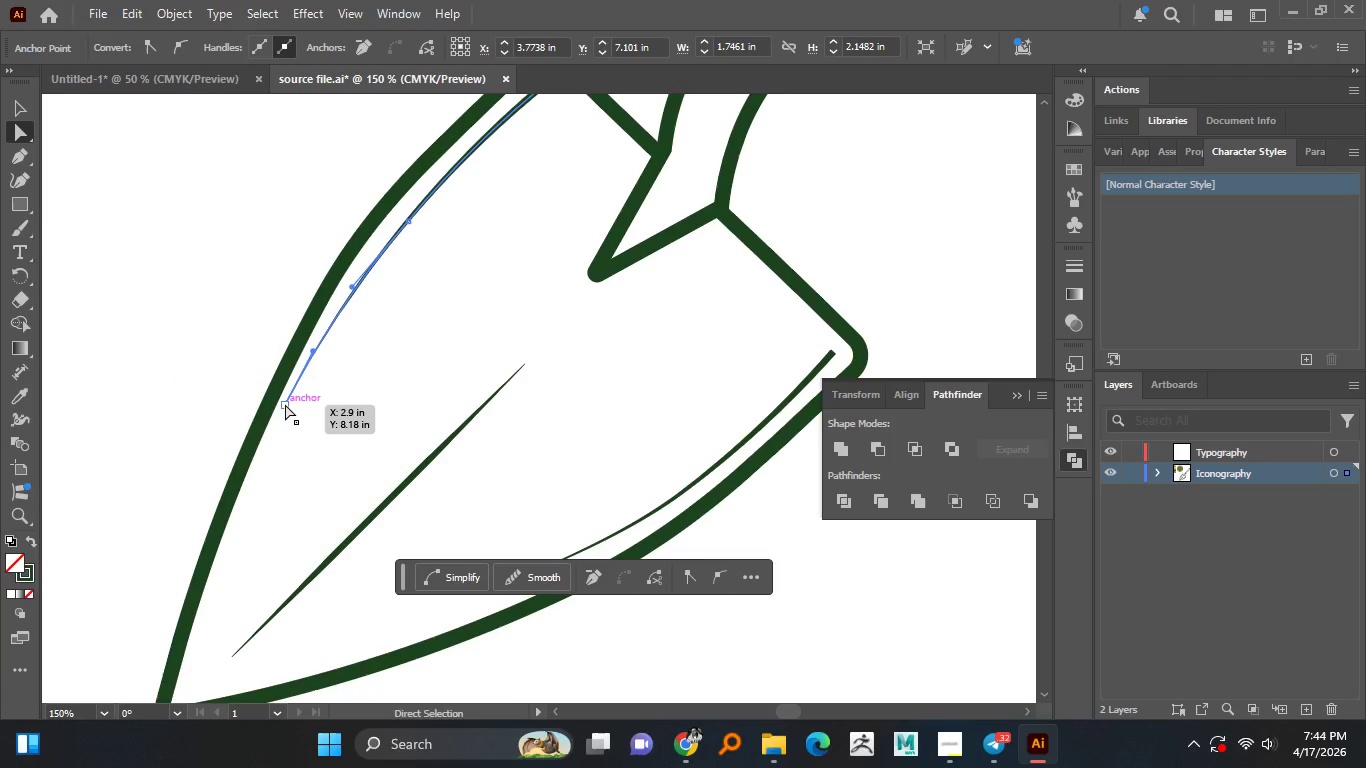 
left_click([285, 404])
 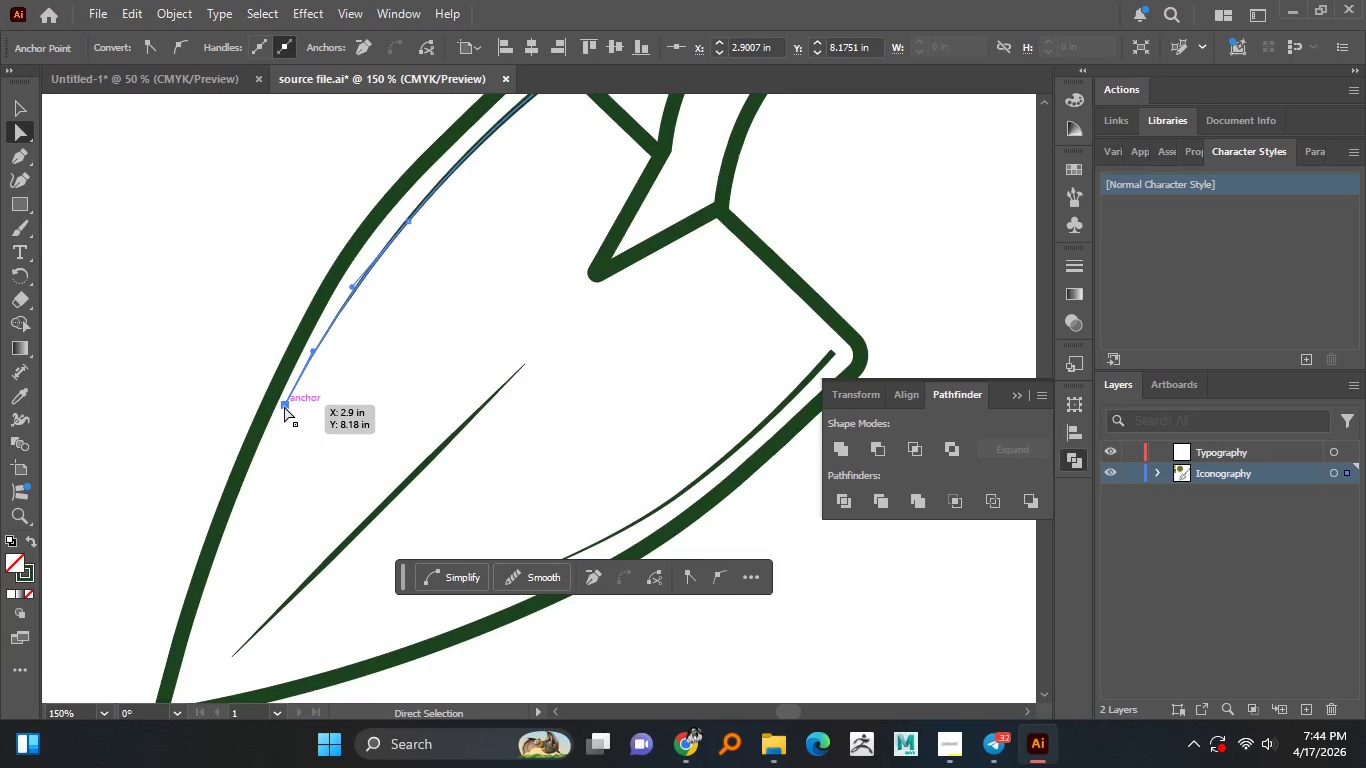 
left_click_drag(start_coordinate=[288, 406], to_coordinate=[298, 407])
 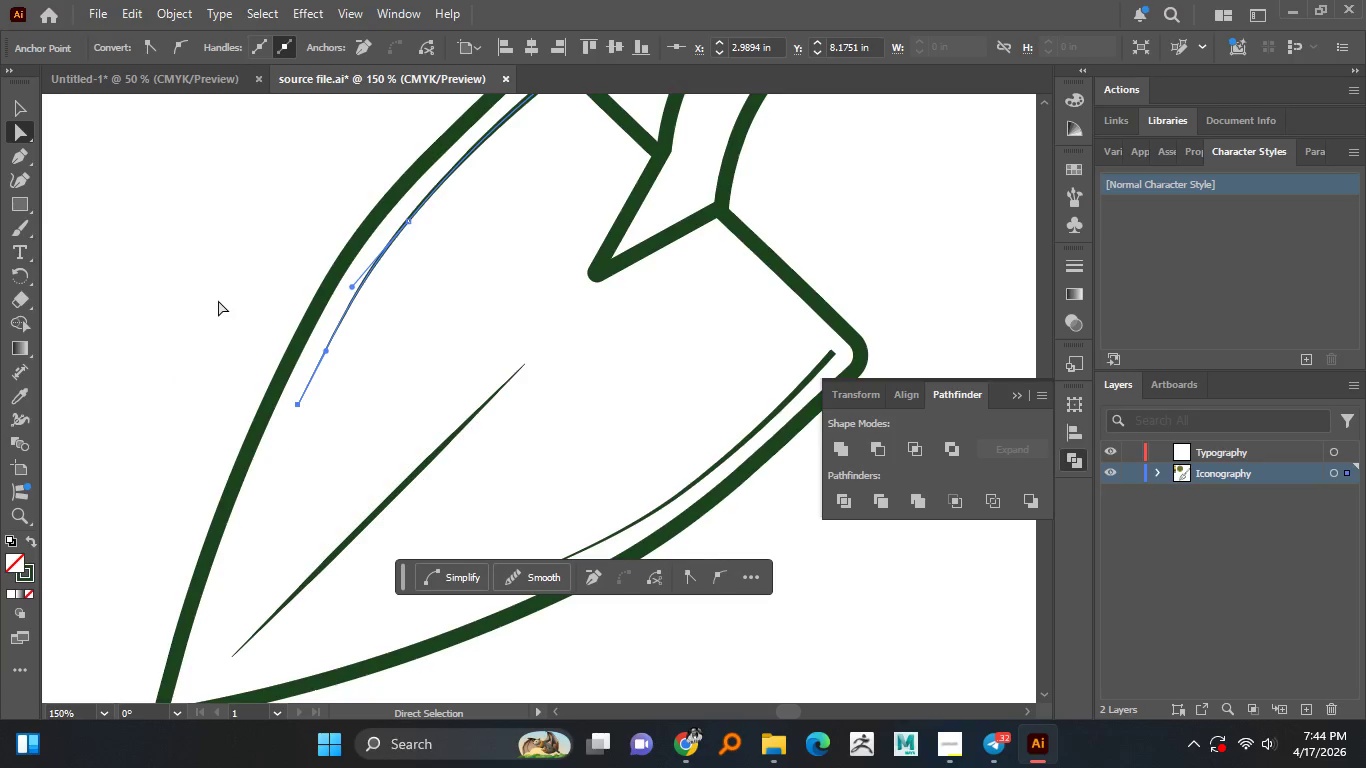 
left_click([218, 300])
 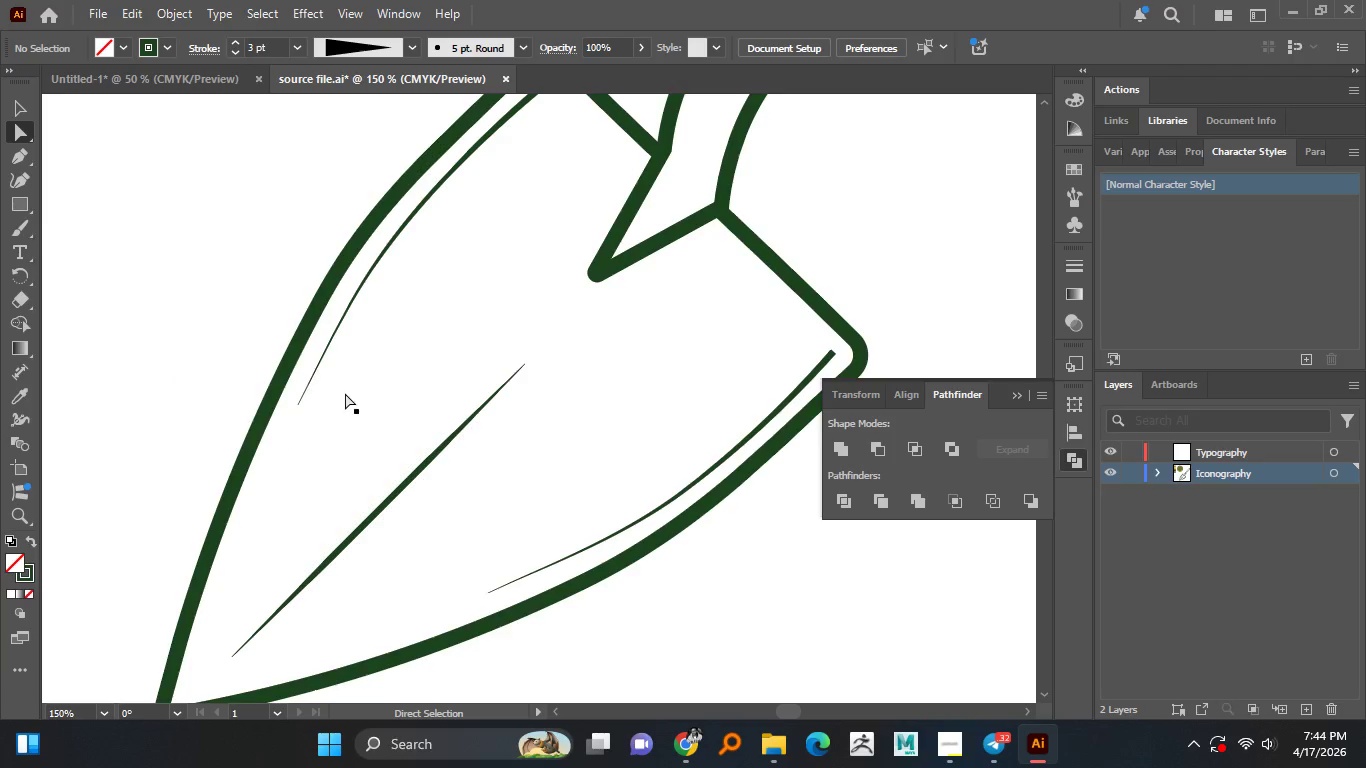 
hold_key(key=AltLeft, duration=1.53)
scroll: coordinate [347, 394], scroll_direction: down, amount: 2.0
 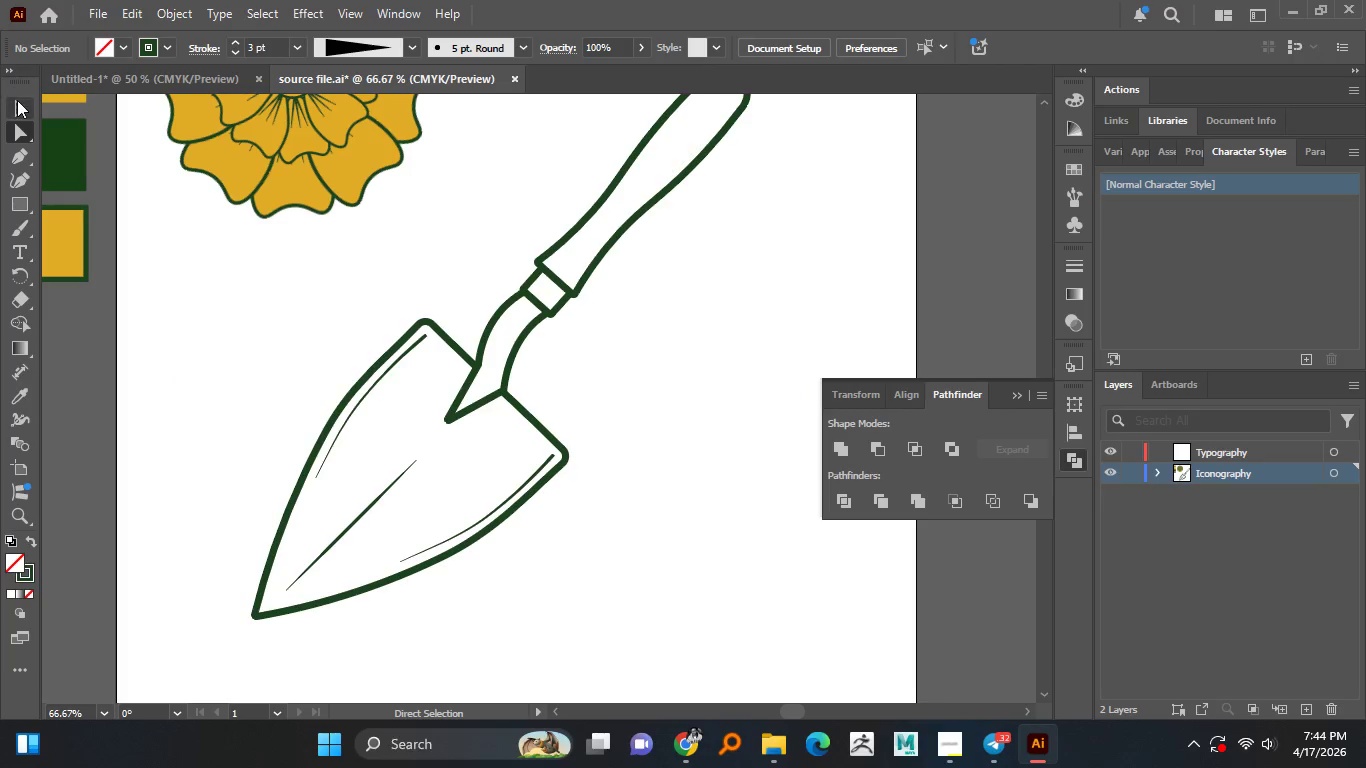 
double_click([213, 257])
 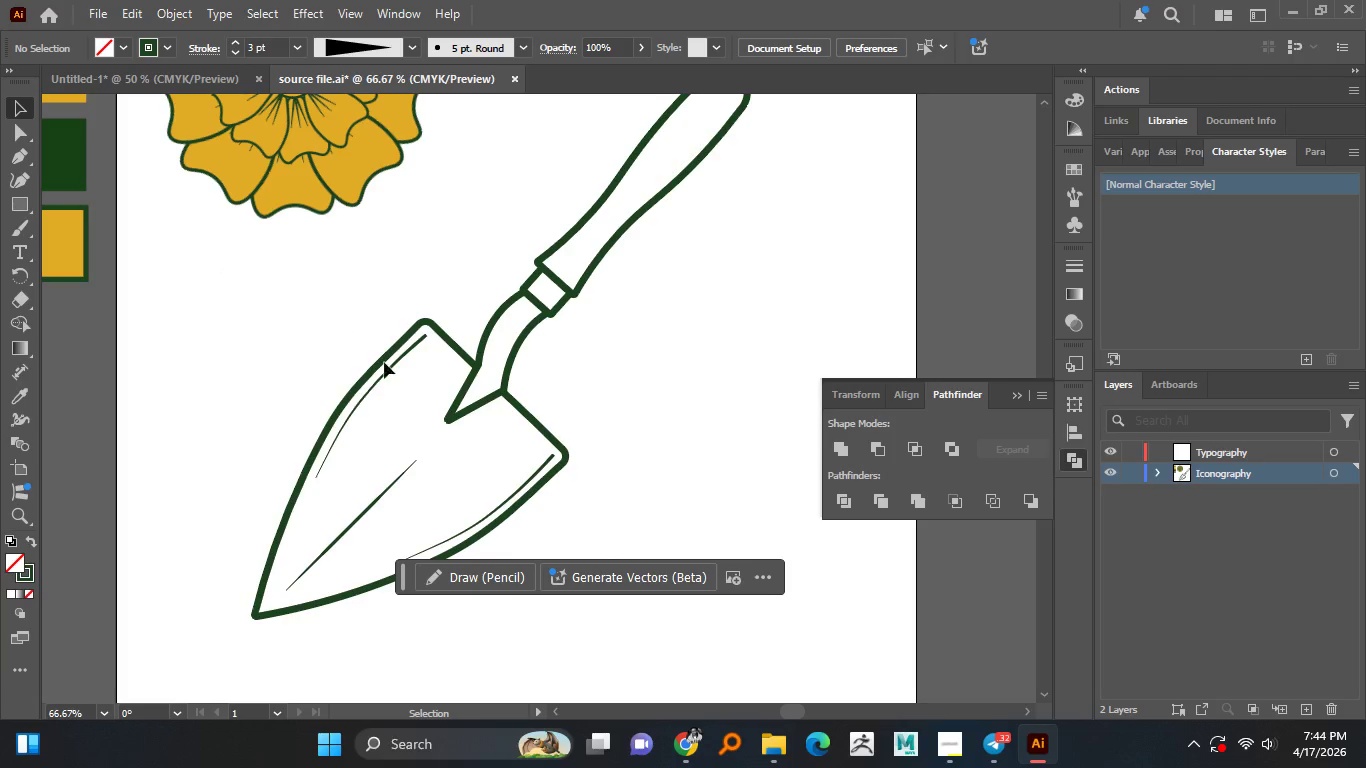 
hold_key(key=AltLeft, duration=1.53)
scroll: coordinate [453, 400], scroll_direction: down, amount: 2.0
 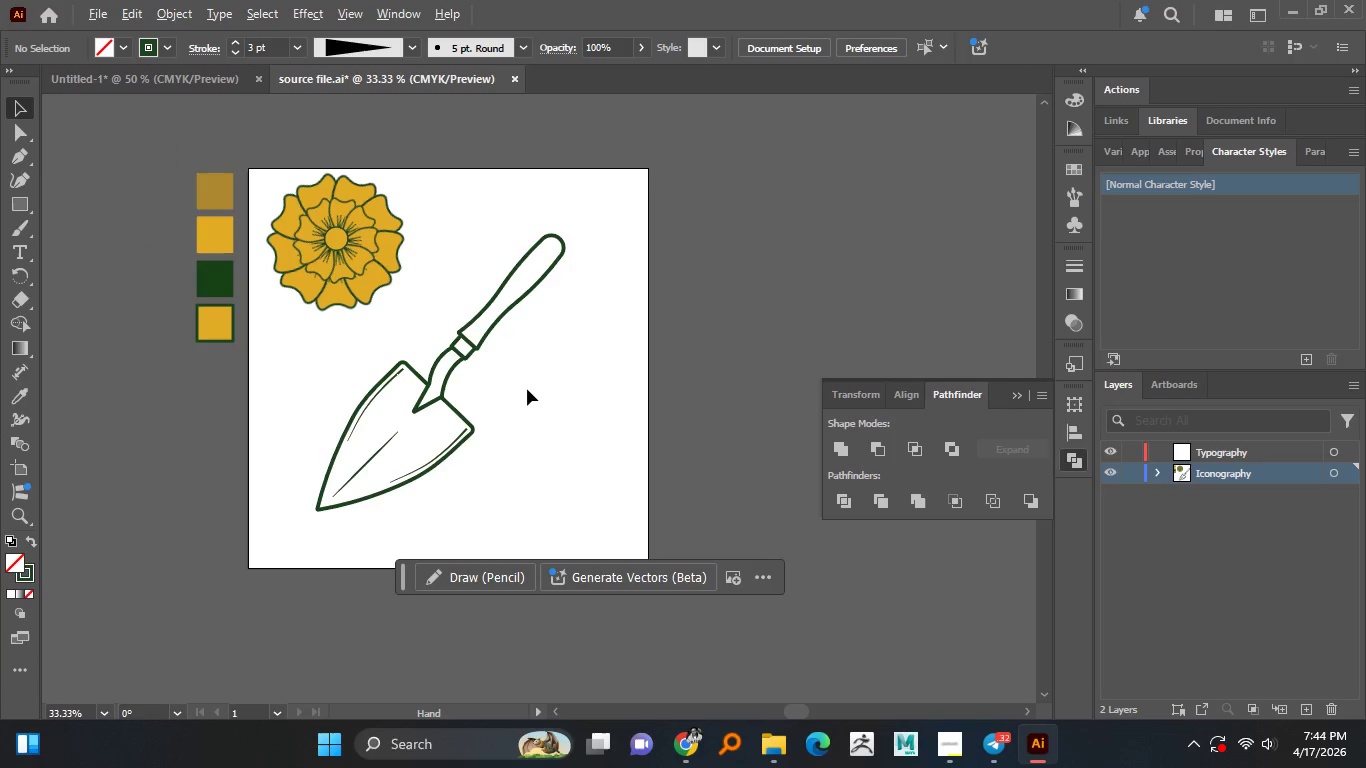 
hold_key(key=AltLeft, duration=0.61)
 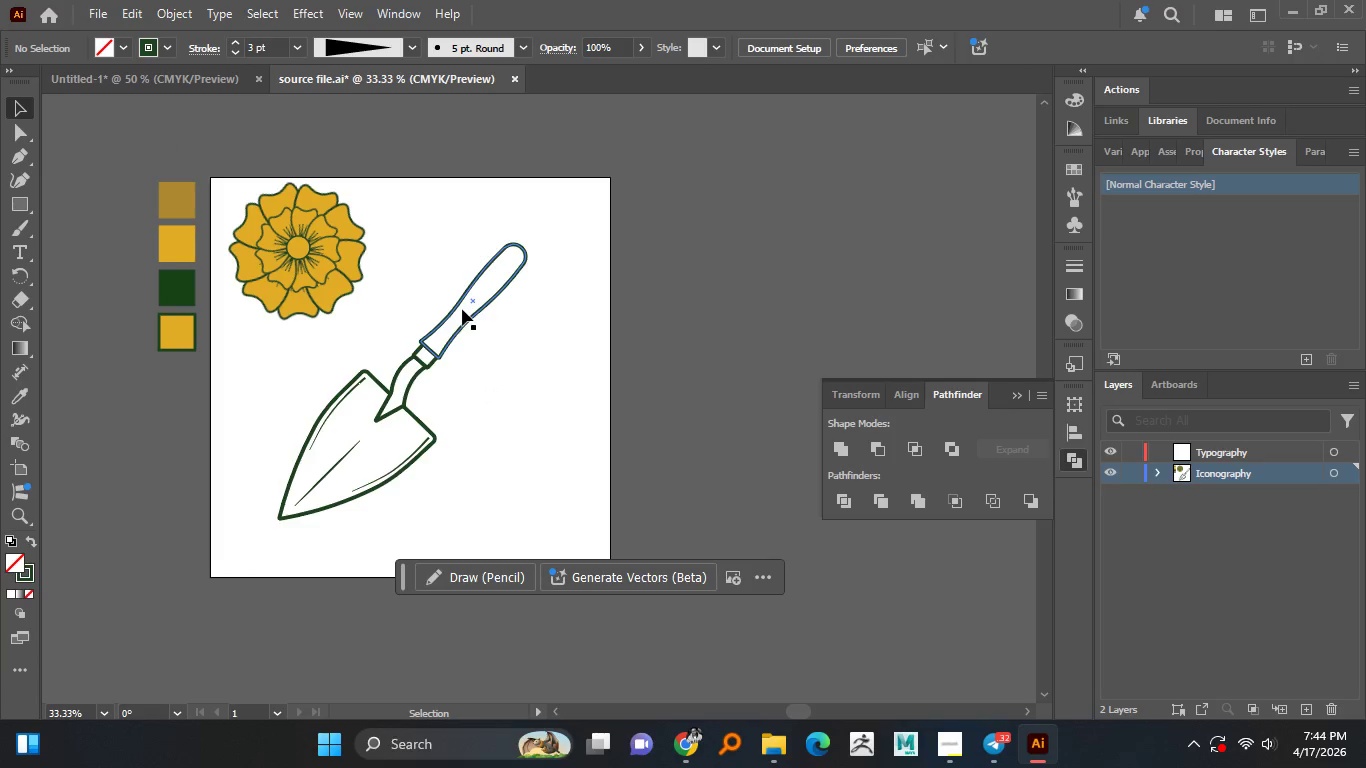 
left_click([462, 309])
 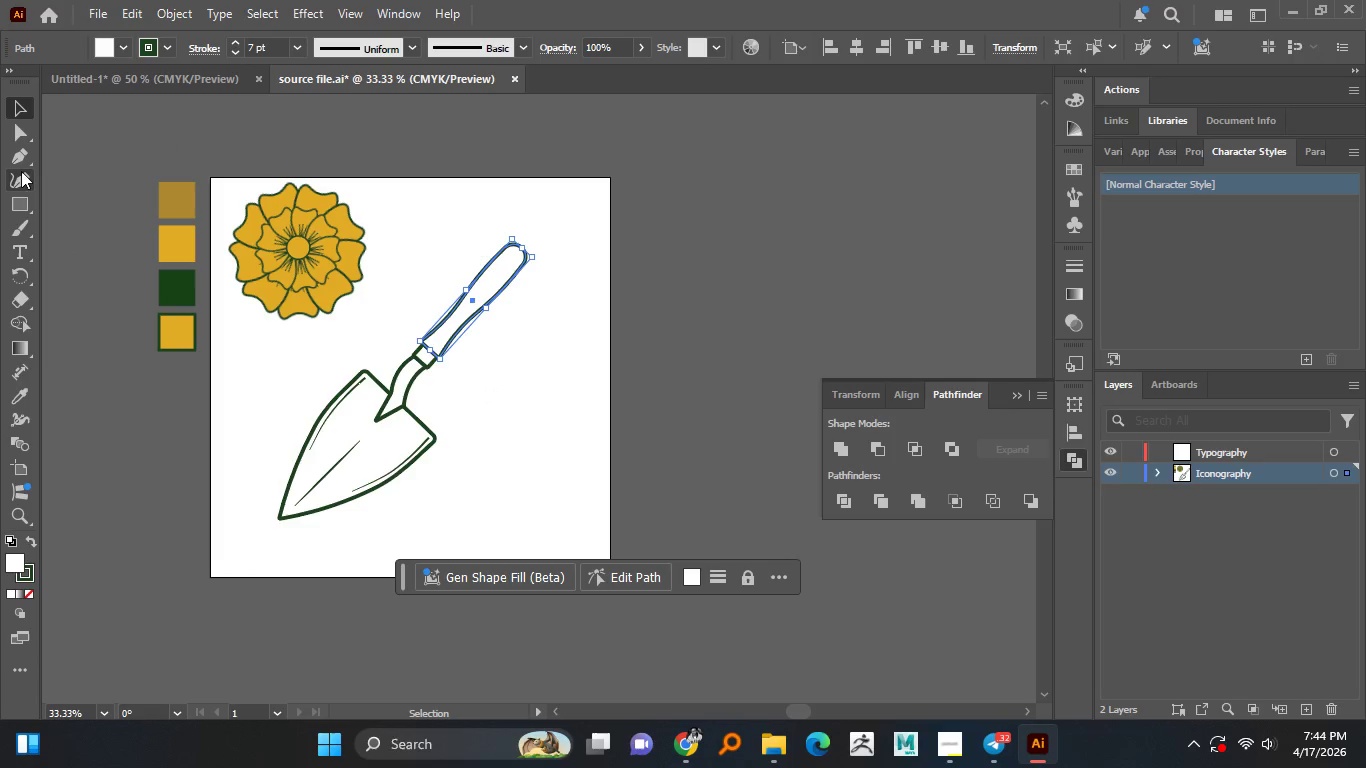 
left_click([24, 387])
 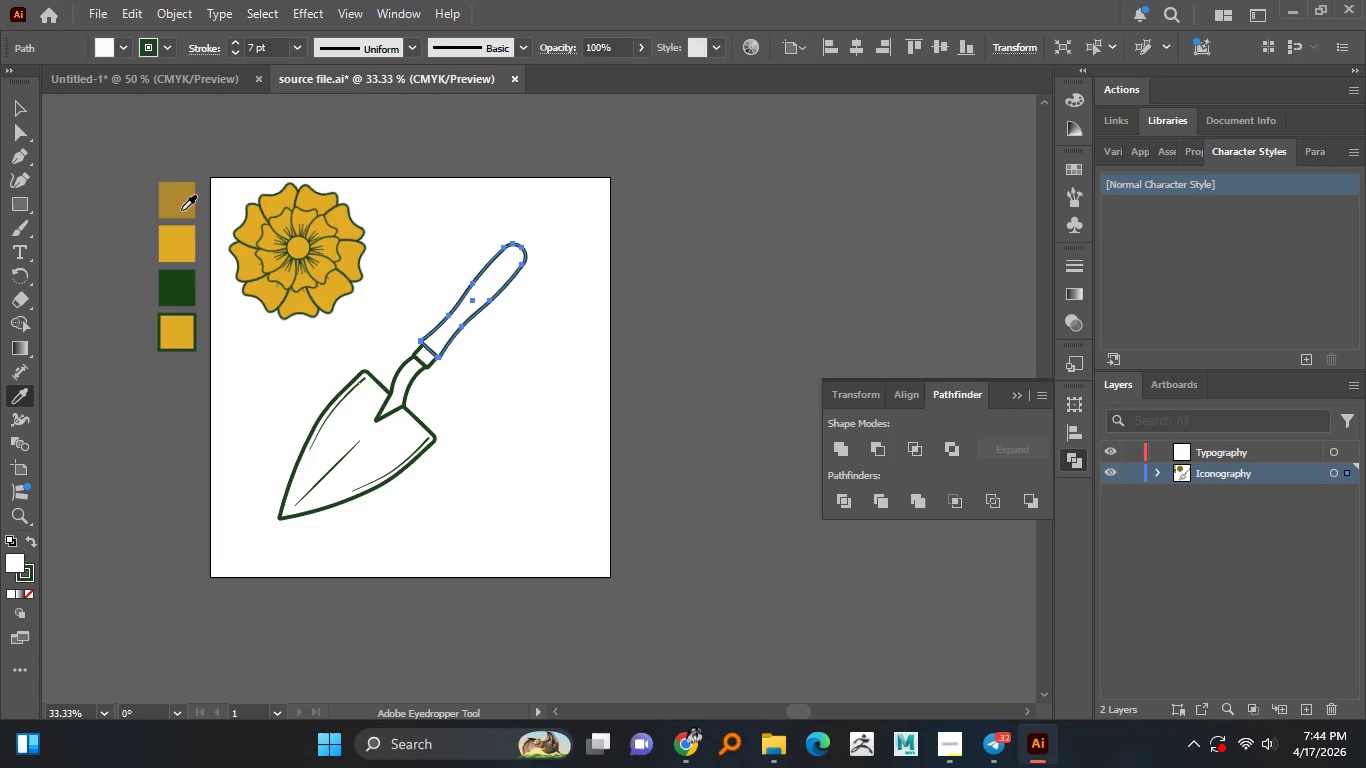 
left_click([181, 203])
 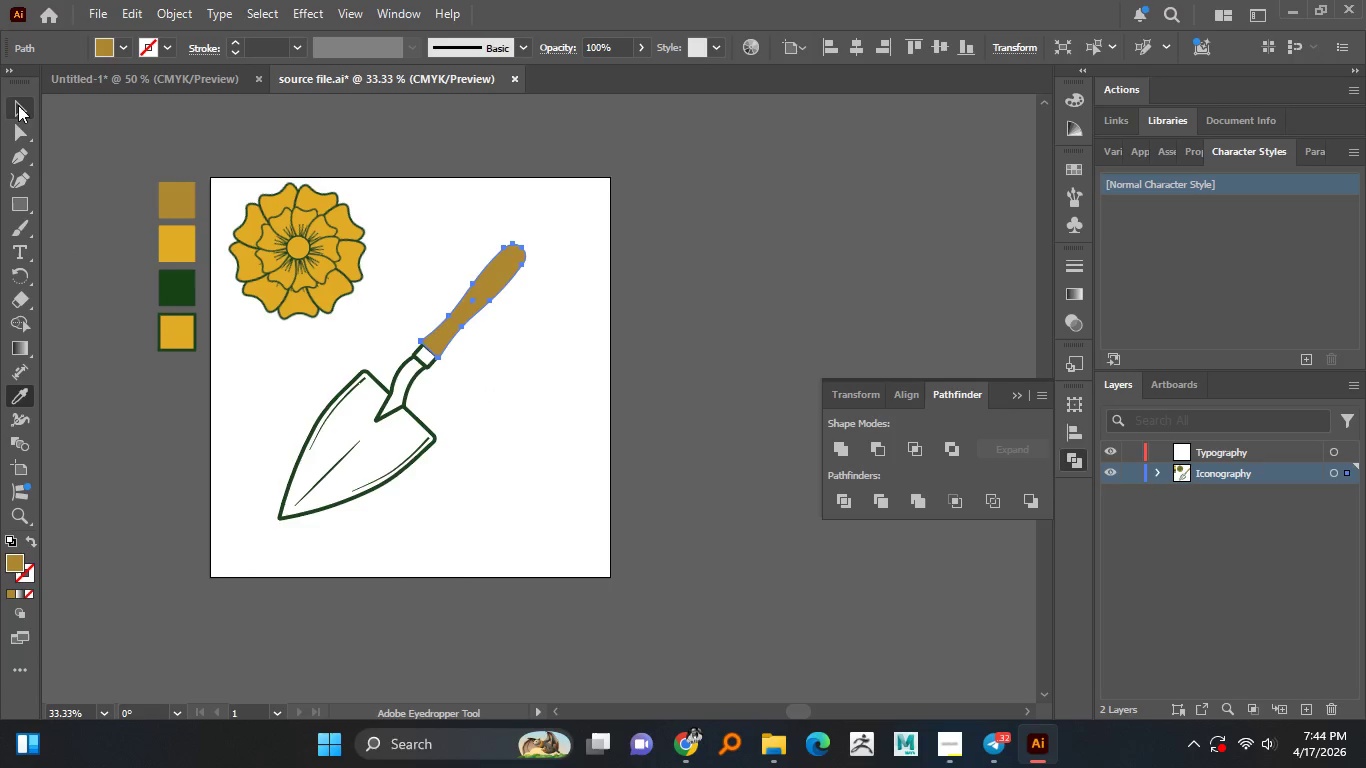 
left_click([15, 100])
 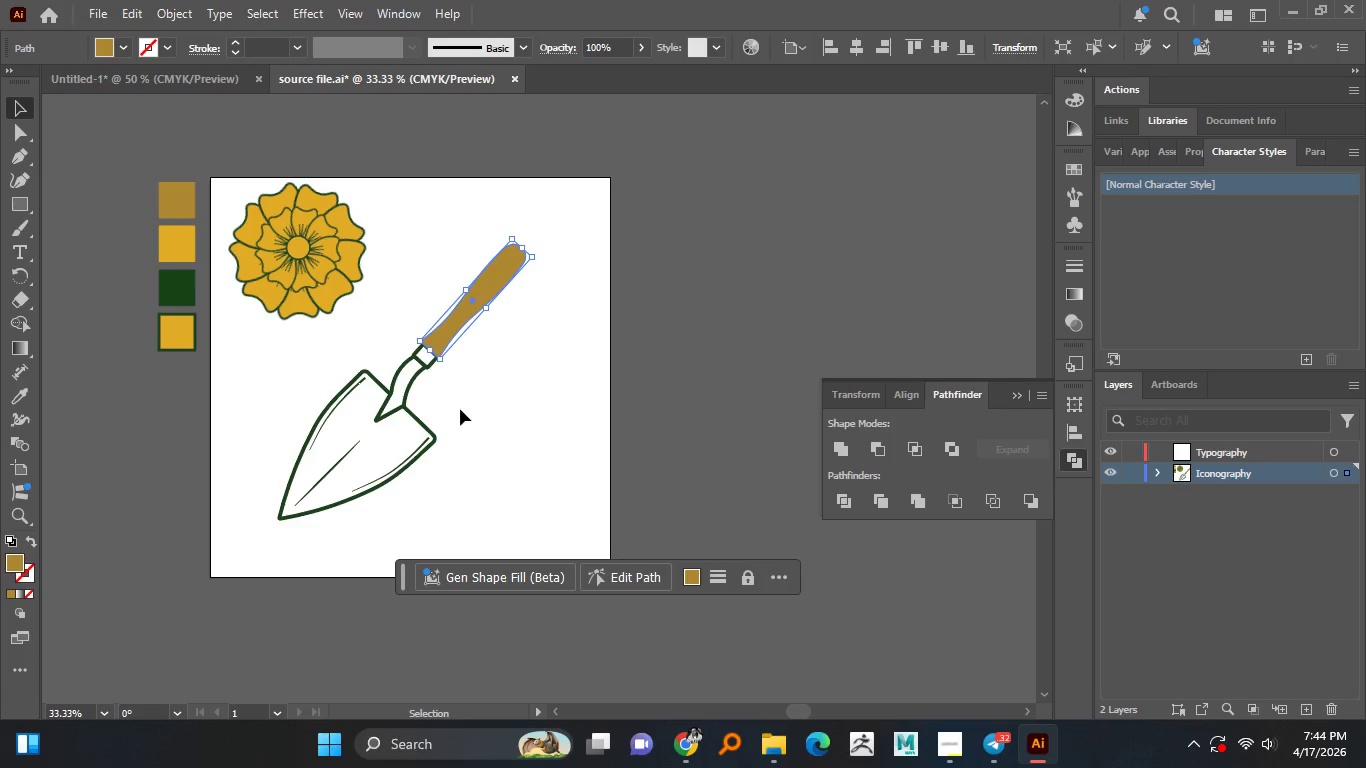 
left_click([470, 404])
 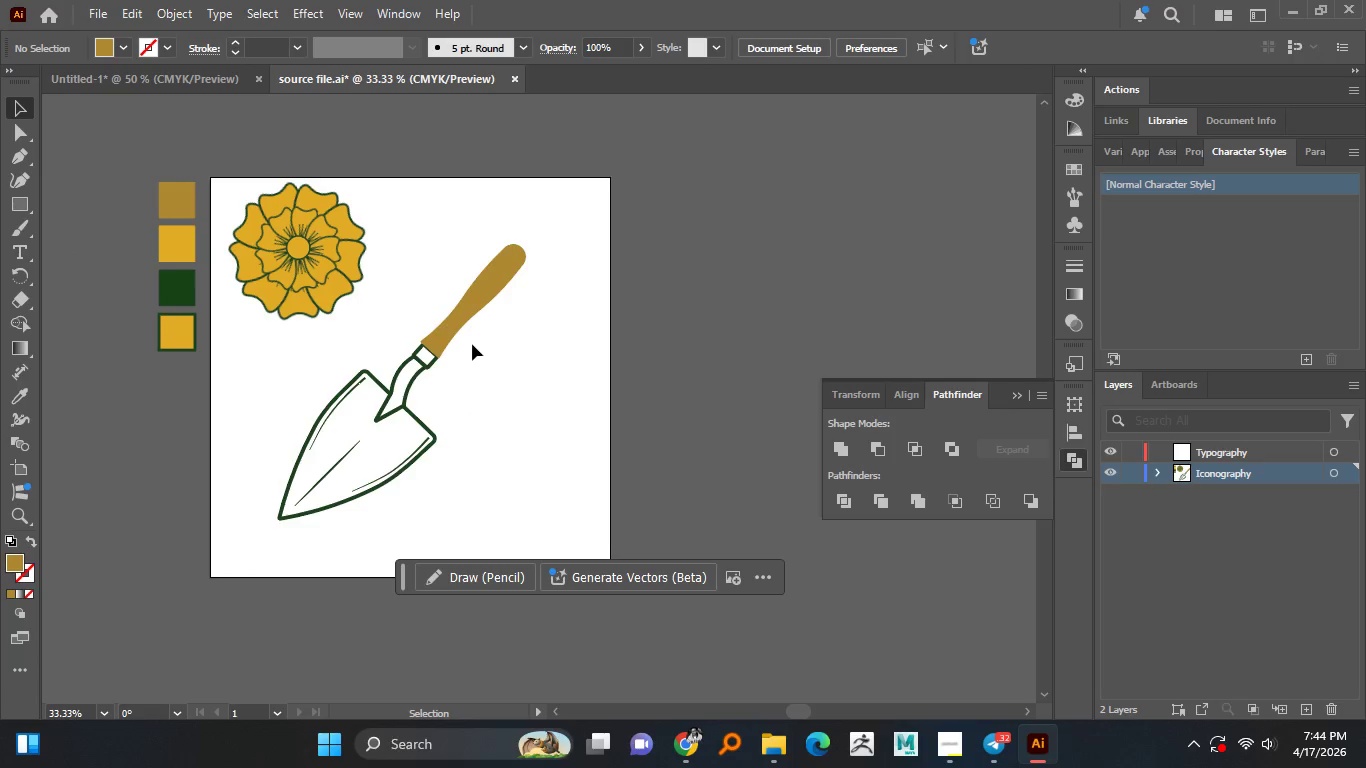 
hold_key(key=AltLeft, duration=1.5)
scroll: coordinate [472, 344], scroll_direction: up, amount: 1.0
 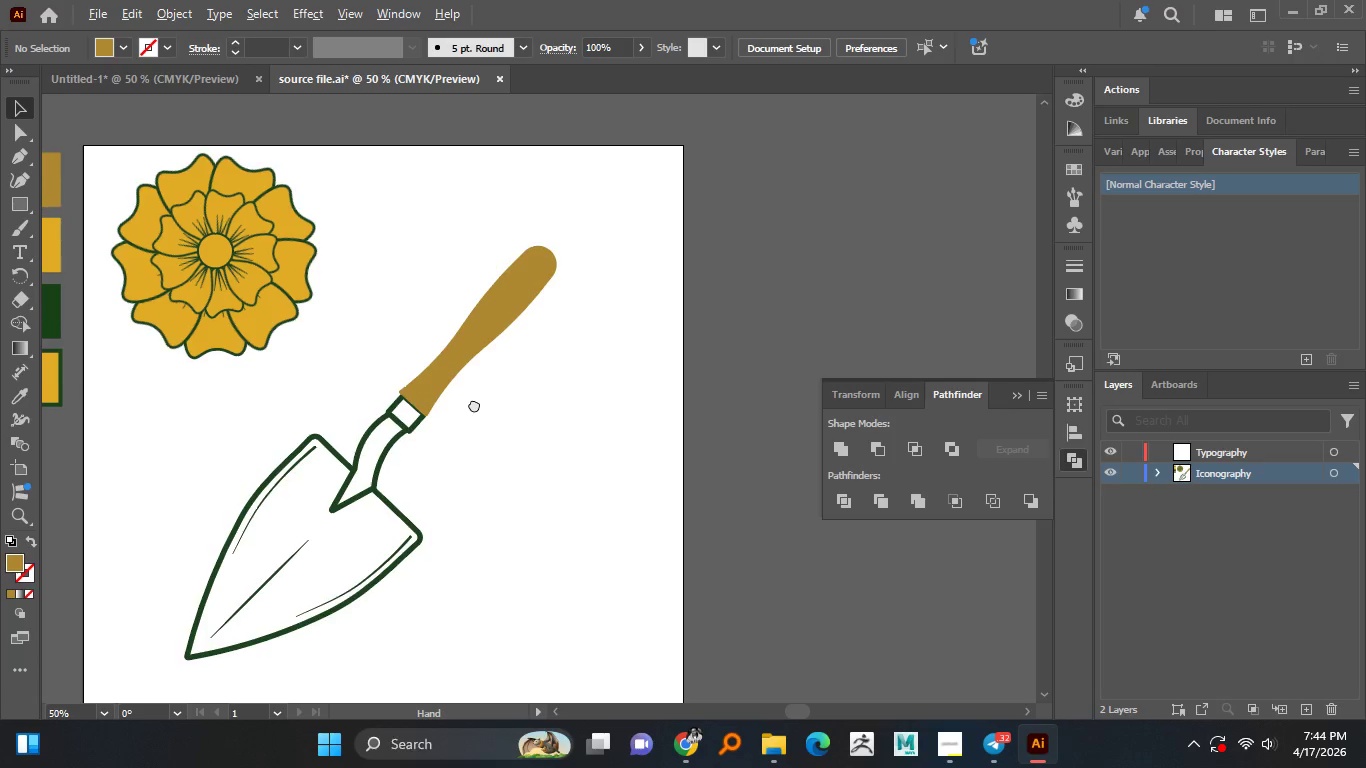 
hold_key(key=AltLeft, duration=1.52)
 